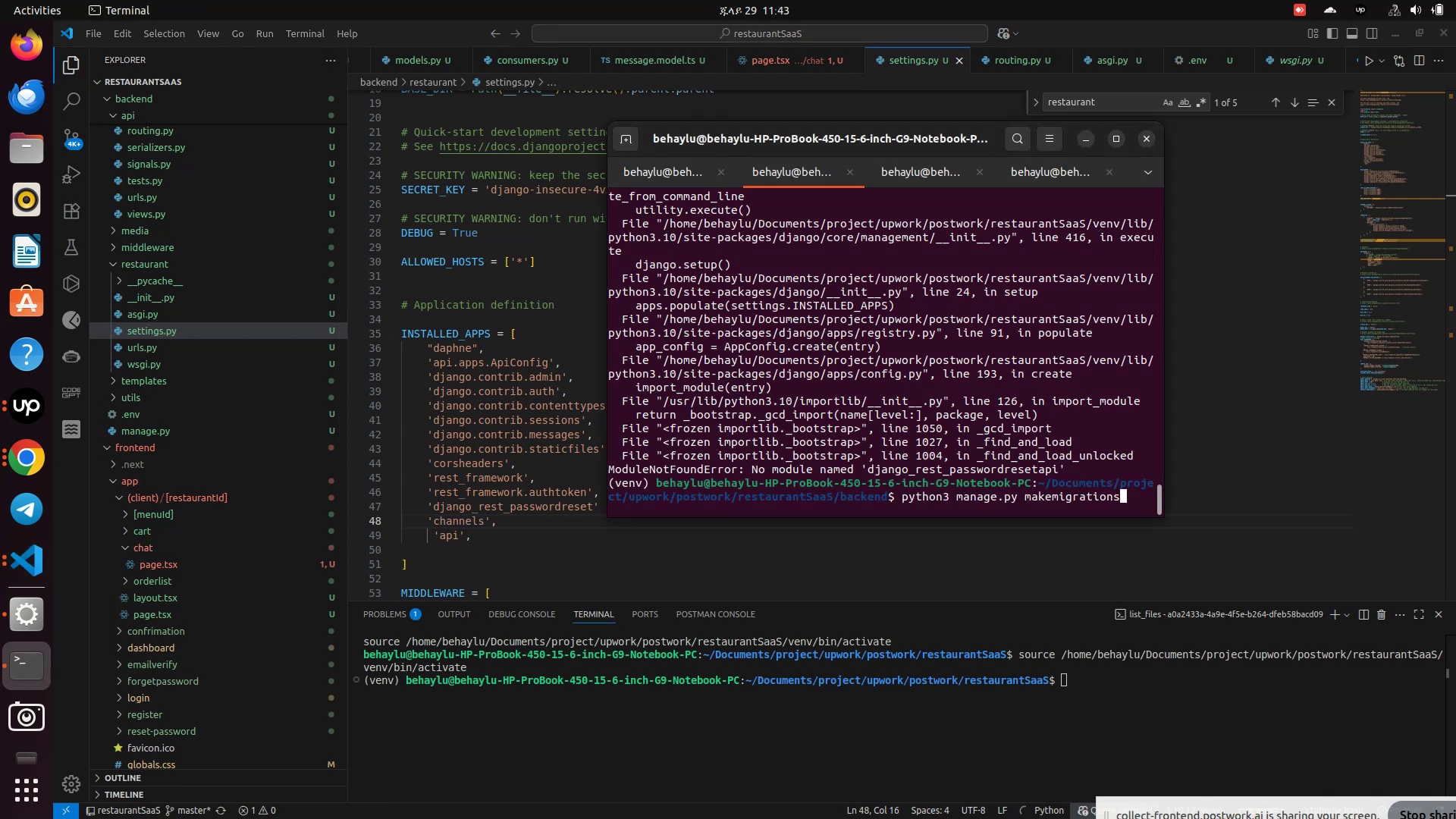 
key(ArrowUp)
 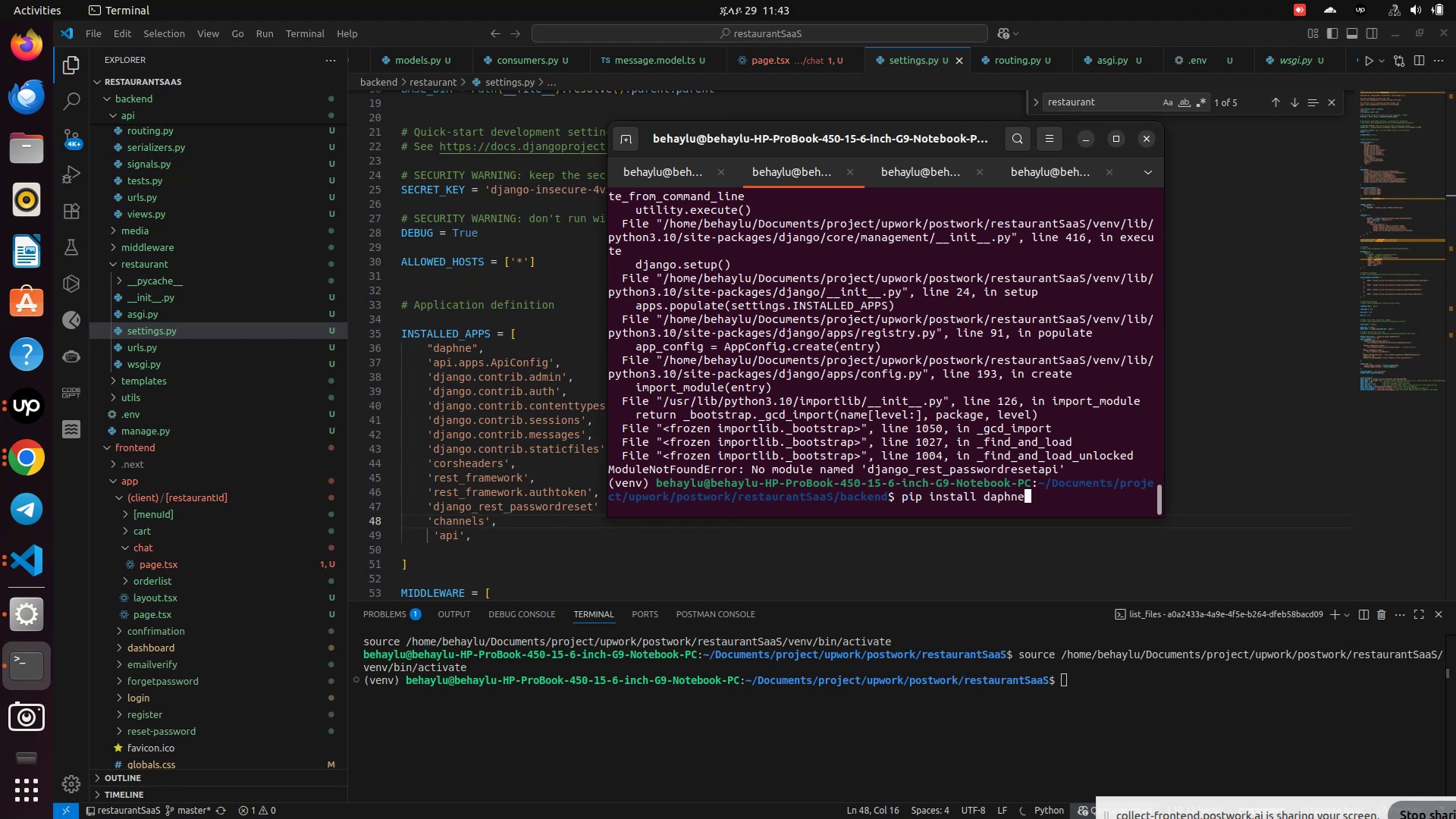 
key(ArrowUp)
 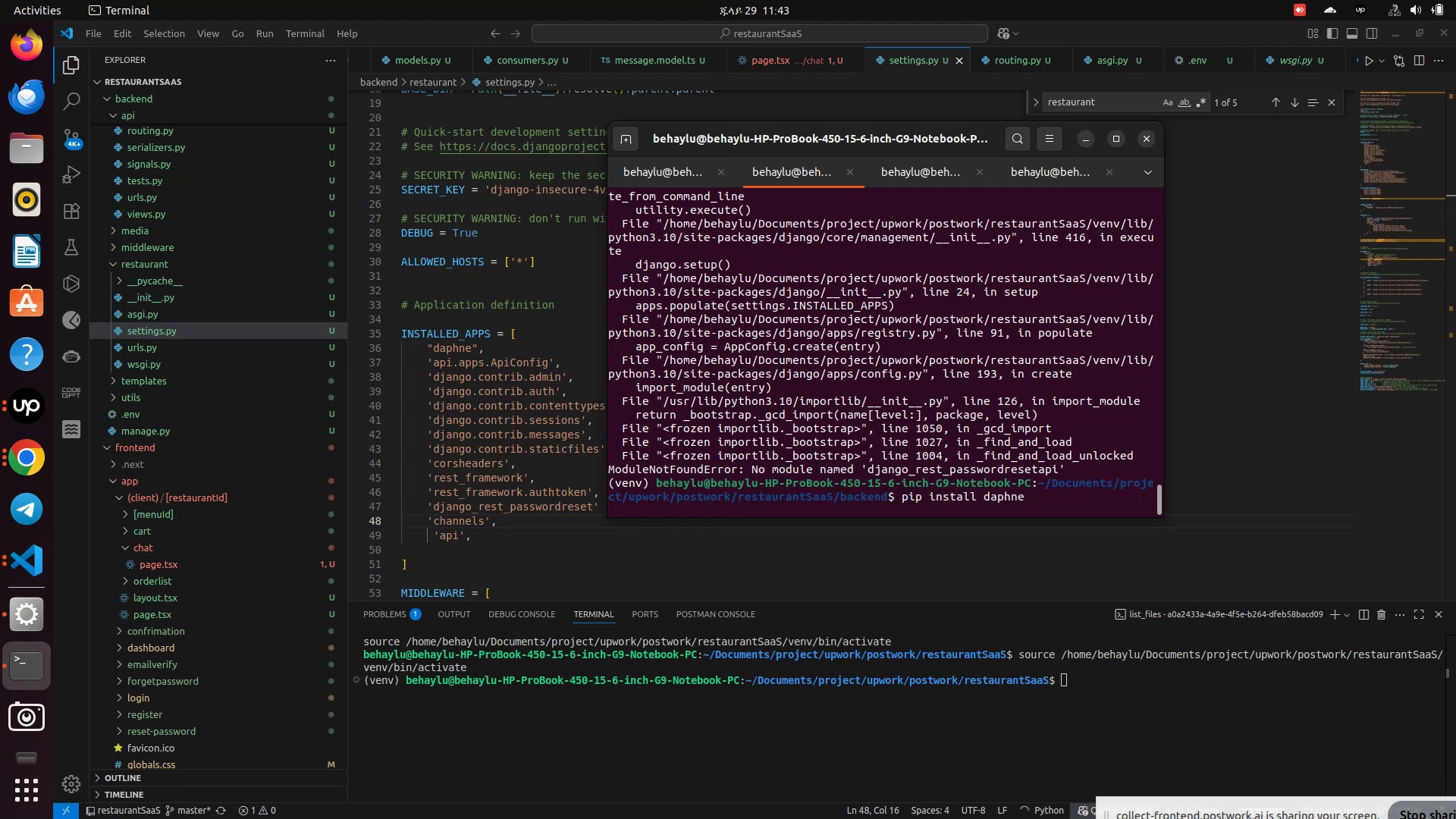 
key(ArrowUp)
 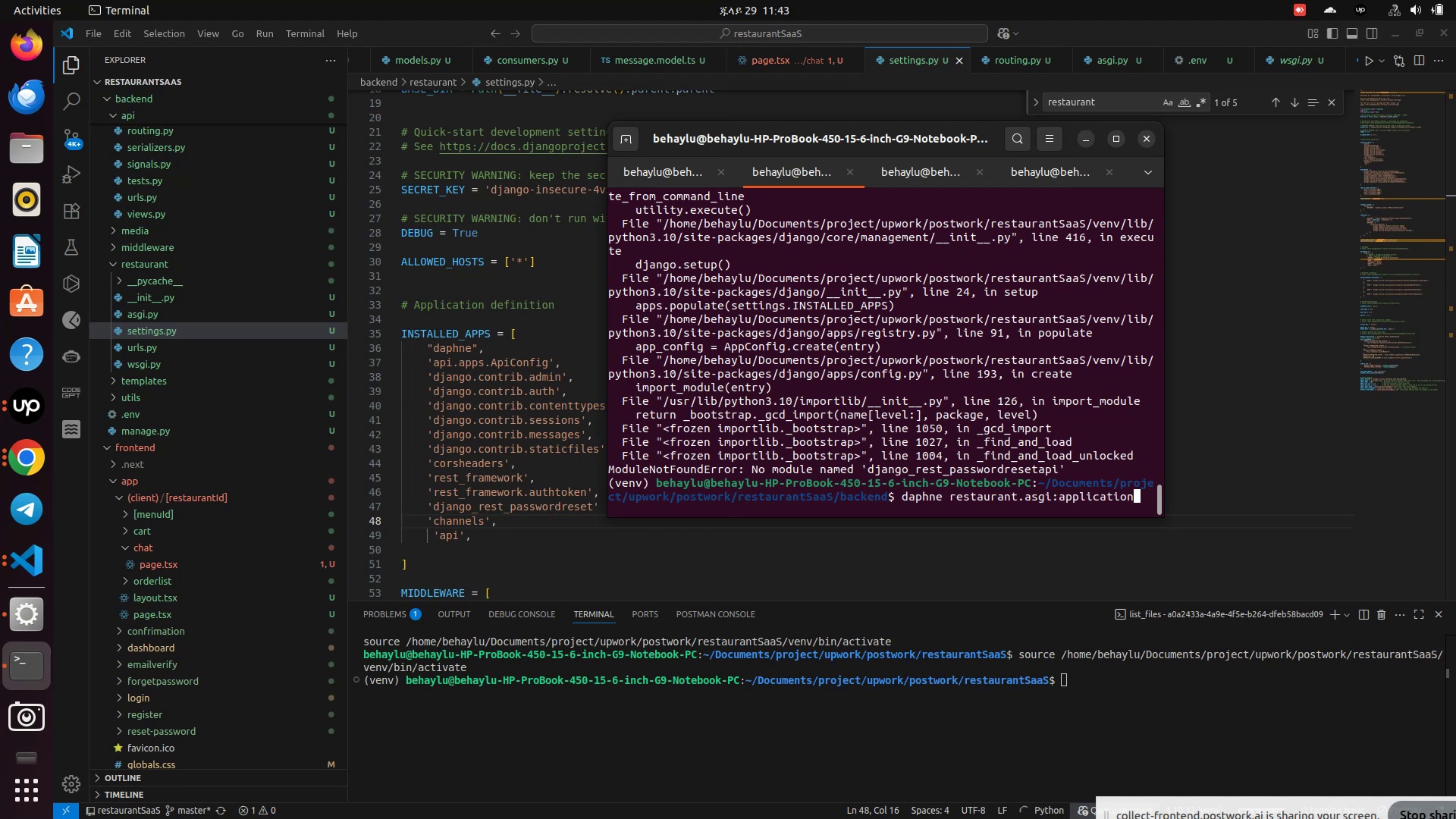 
key(ArrowDown)
 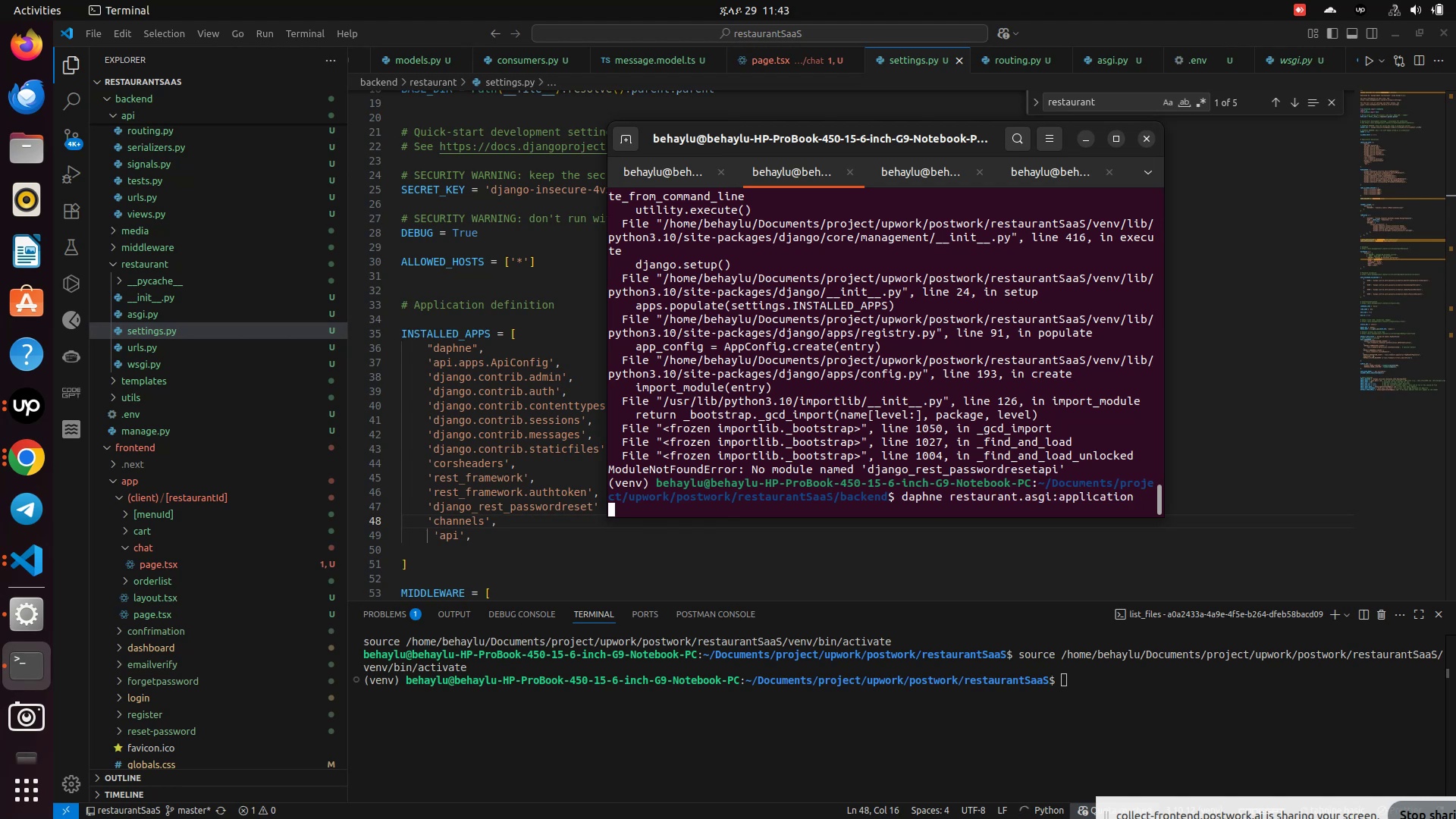 
key(Enter)
 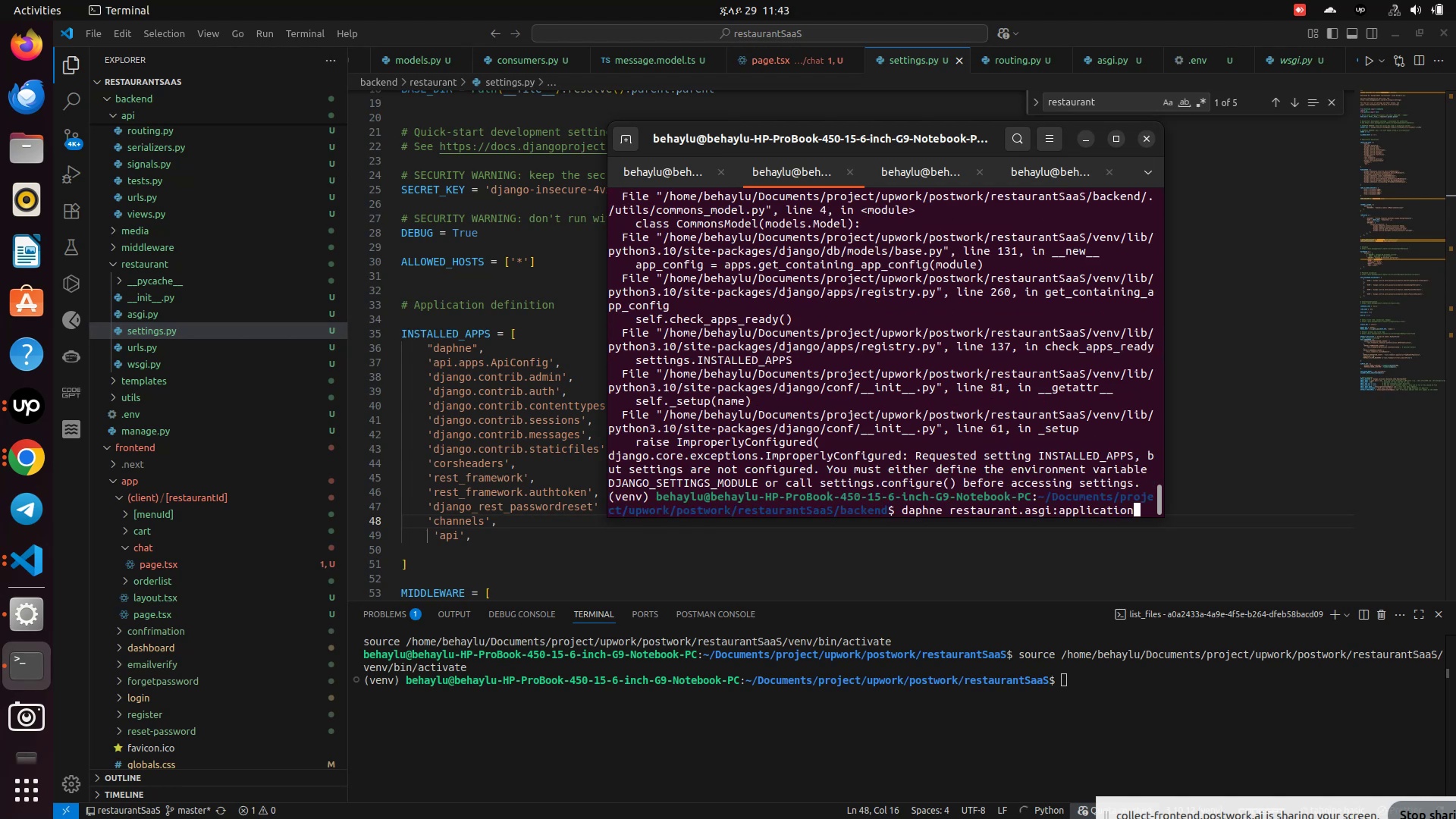 
key(ArrowUp)
 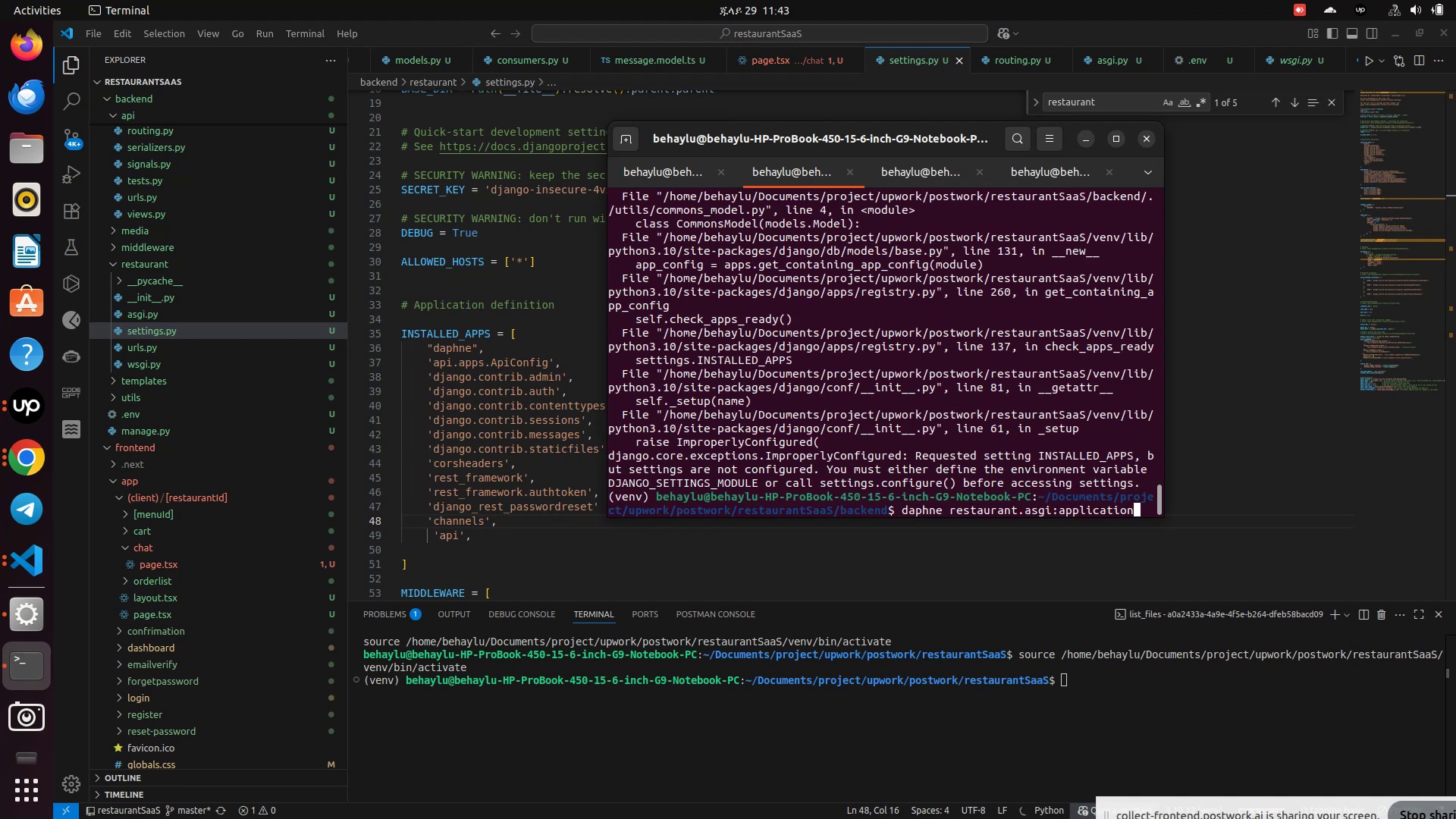 
key(ArrowUp)
 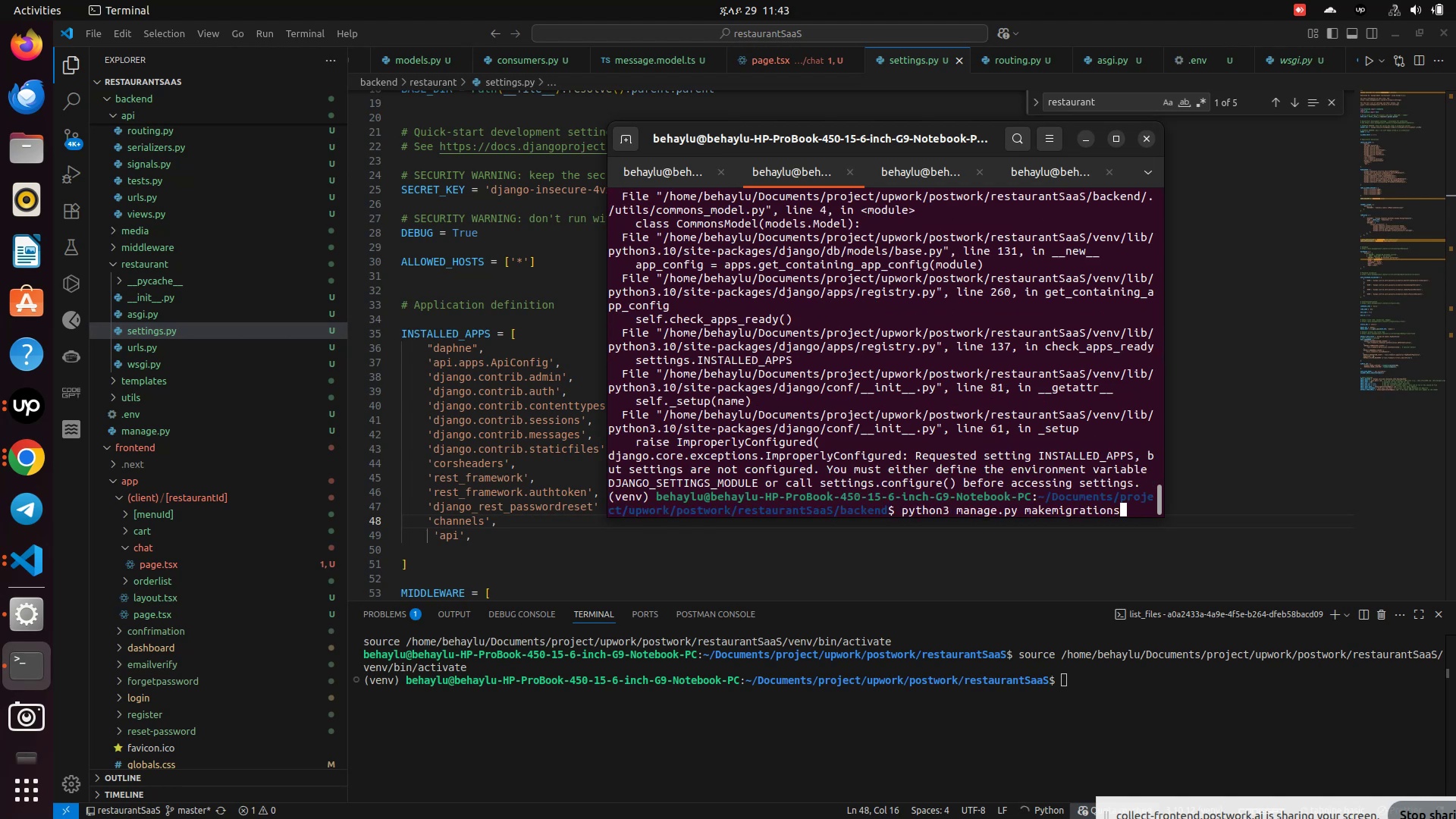 
key(ArrowUp)
 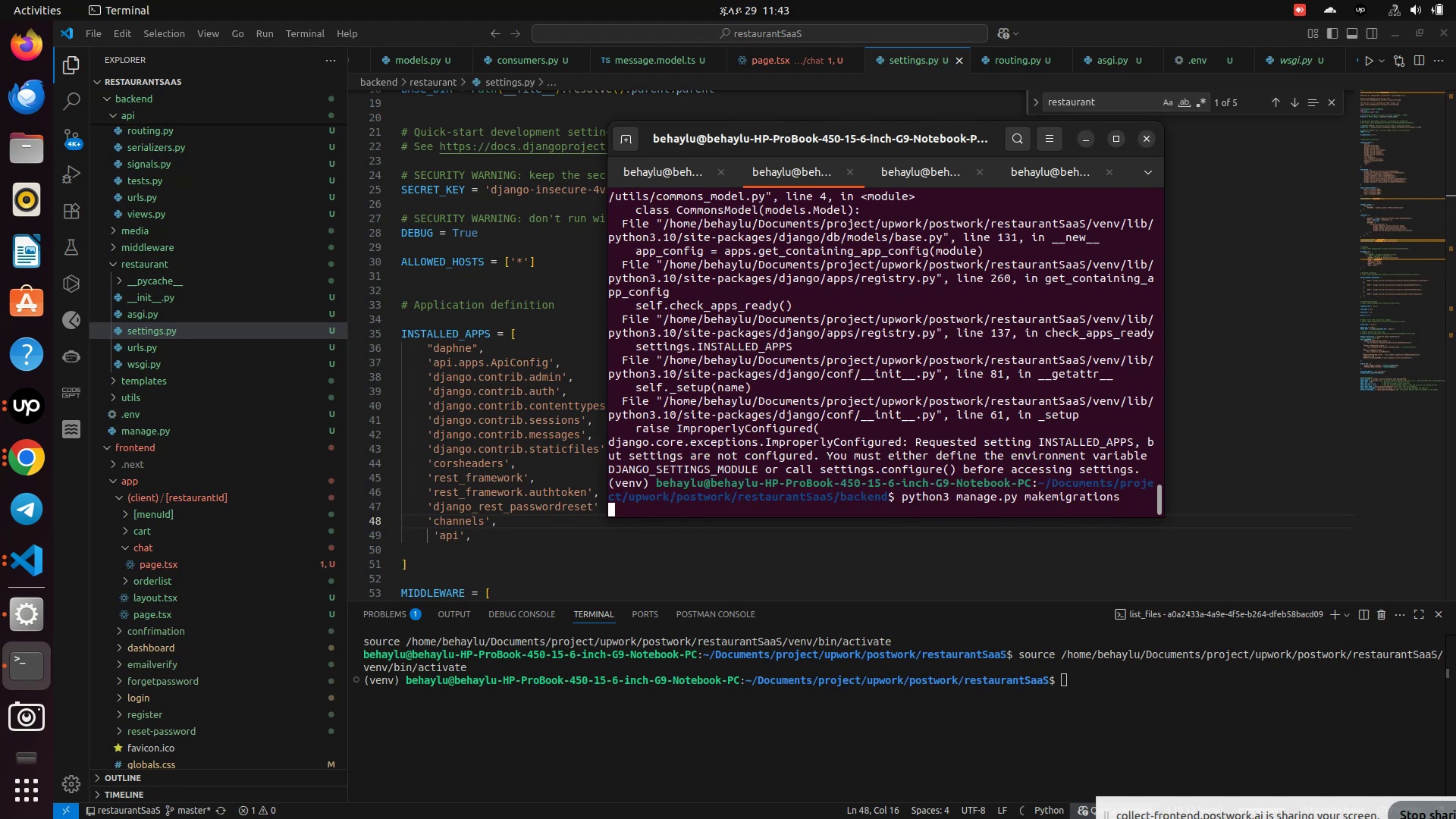 
key(ArrowDown)
 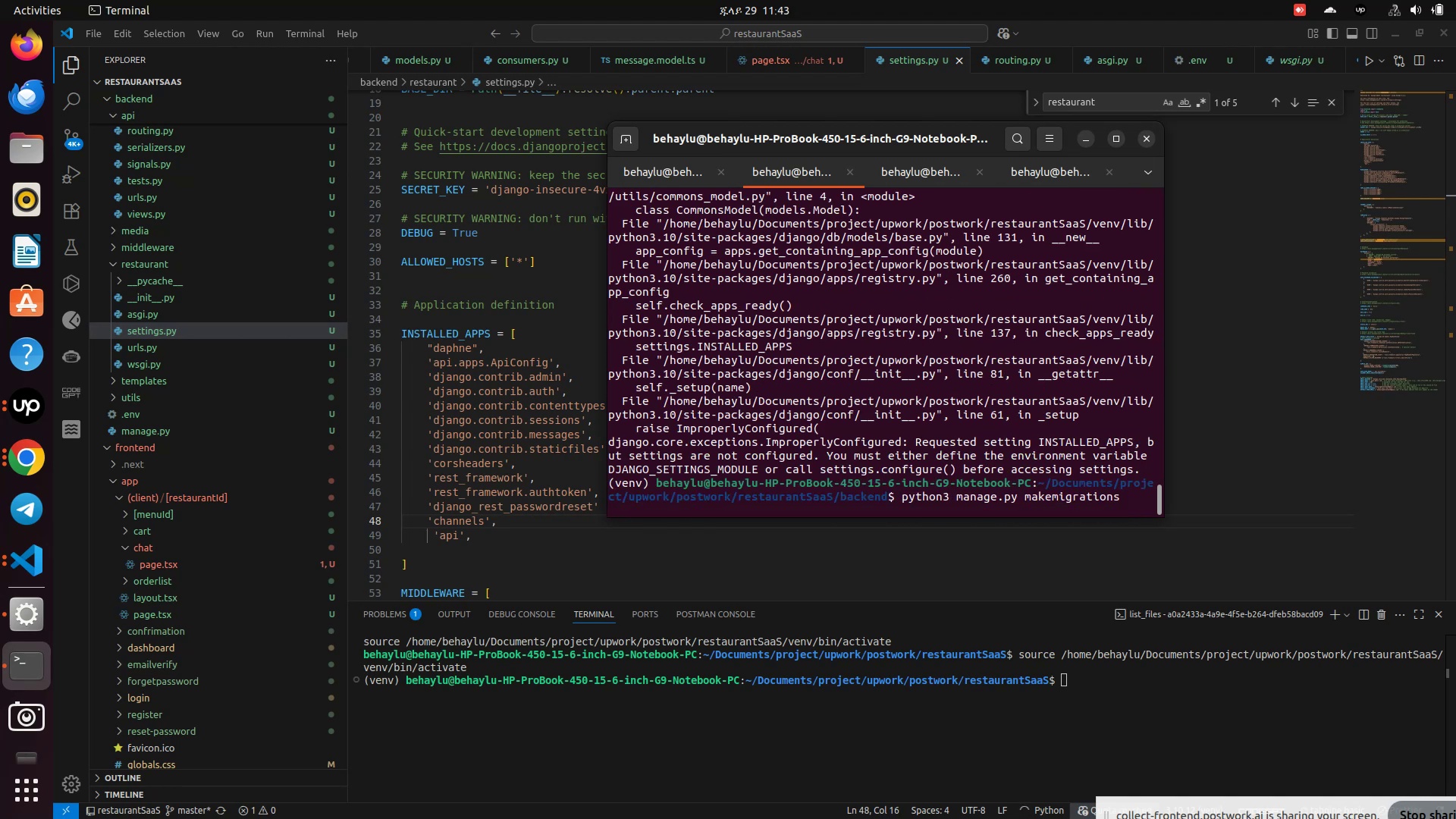 
key(Enter)
 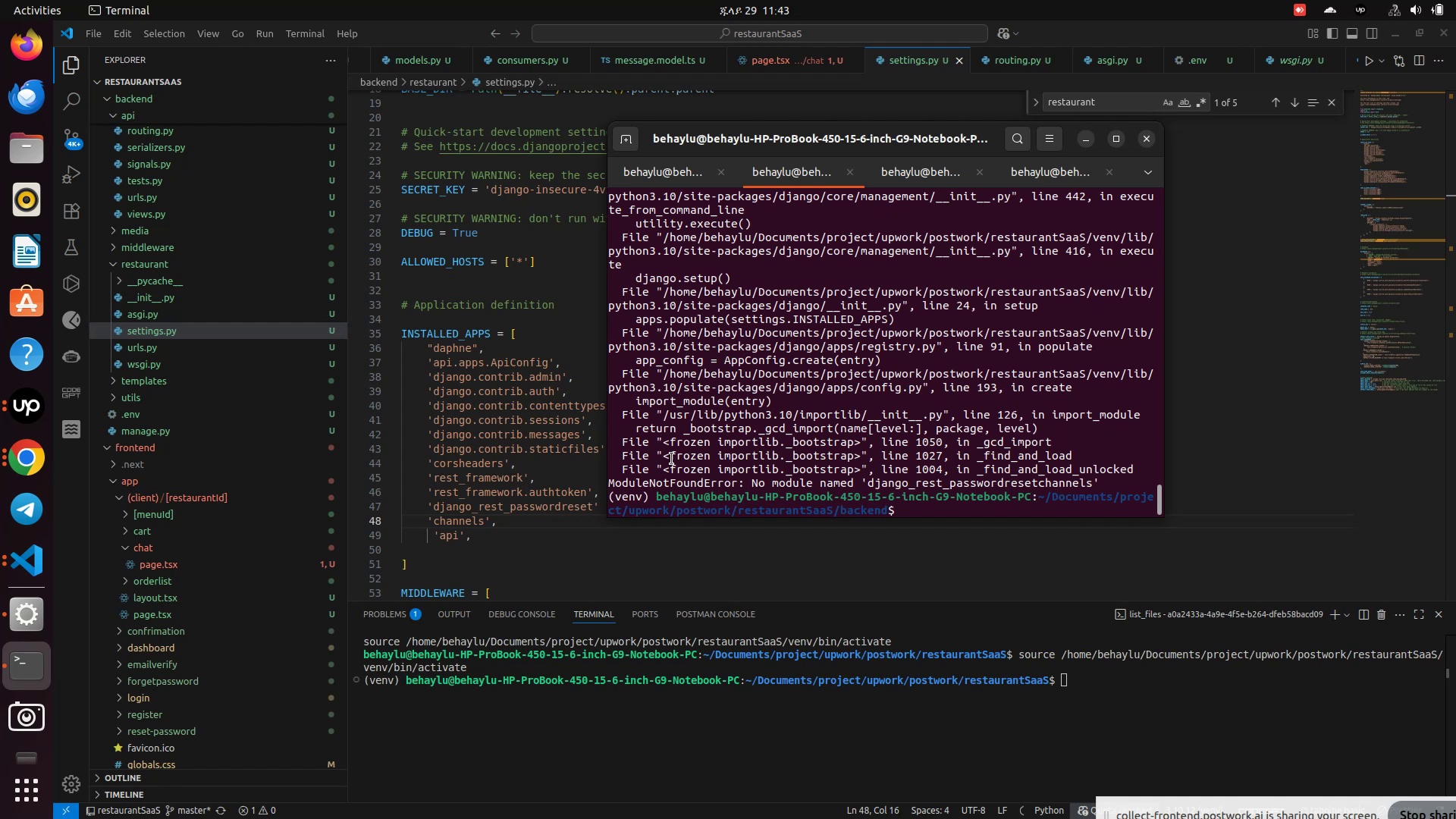 
wait(14.57)
 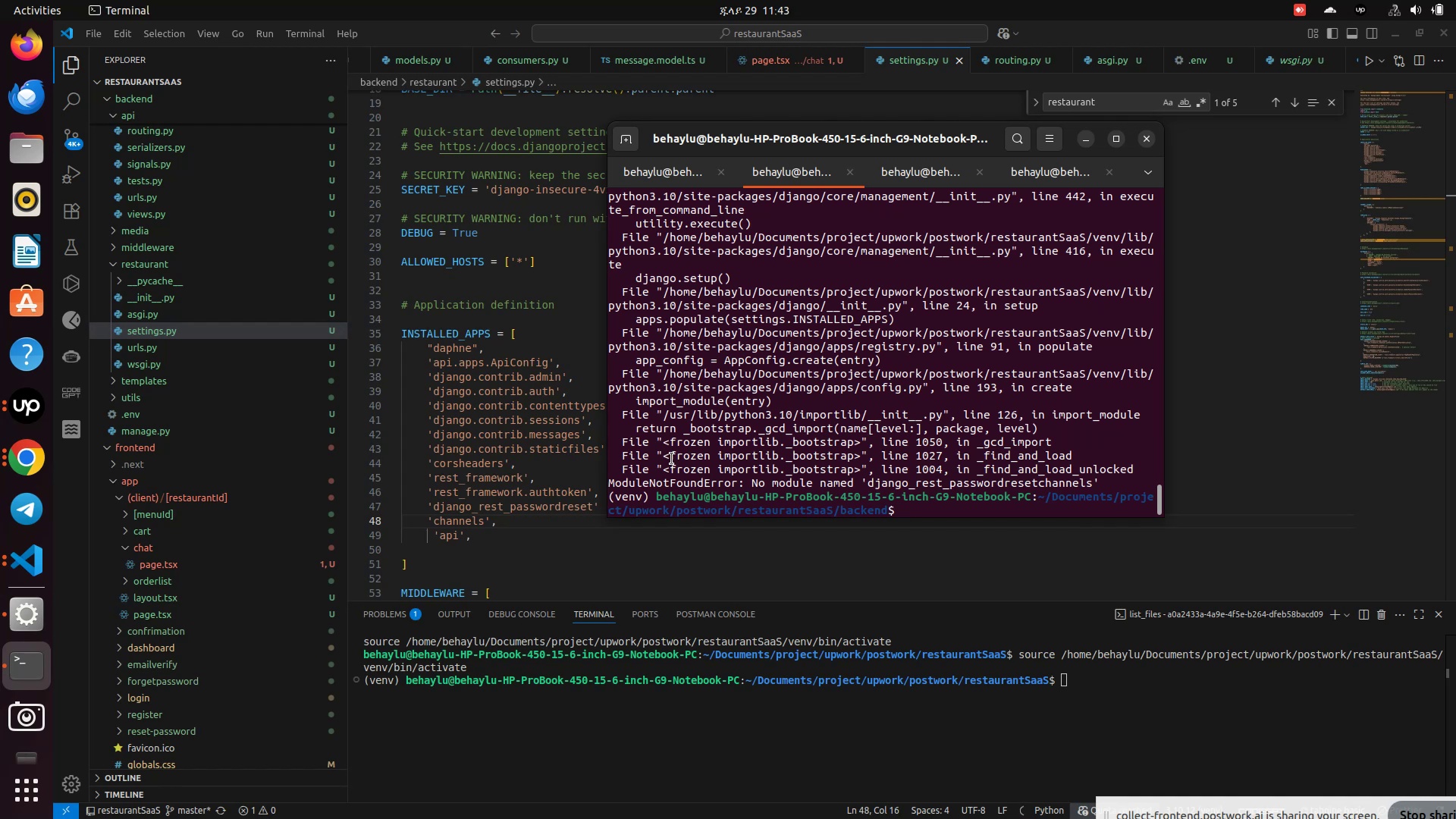 
left_click([537, 520])
 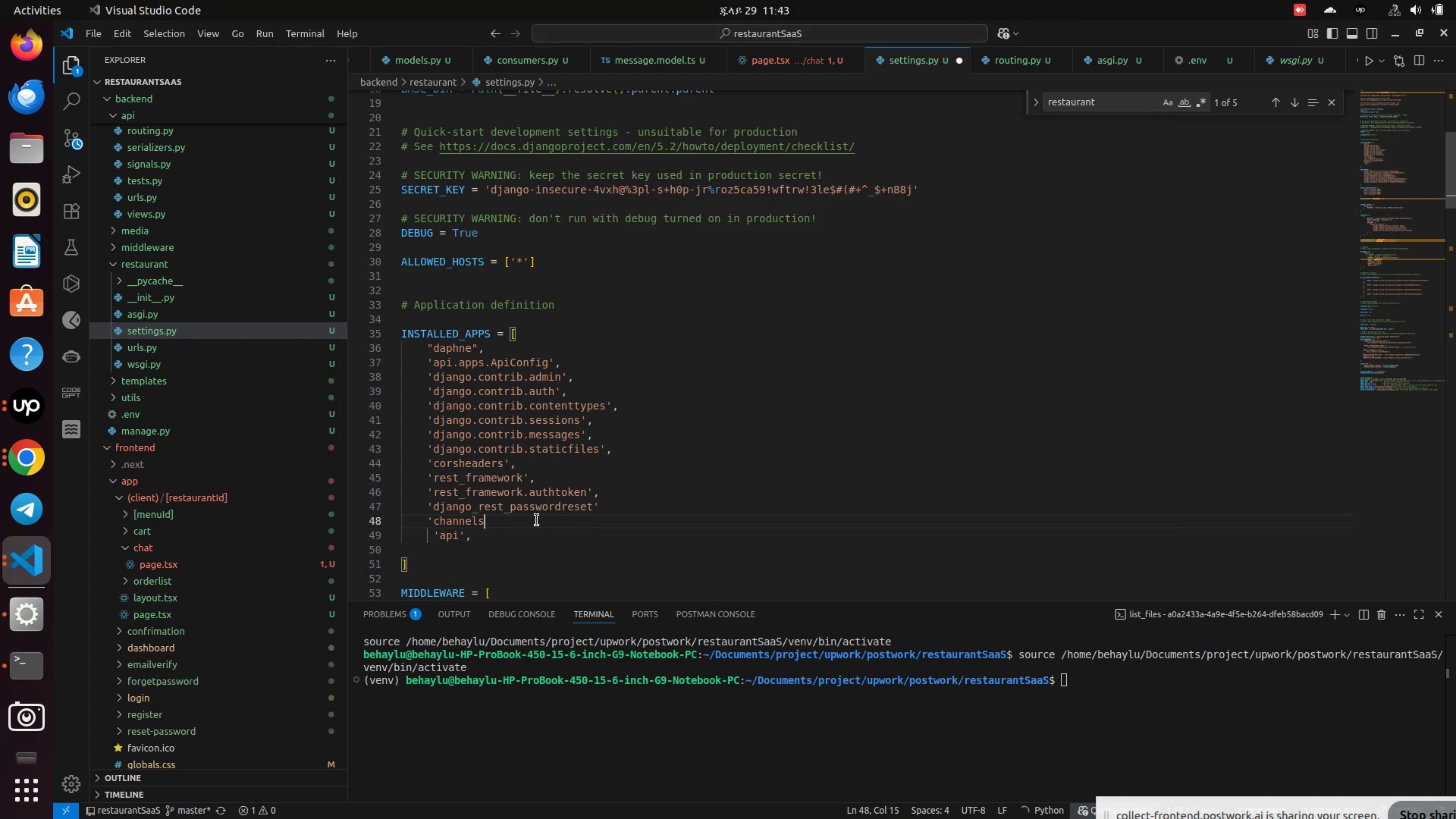 
hold_key(key=Backspace, duration=0.82)
 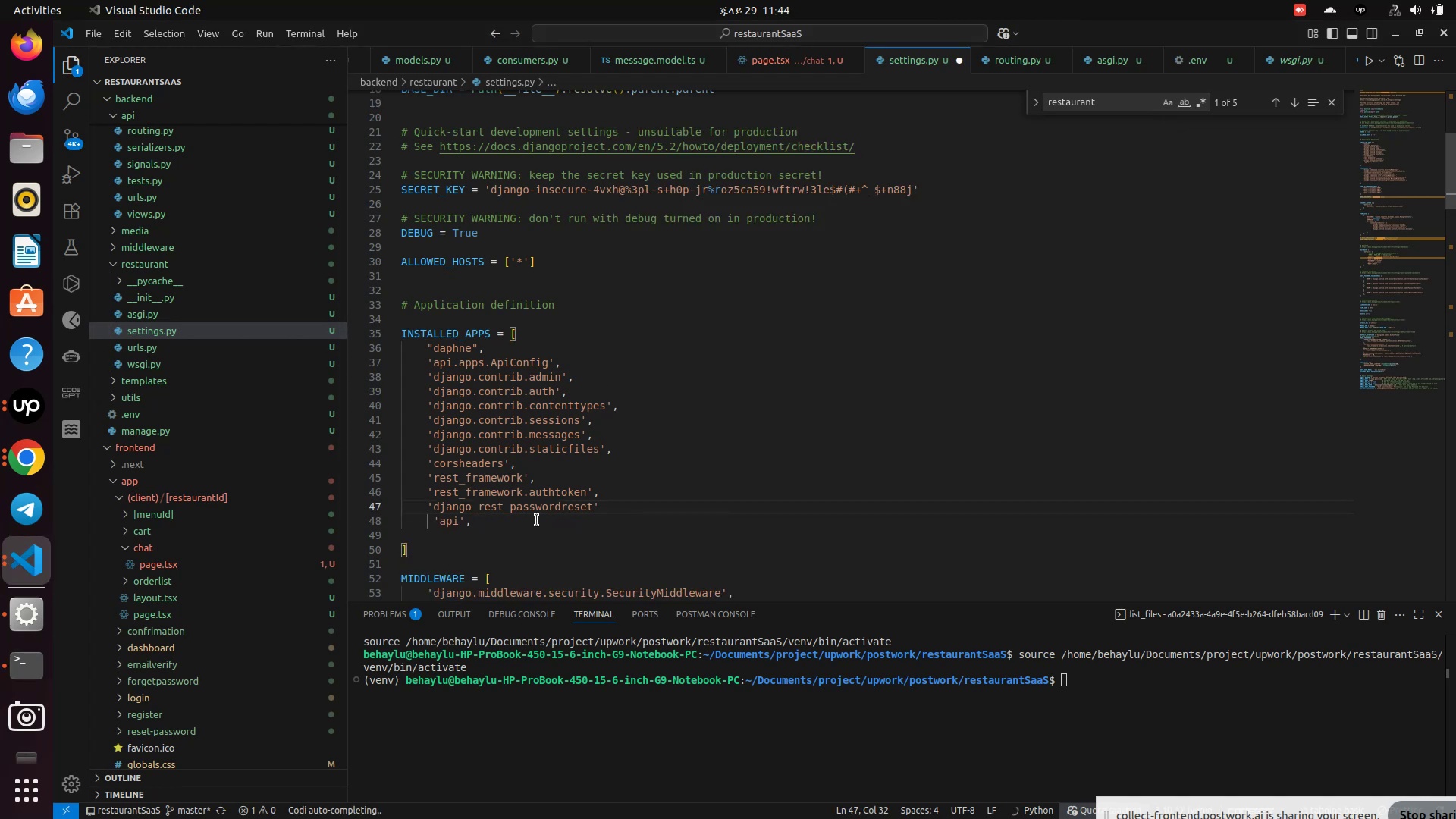 
key(Backspace)
 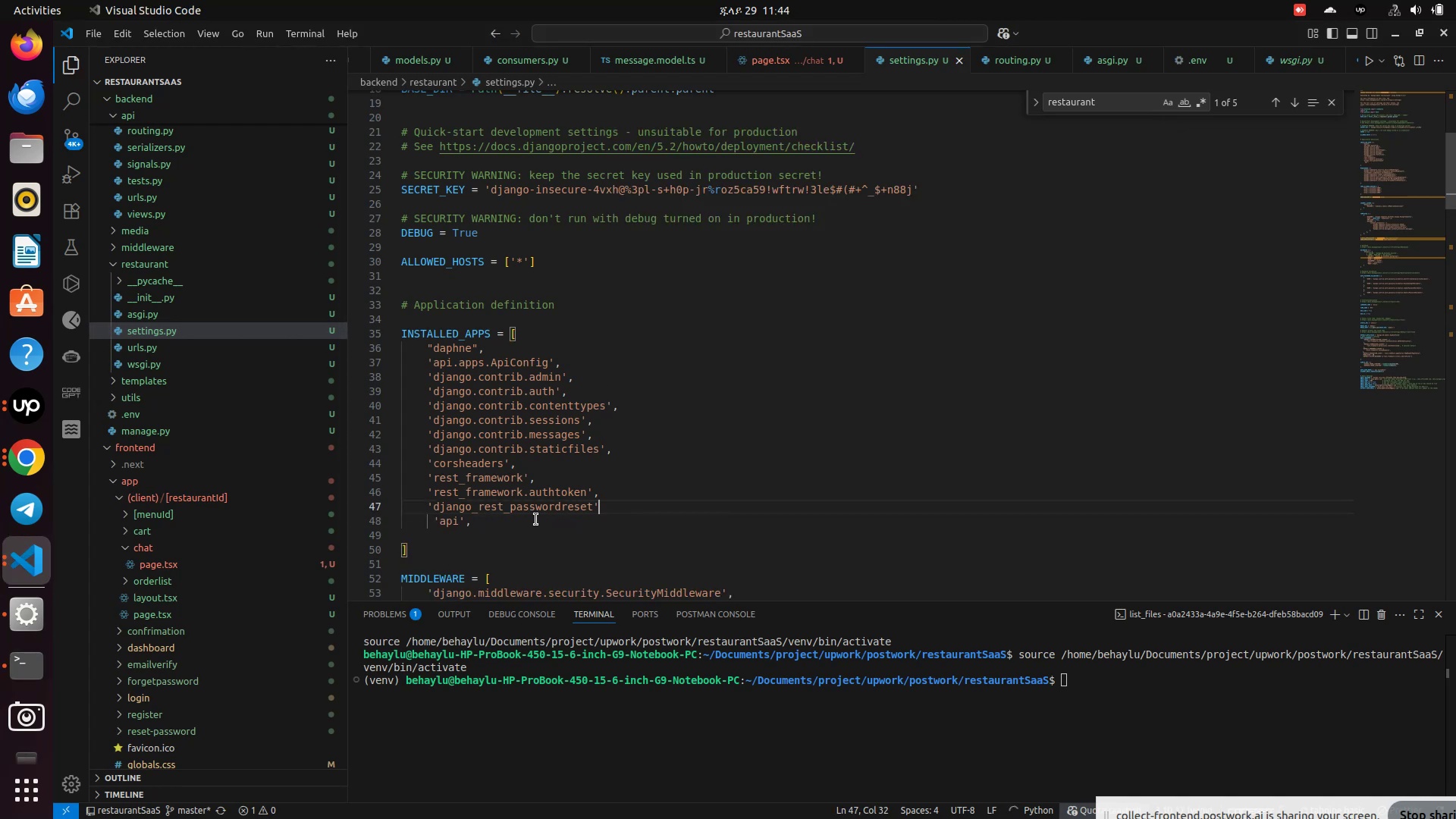 
key(Control+S)
 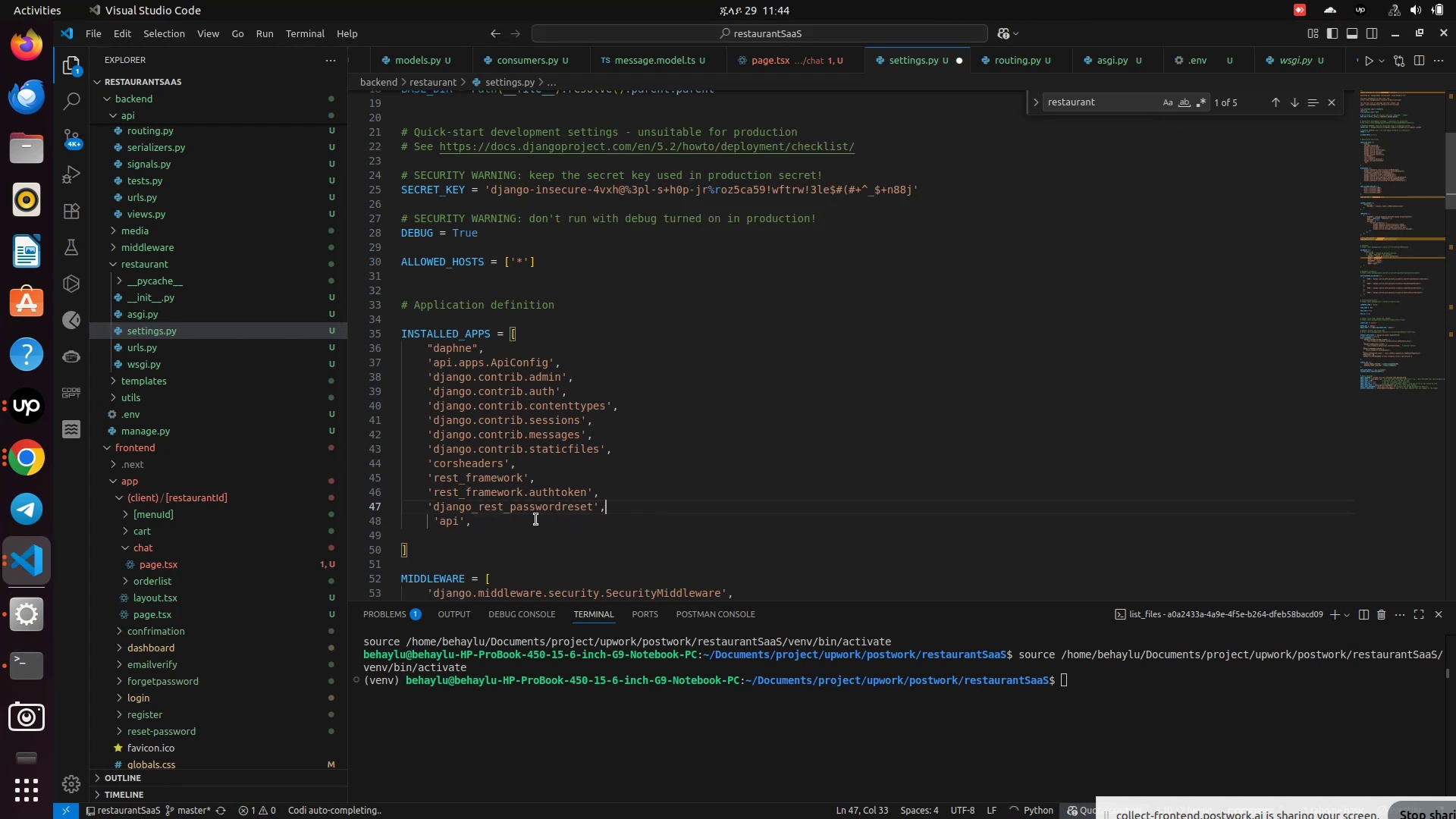 
key(Comma)
 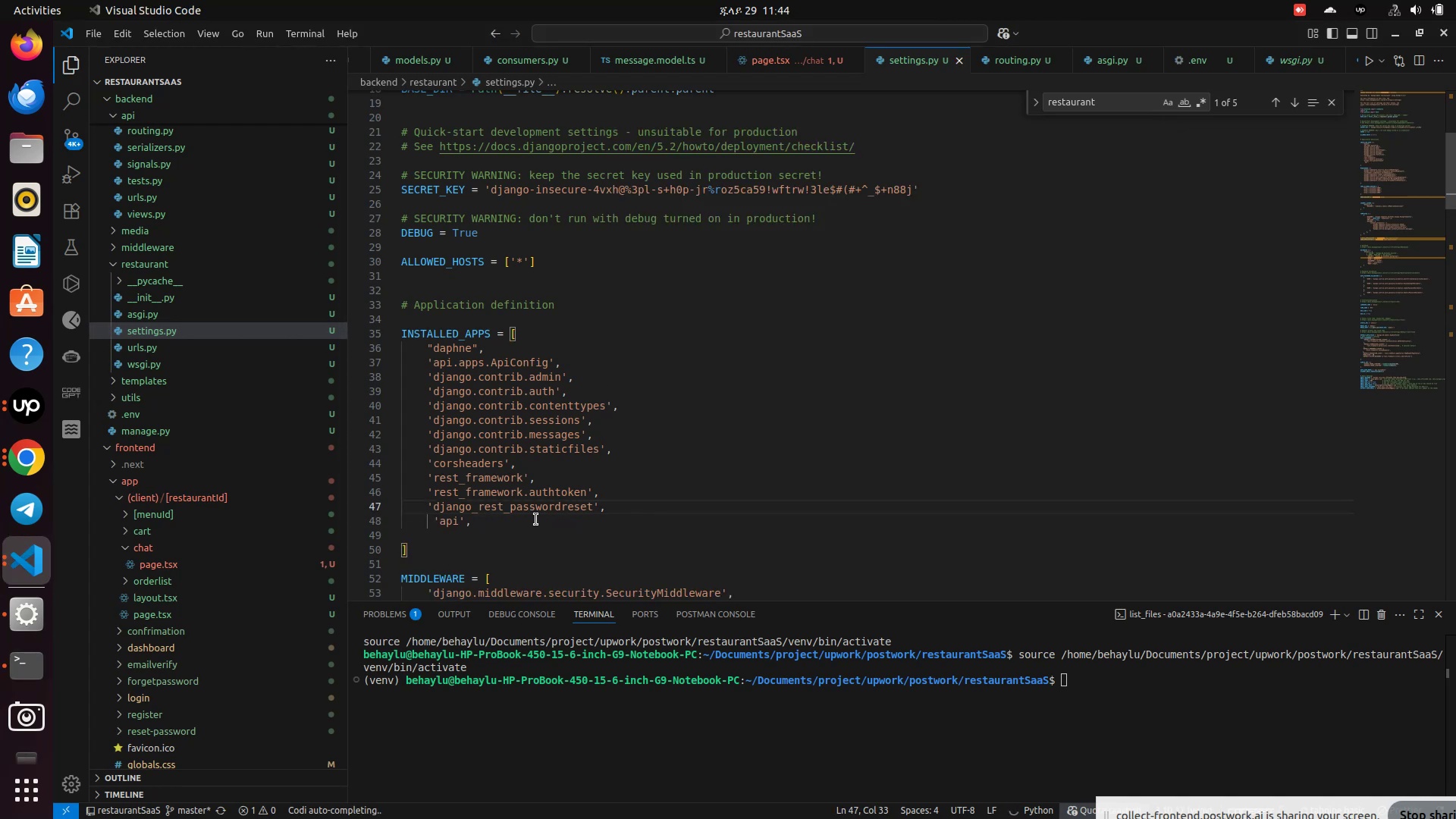 
key(Control+S)
 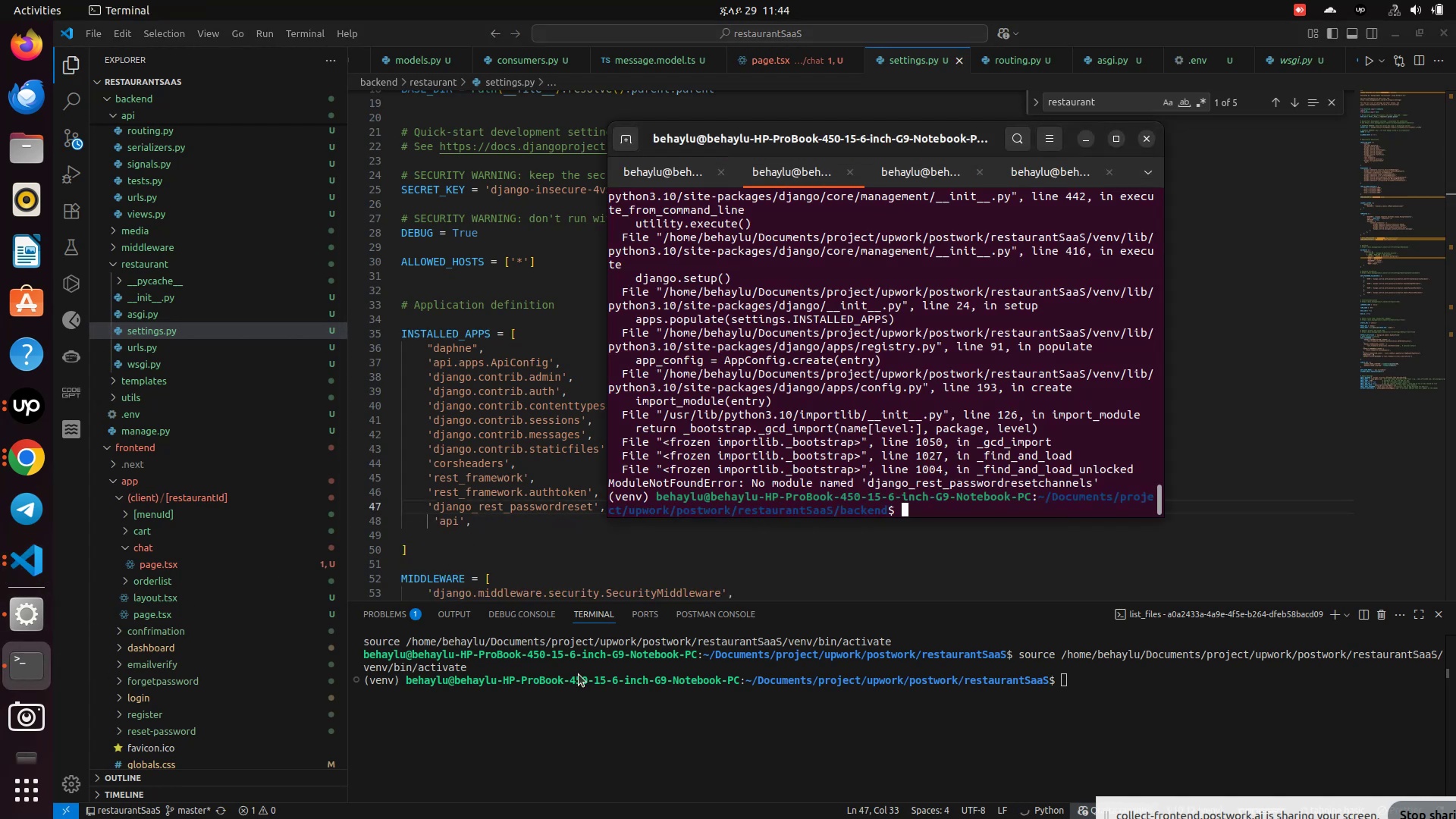 
left_click([18, 674])
 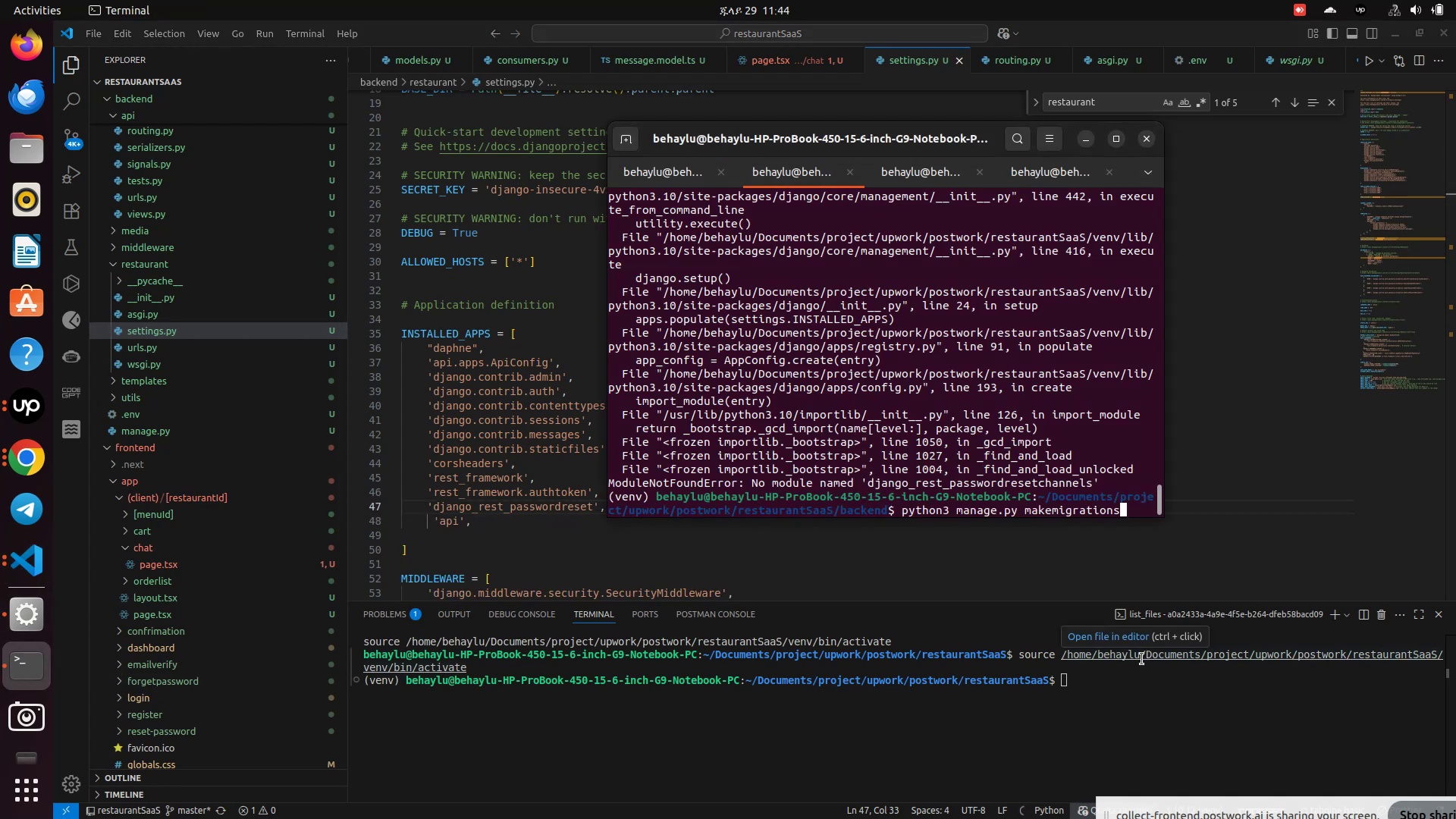 
key(ArrowUp)
 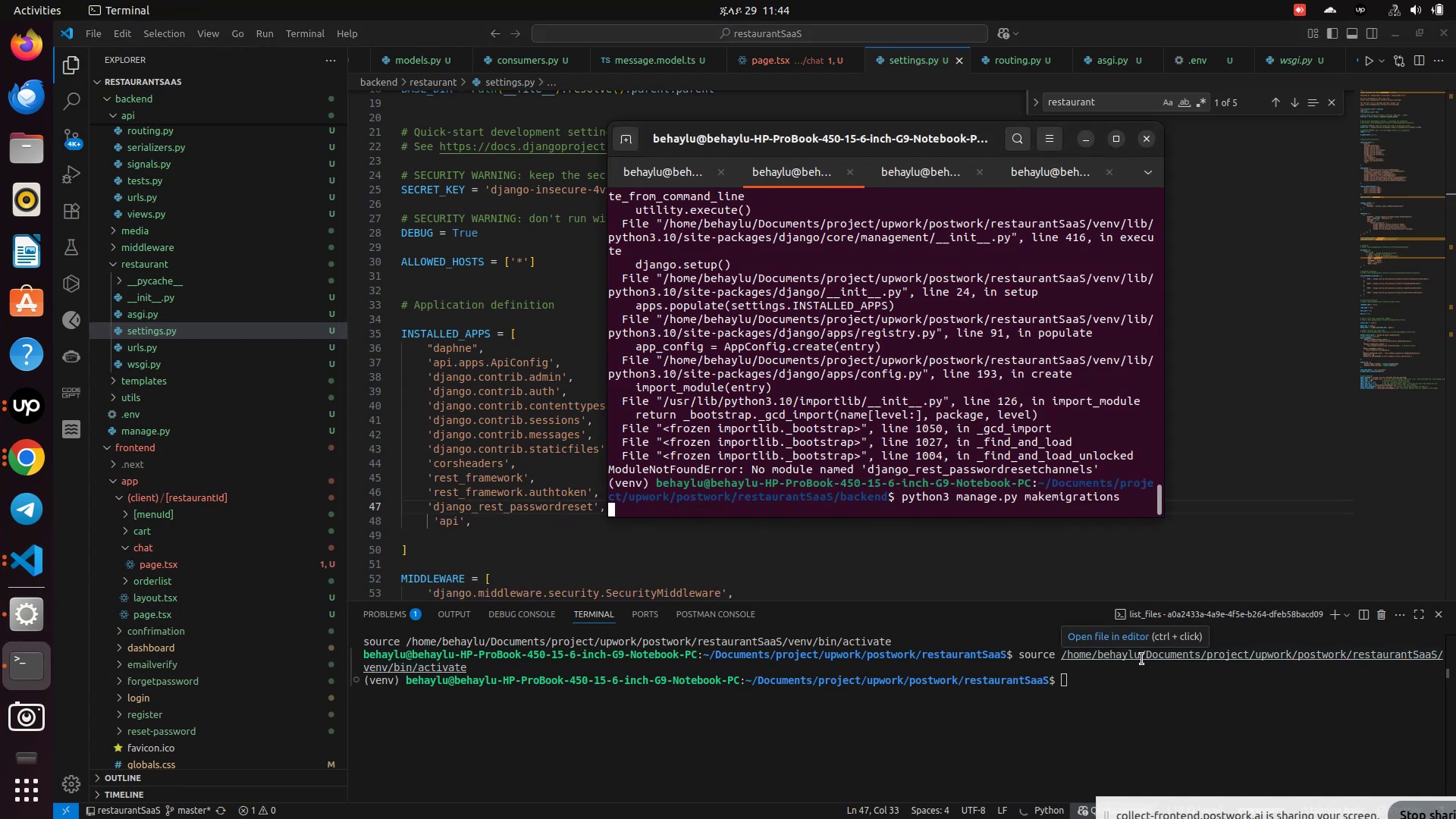 
key(Enter)
 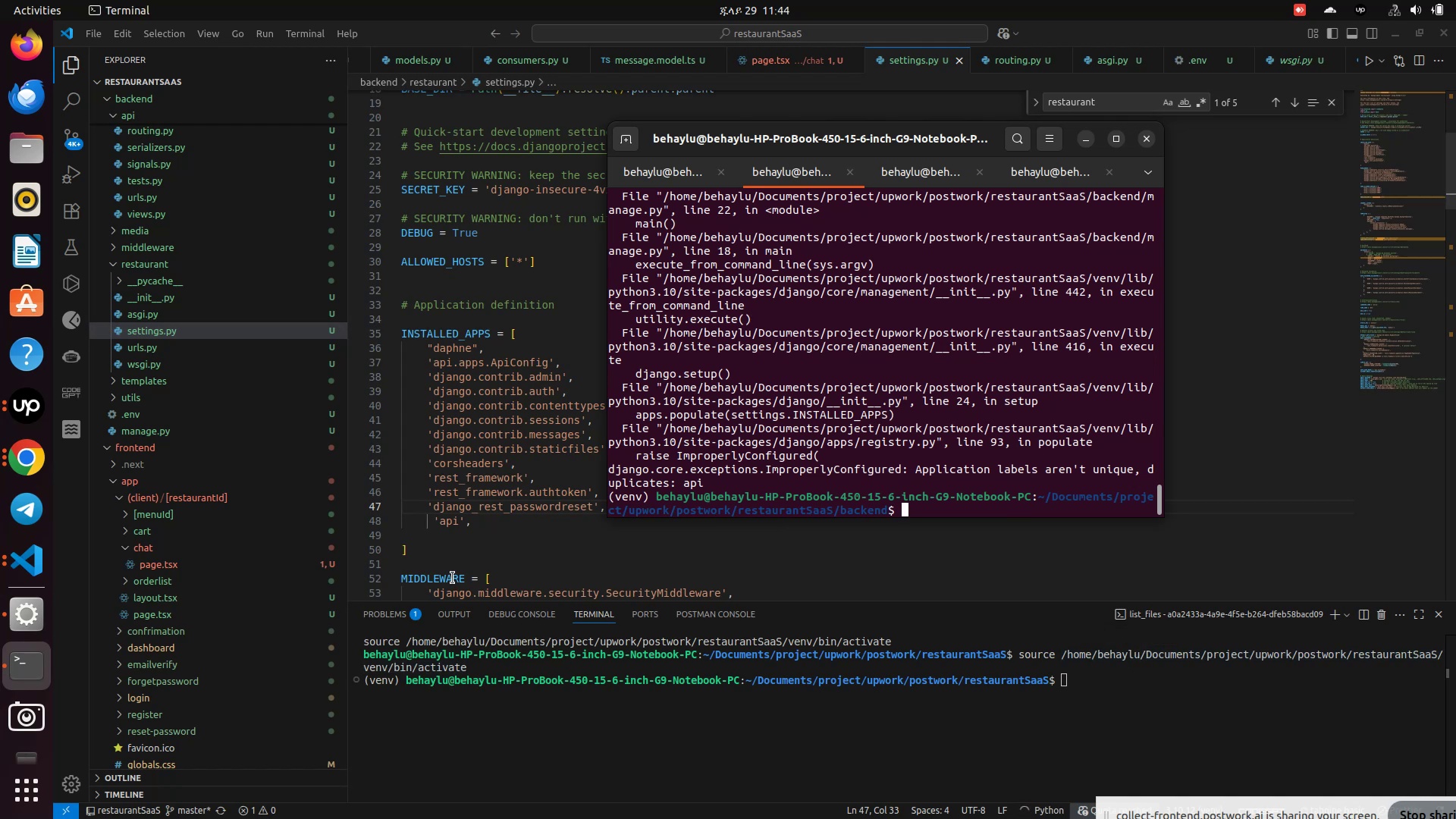 
wait(7.06)
 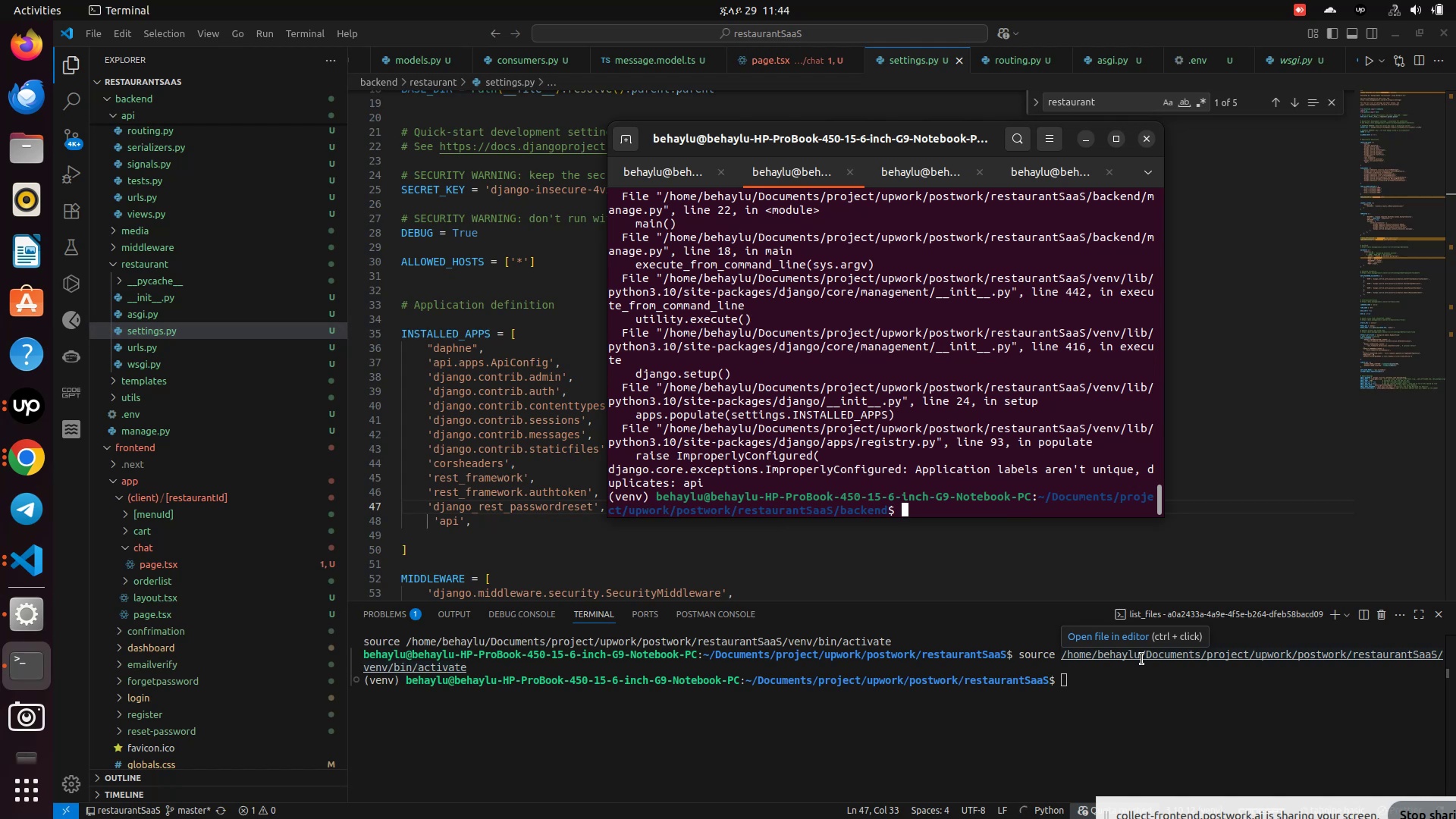 
left_click([482, 524])
 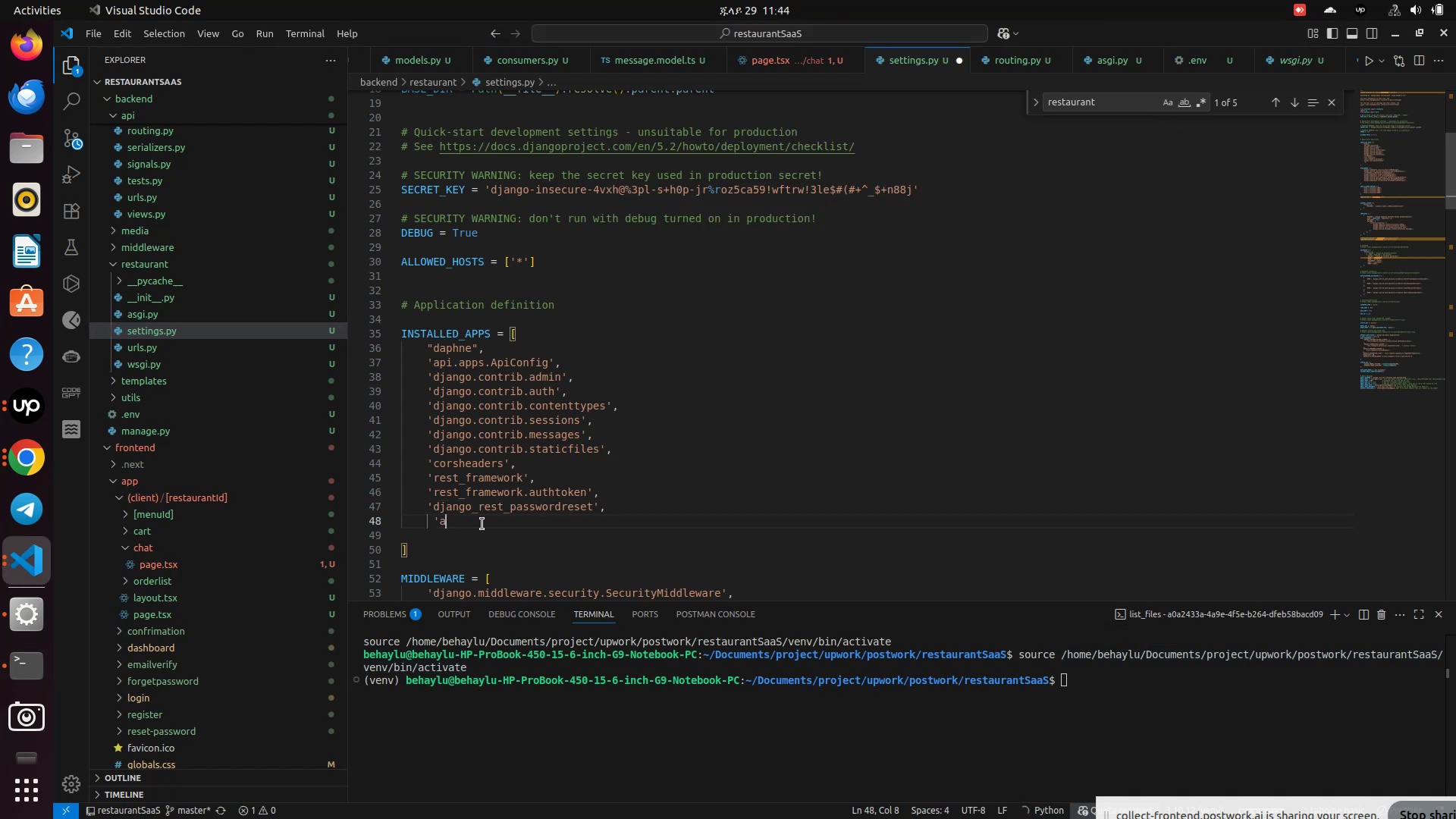 
hold_key(key=Backspace, duration=0.59)
 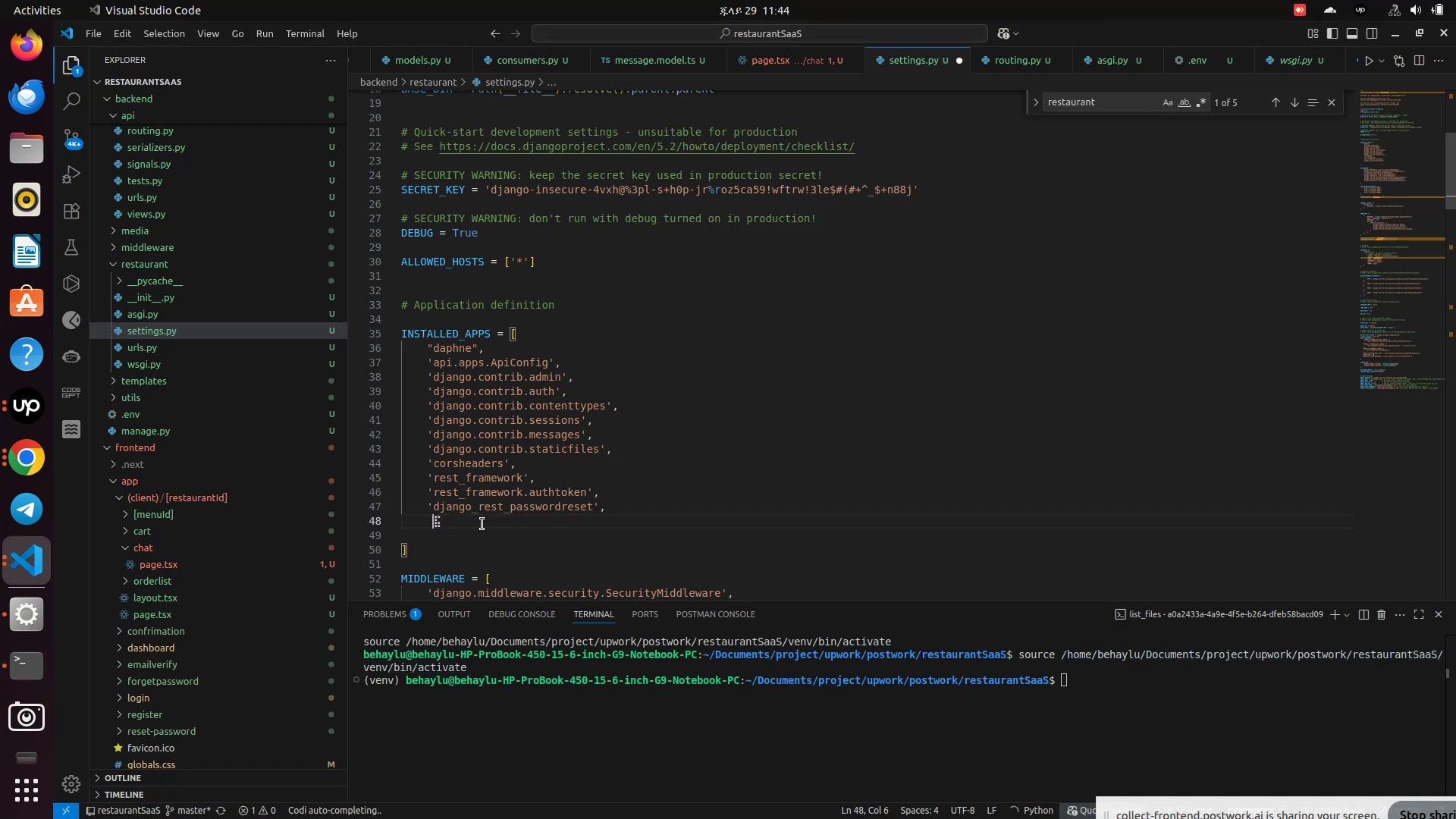 
key(Backspace)
 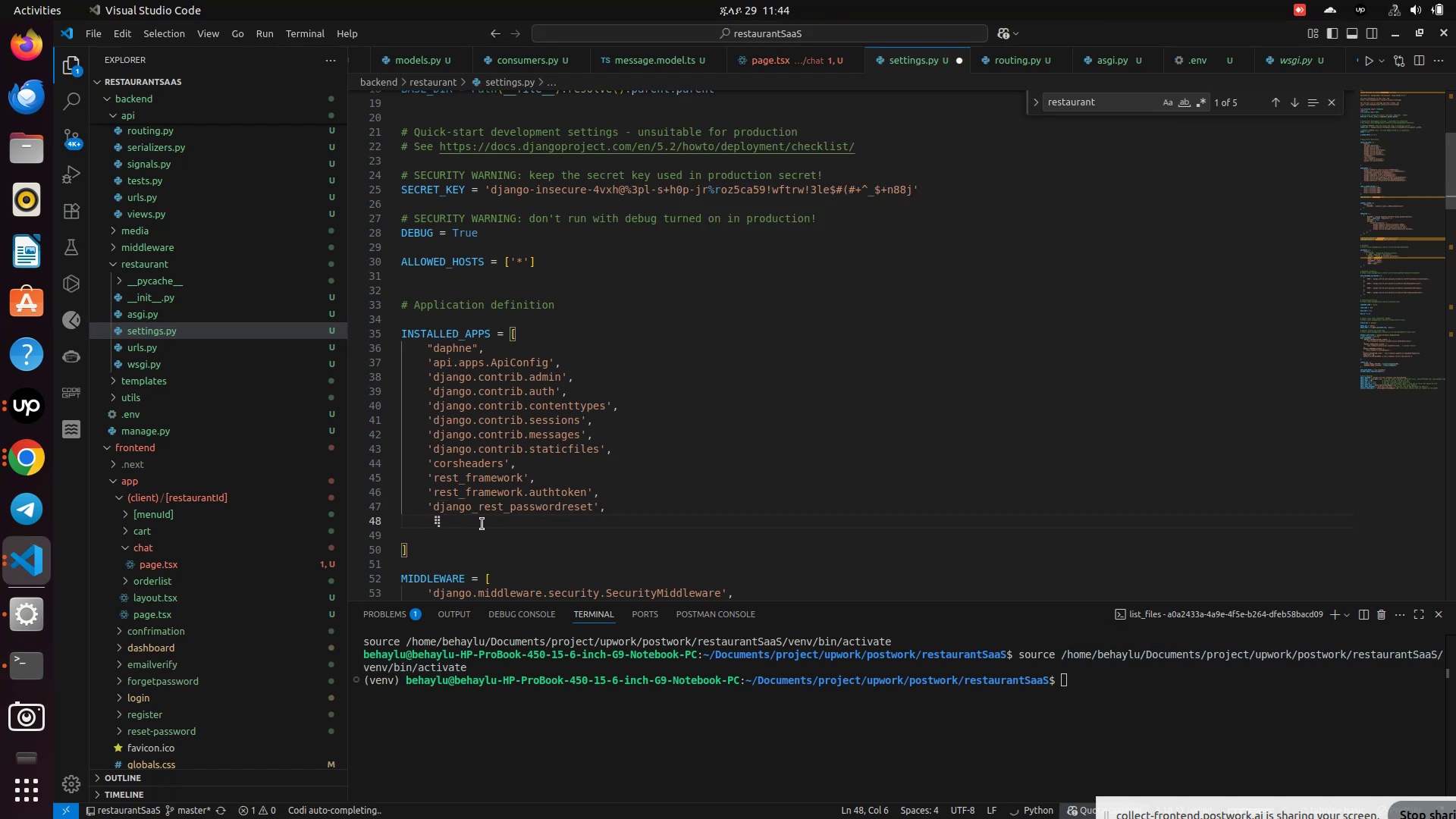 
key(Backspace)
 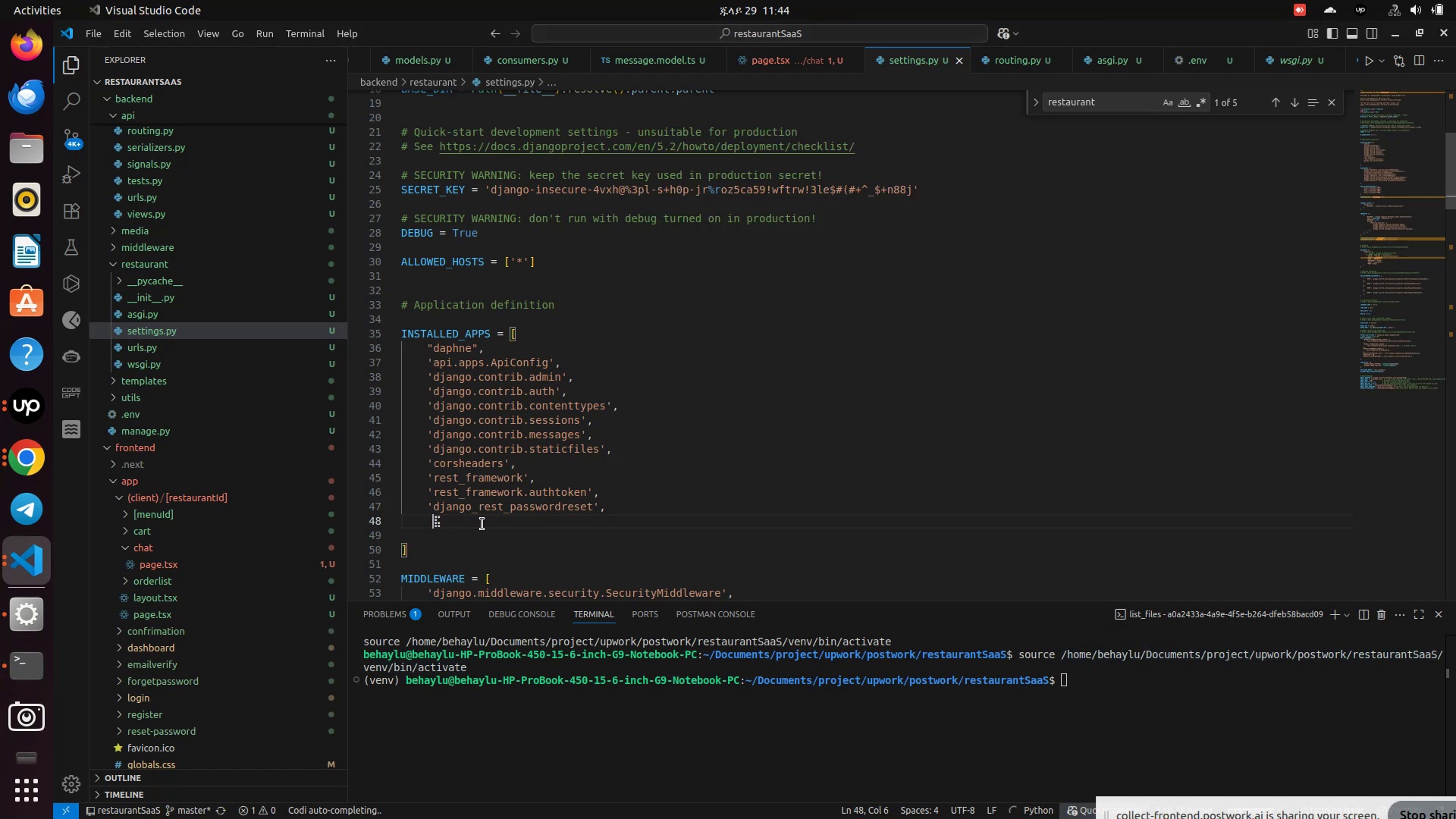 
key(Control+S)
 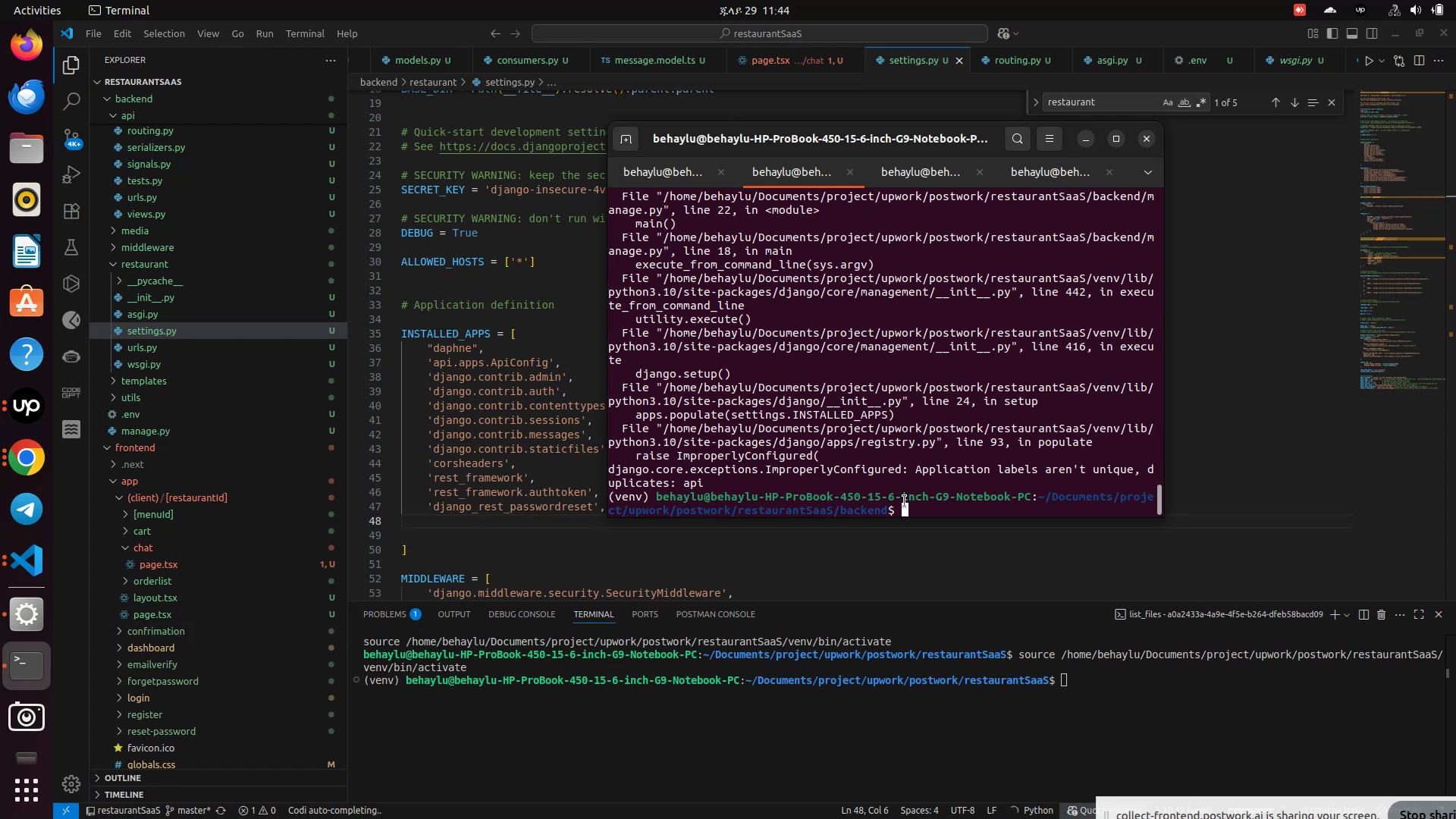 
left_click([23, 667])
 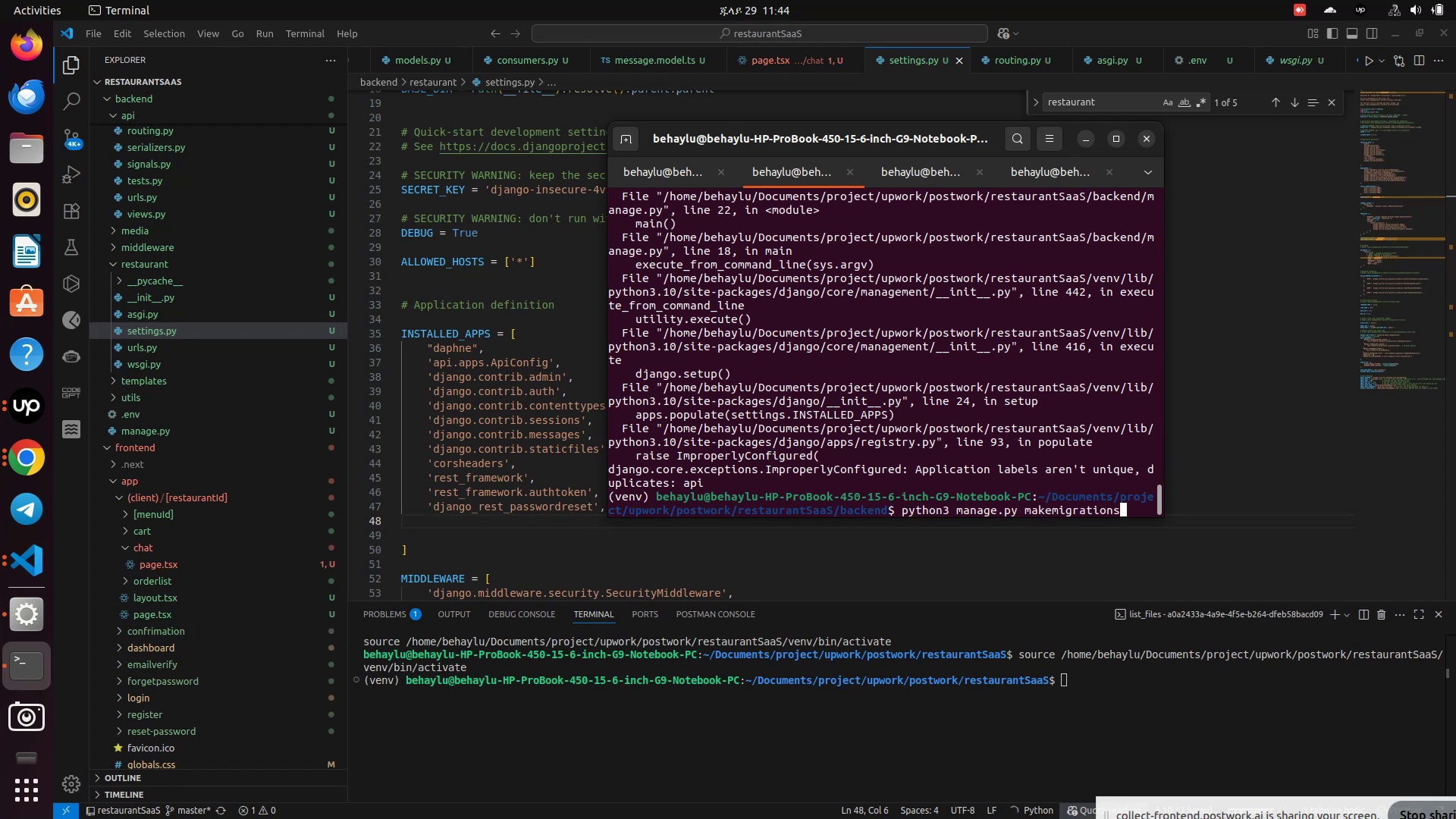 
key(ArrowUp)
 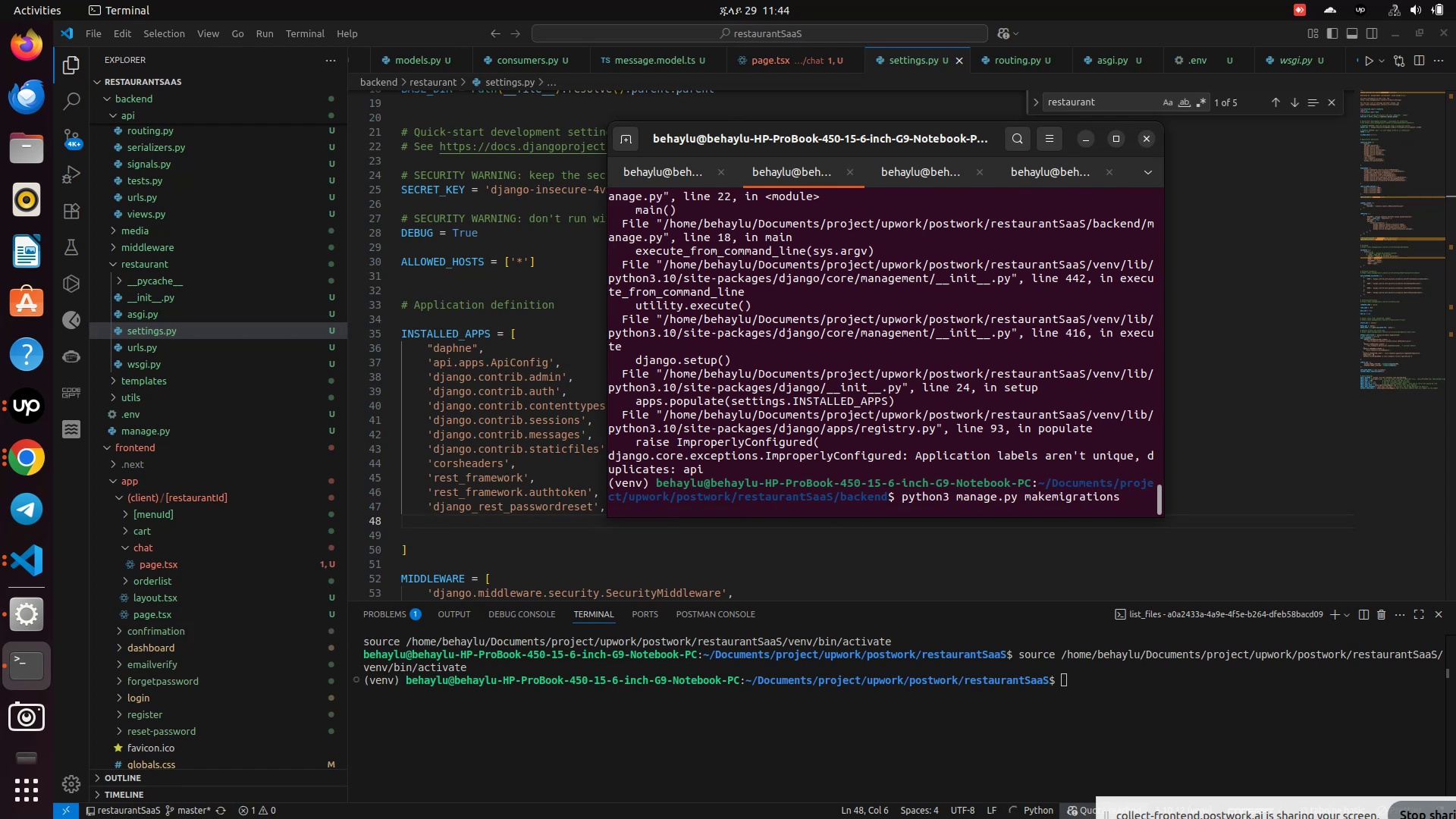 
key(Enter)
 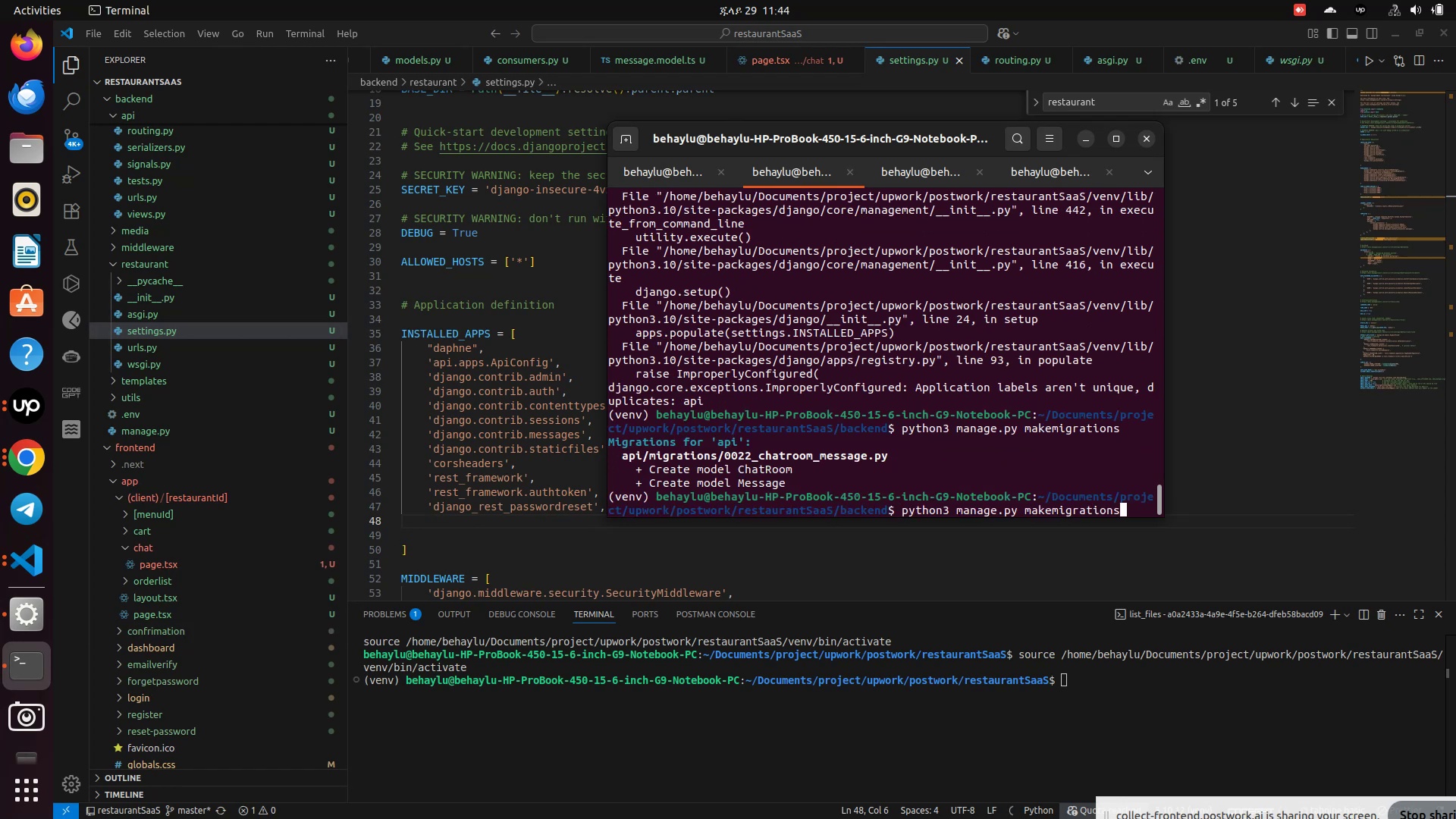 
key(ArrowUp)
 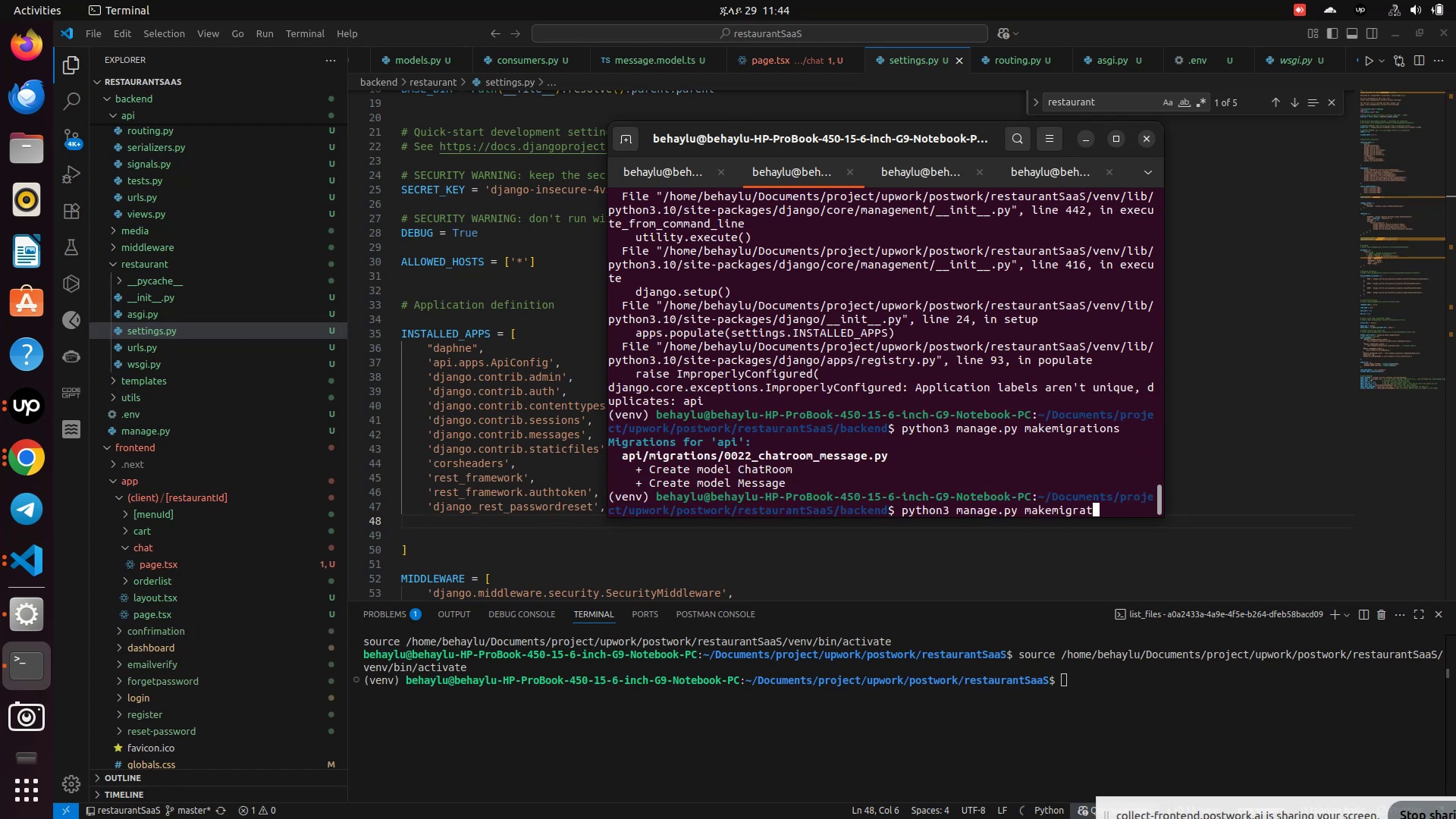 
hold_key(key=Backspace, duration=0.72)
 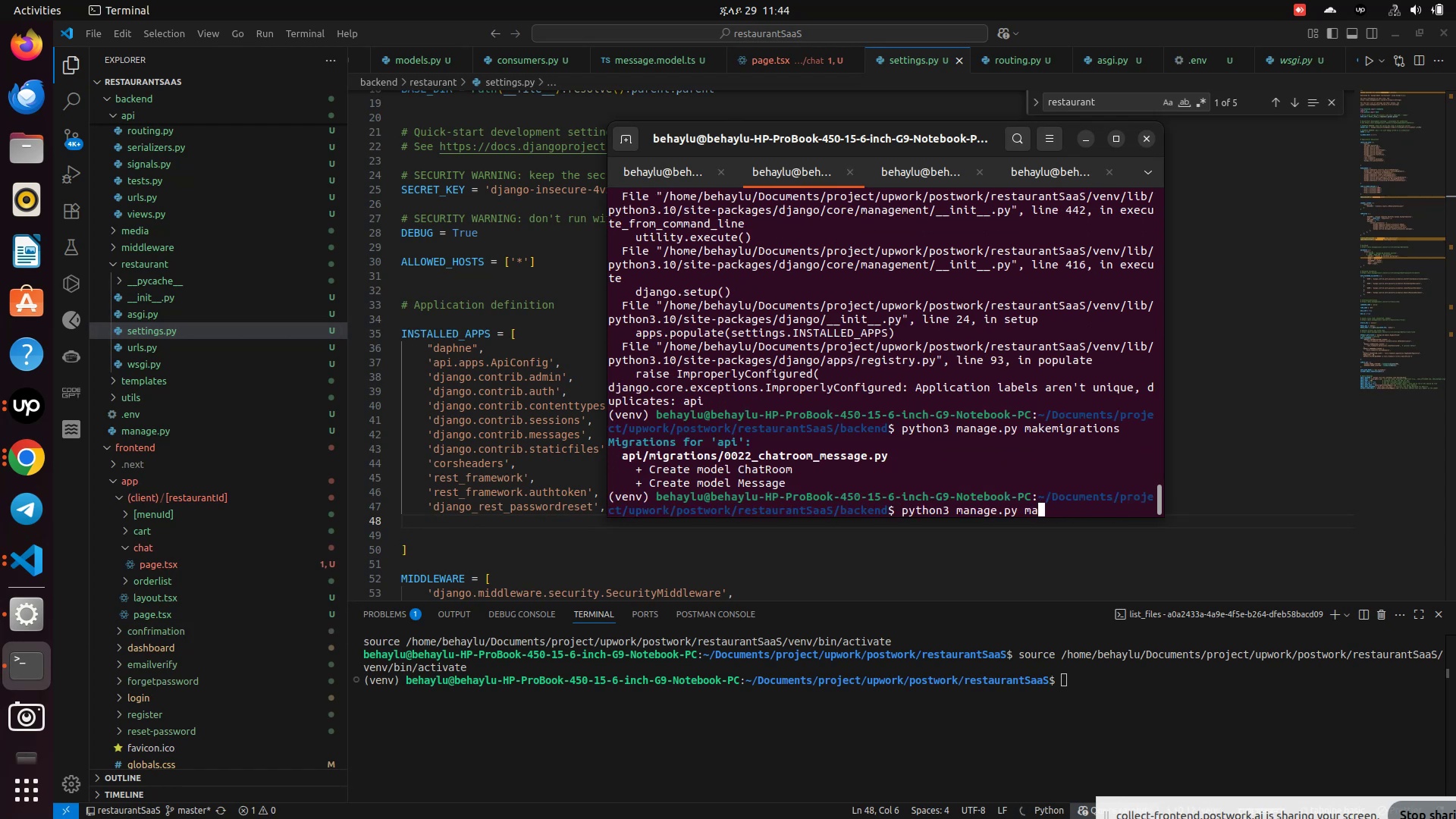 
key(Backspace)
key(Backspace)
key(Backspace)
key(Backspace)
key(Backspace)
key(Backspace)
type(migrate)
 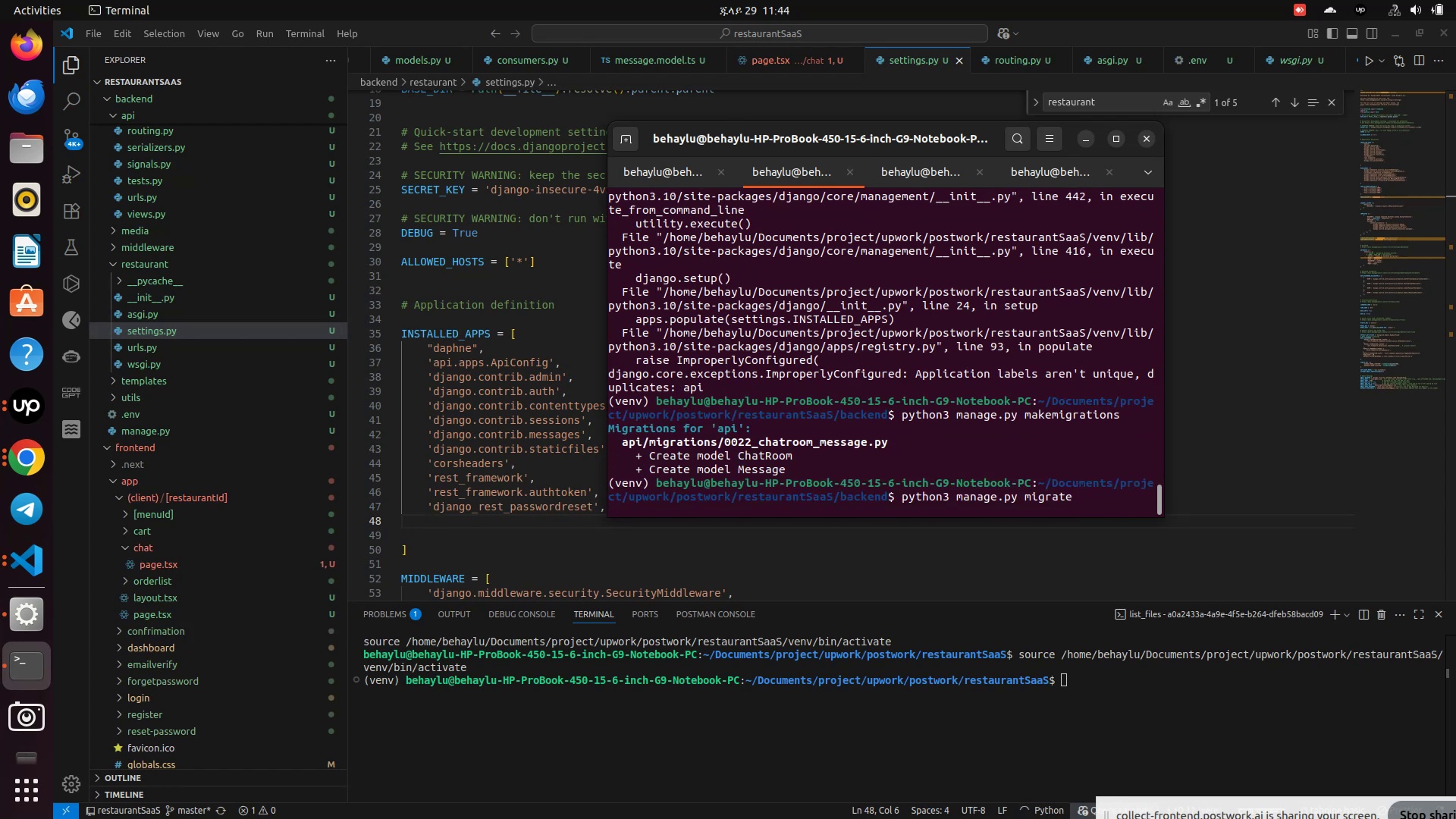 
key(Enter)
 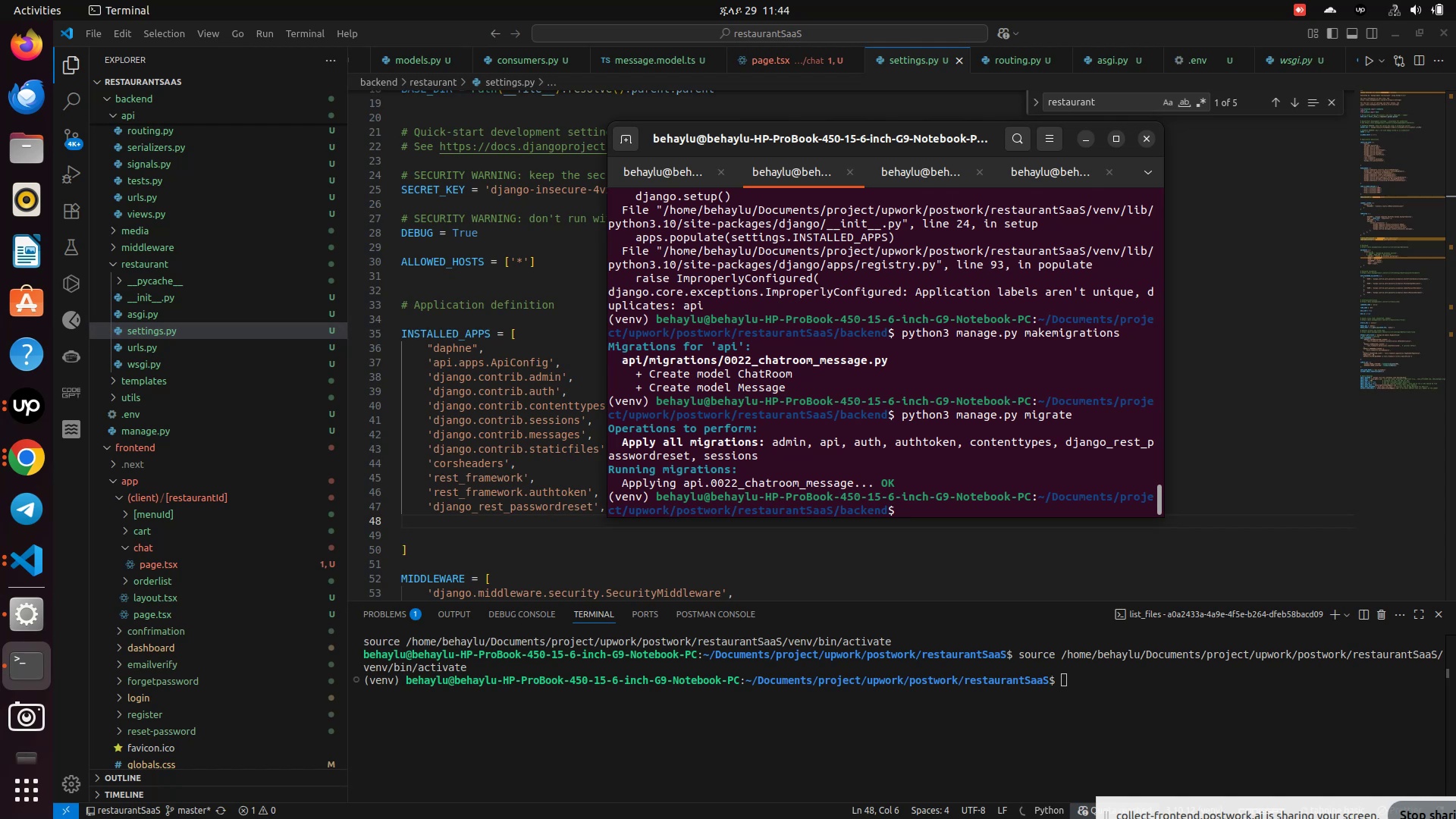 
key(ArrowUp)
 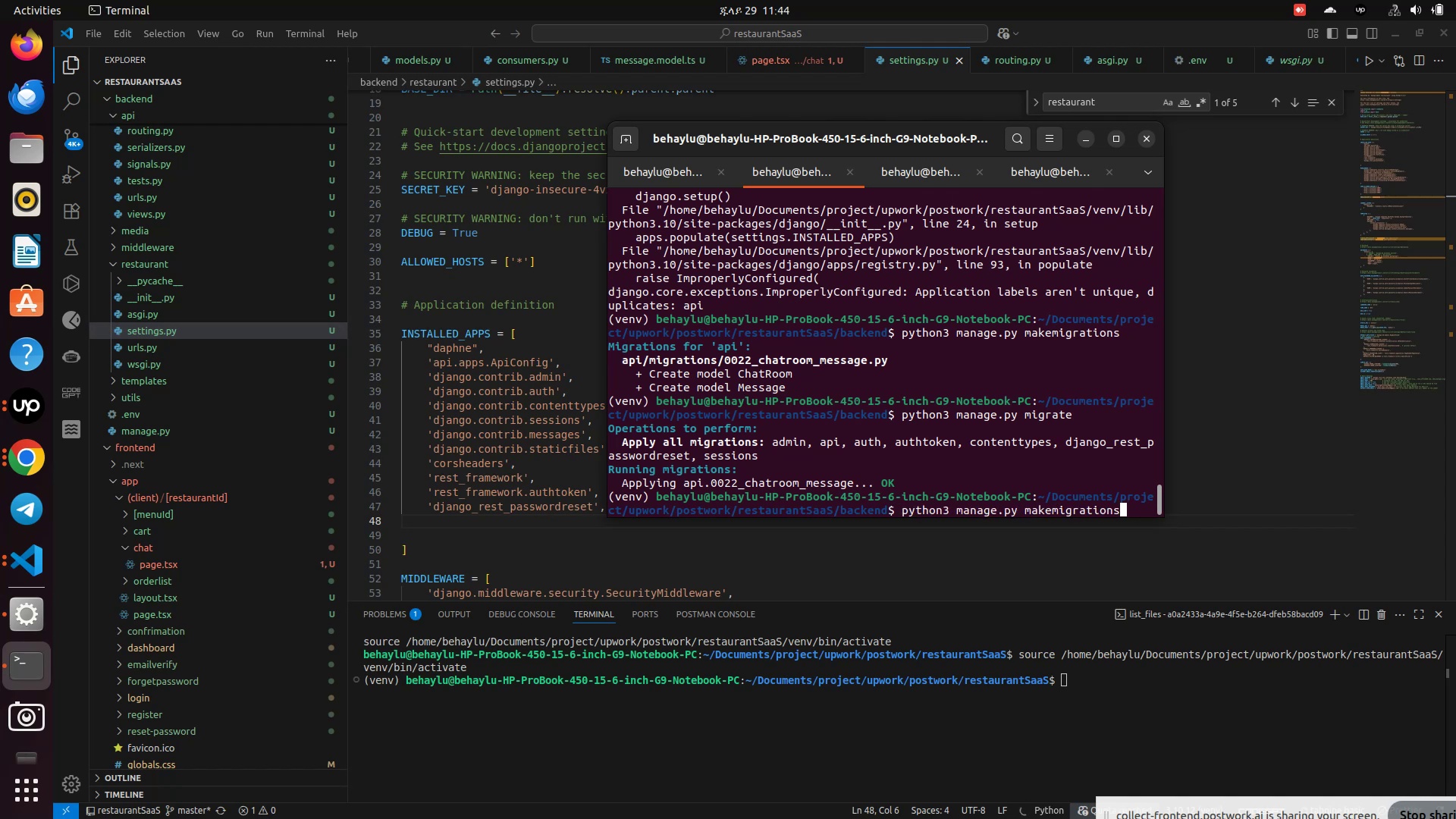 
key(ArrowUp)
 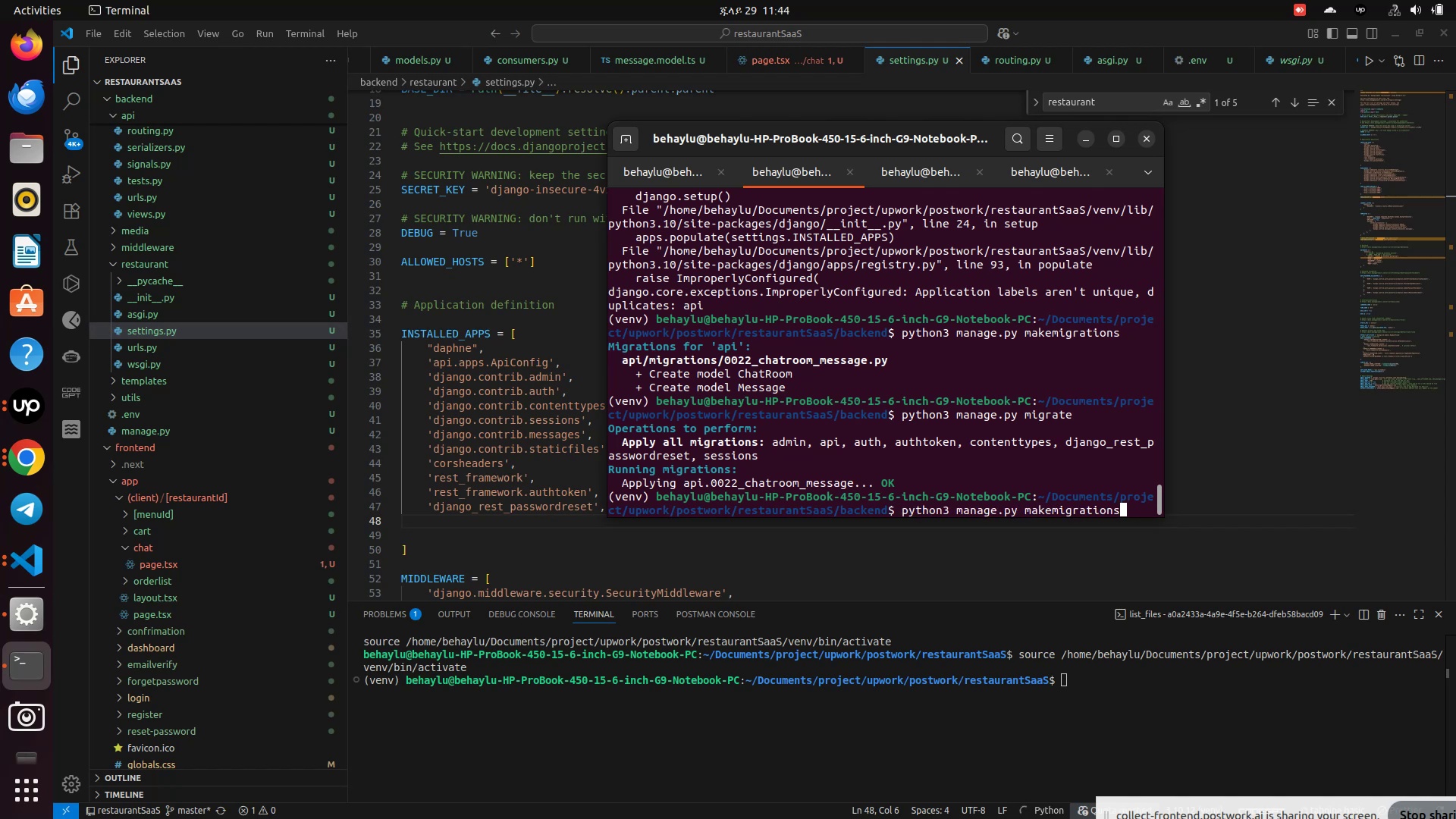 
key(ArrowUp)
 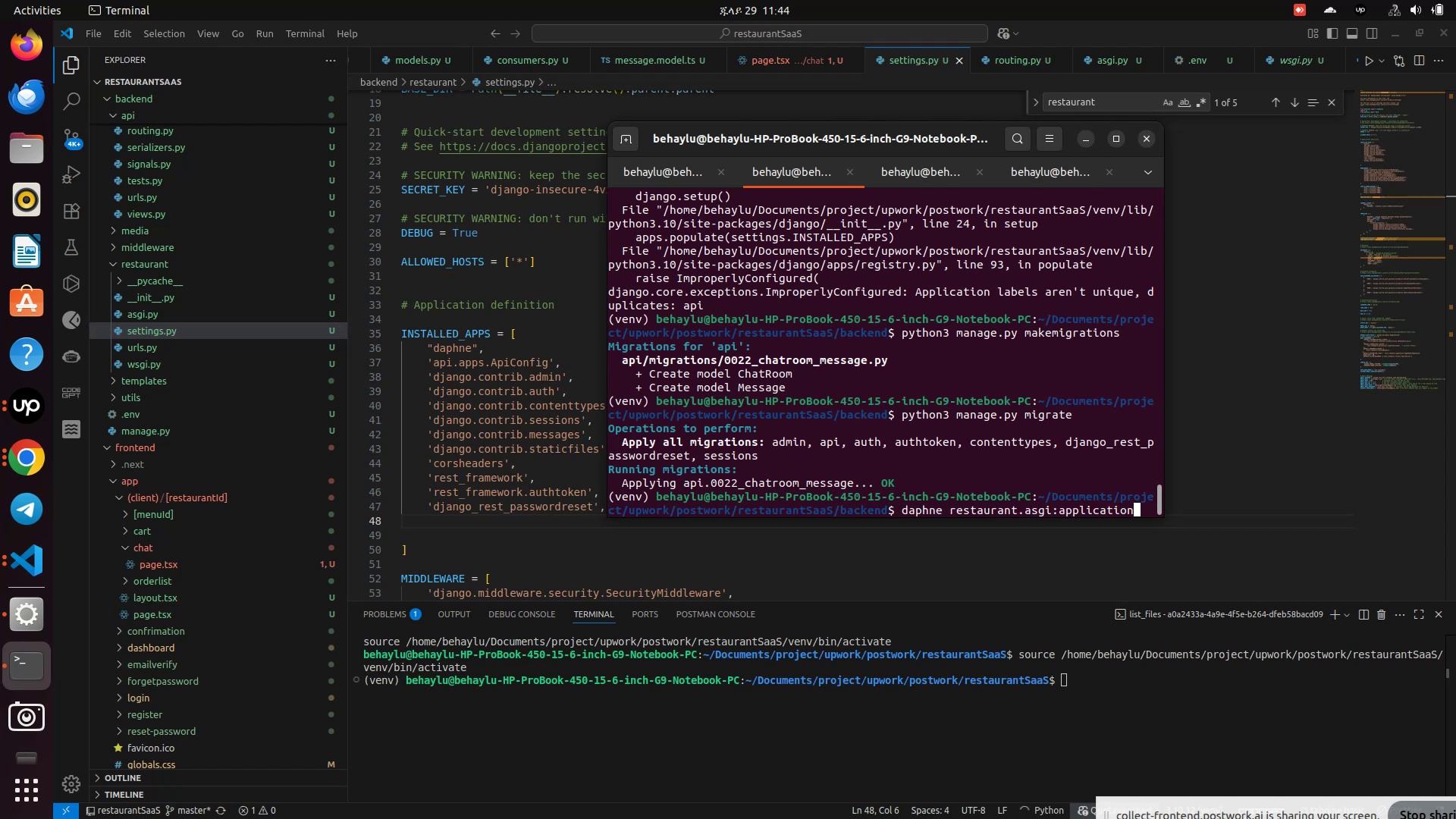 
key(ArrowUp)
 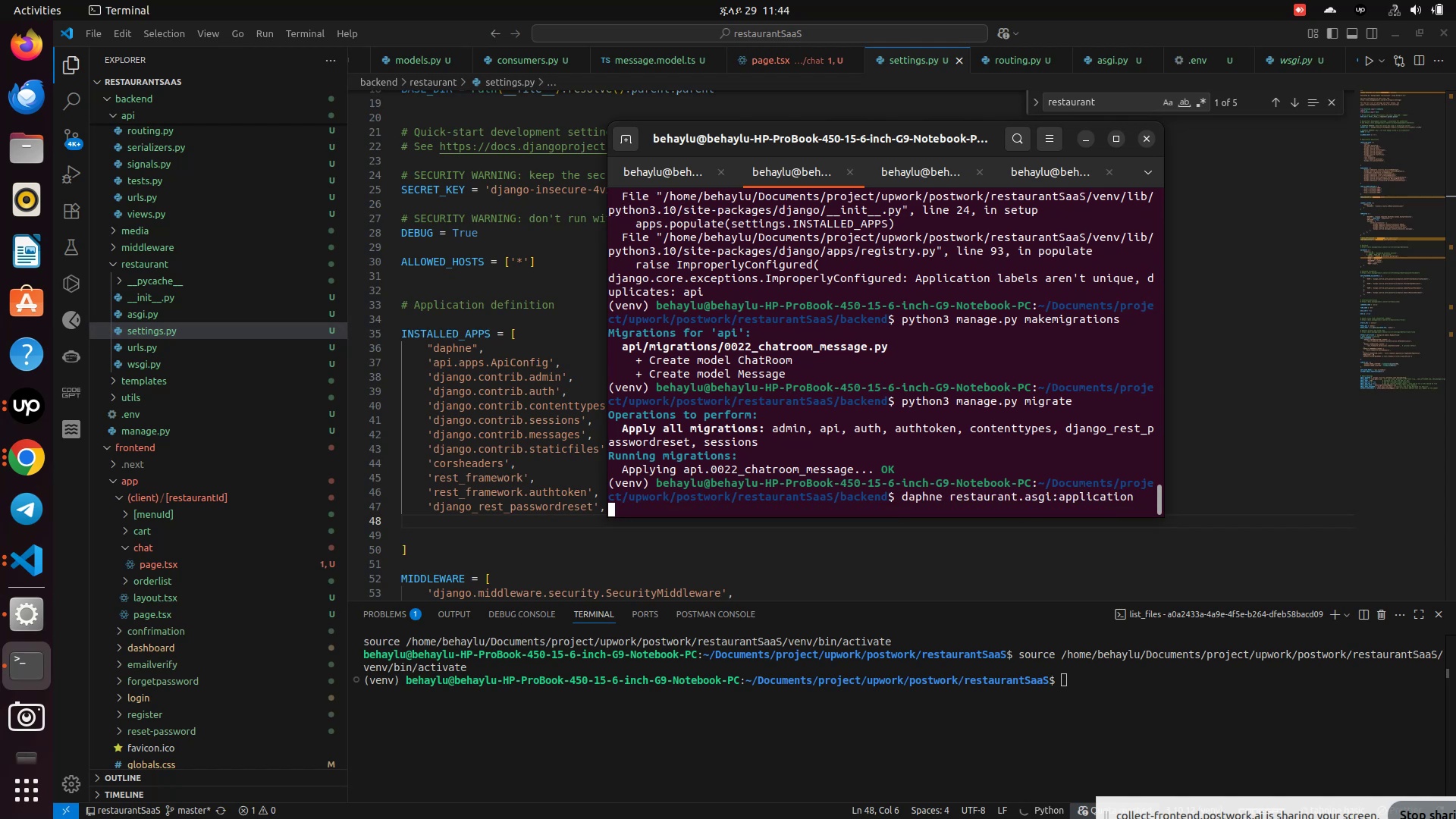 
key(ArrowDown)
 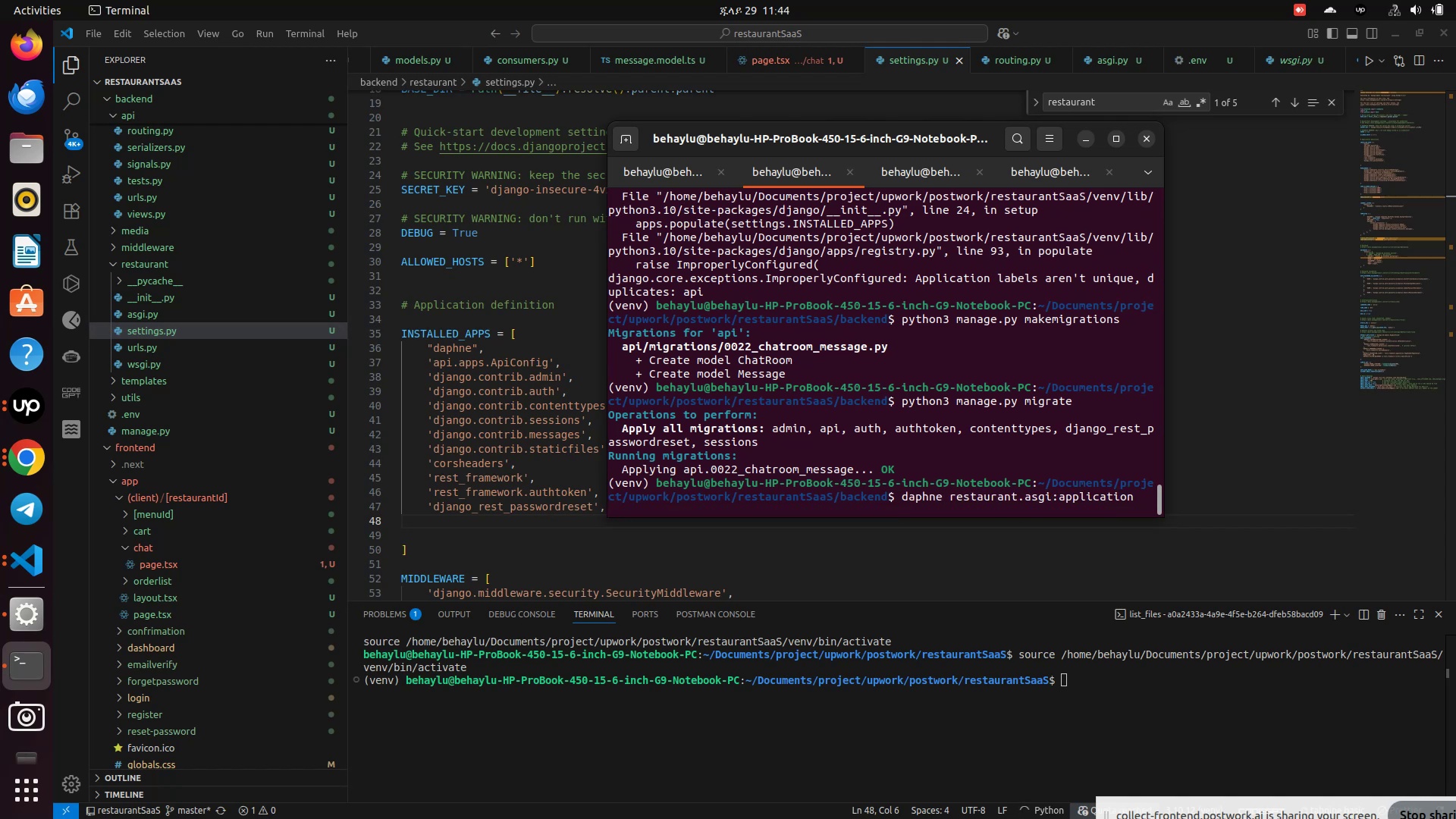 
key(Enter)
 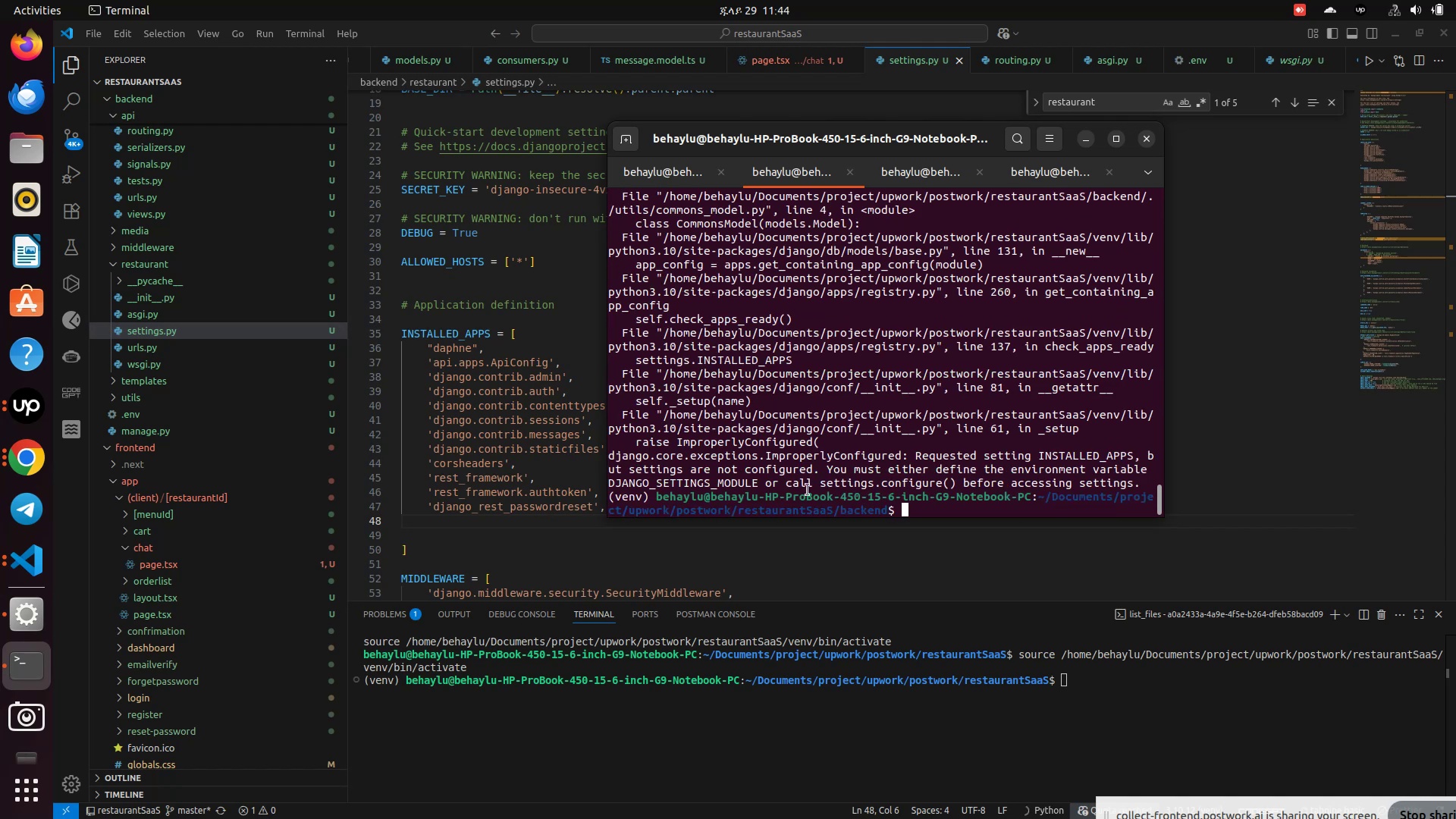 
scroll: coordinate [764, 333], scroll_direction: up, amount: 16.0
 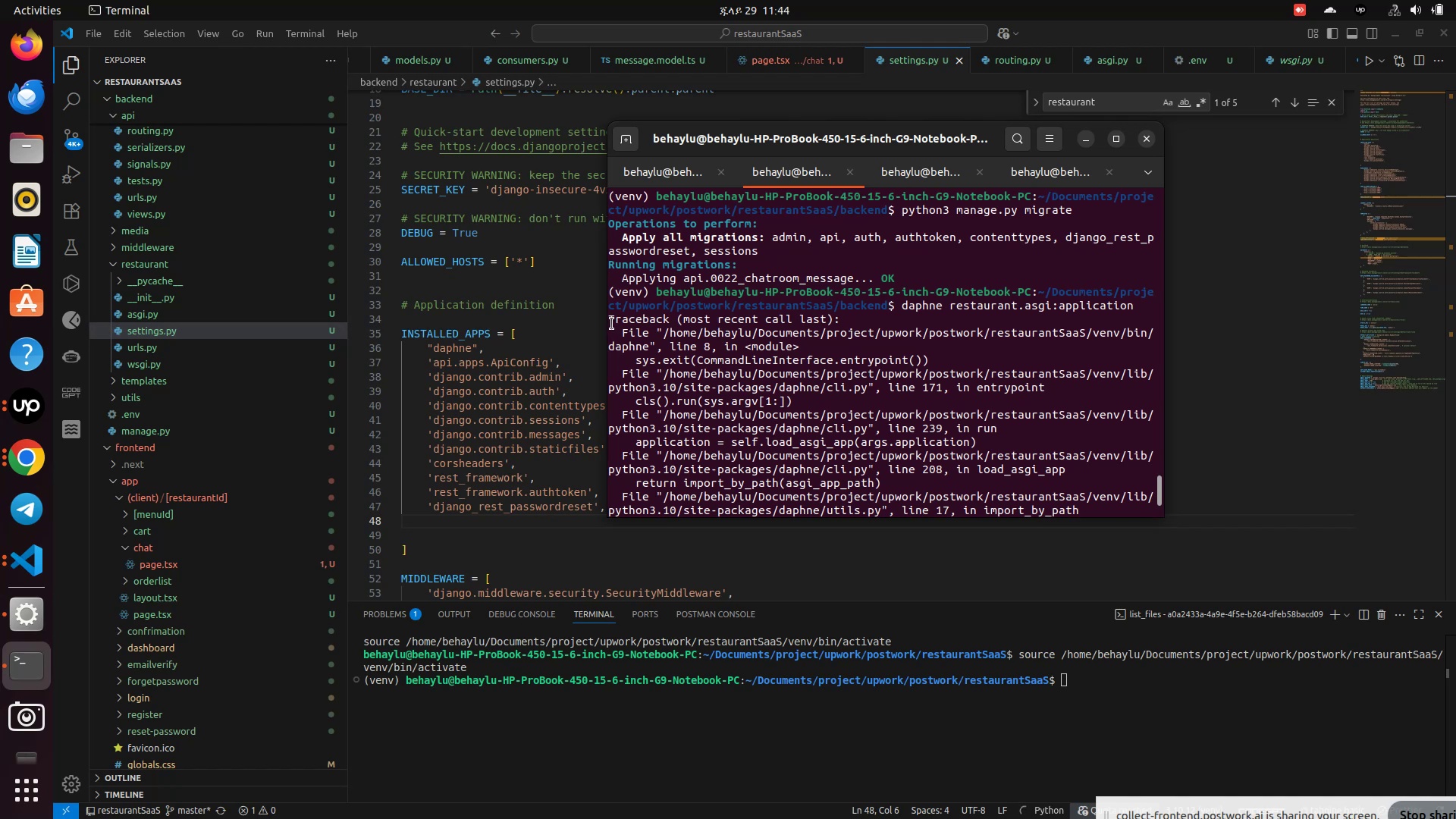 
left_click_drag(start_coordinate=[612, 324], to_coordinate=[1138, 479])
 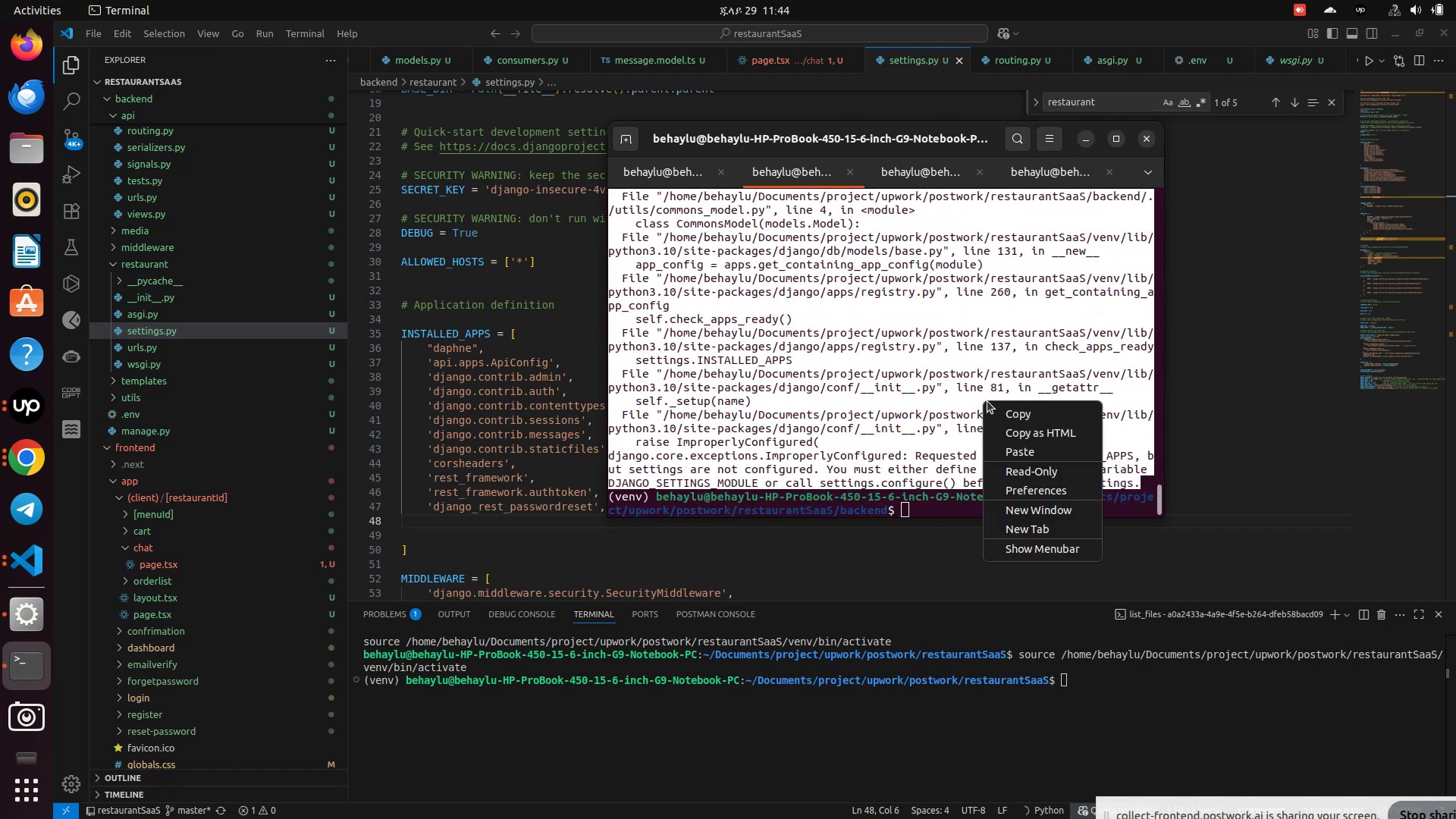 
right_click([983, 400])
 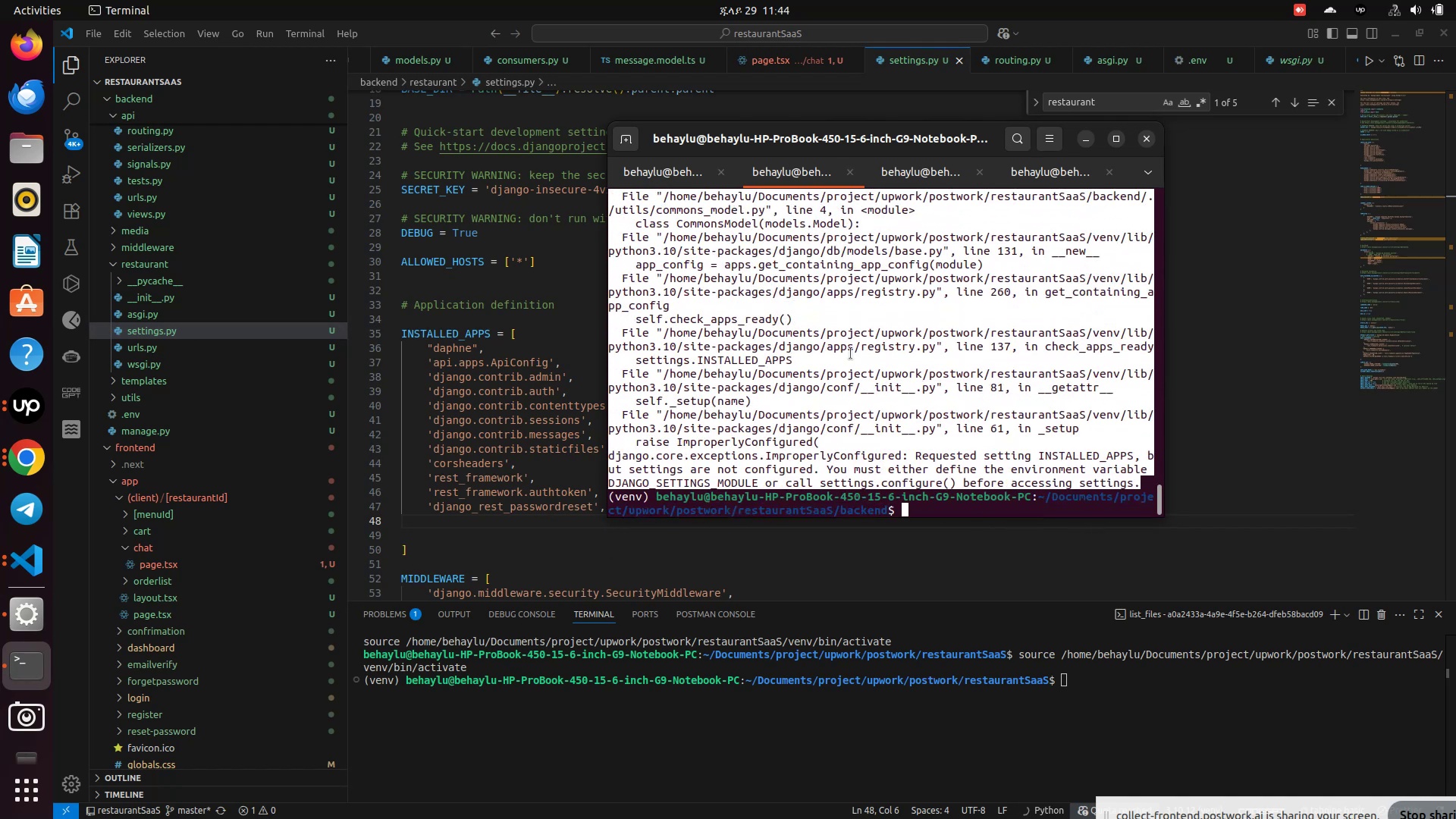 
left_click([1016, 406])
 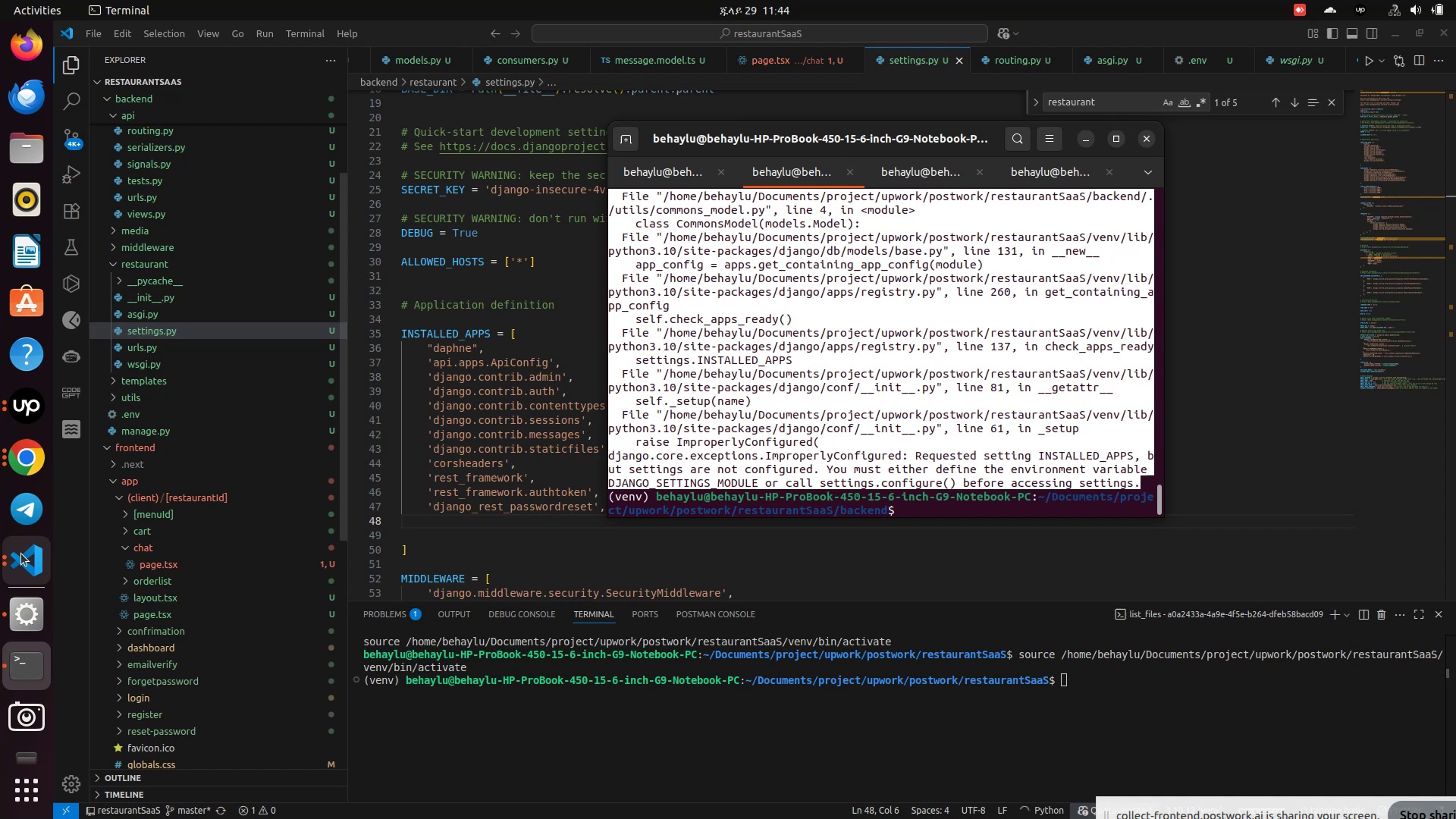 
mouse_move([30, 540])
 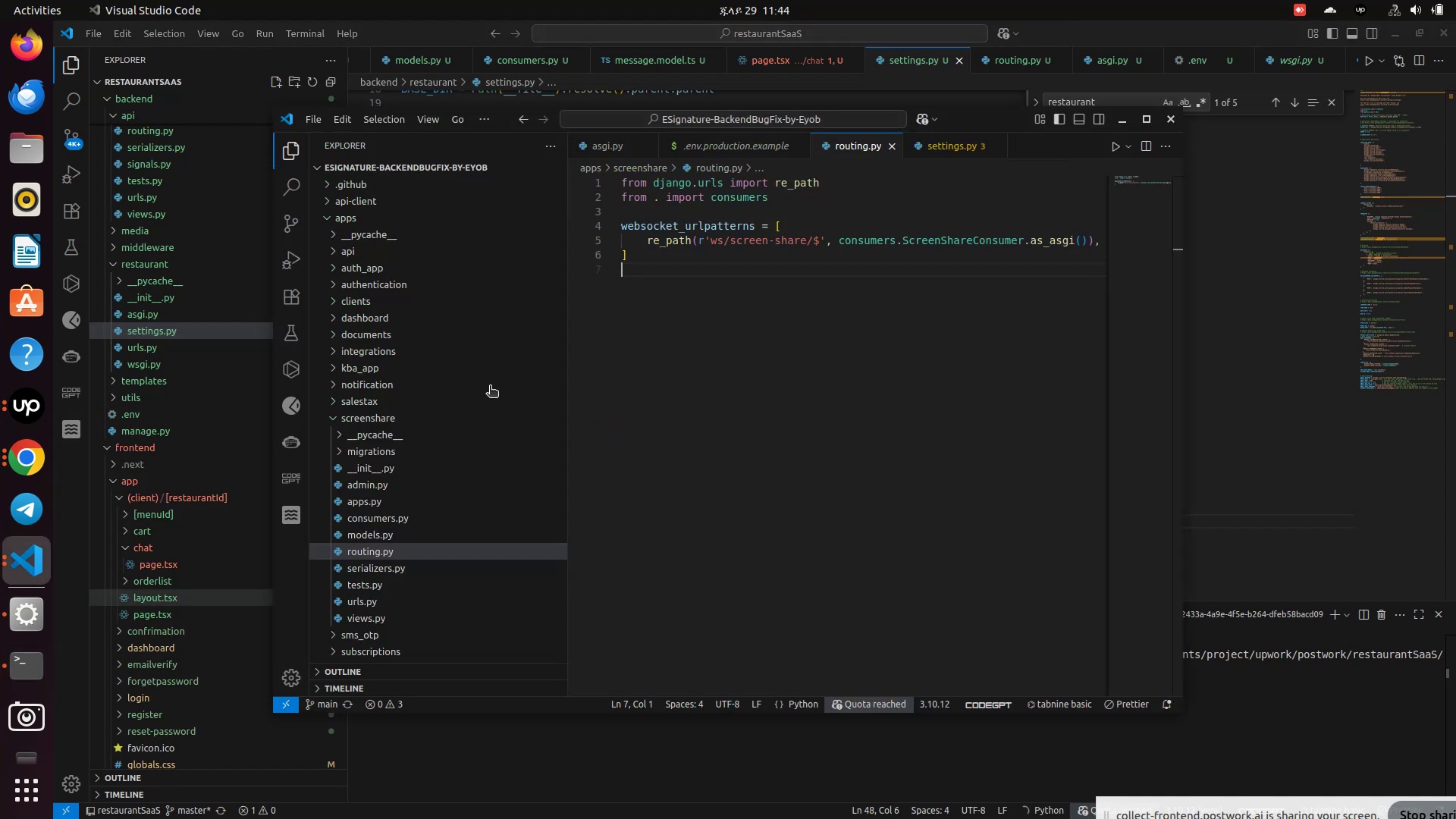 
left_click([147, 635])
 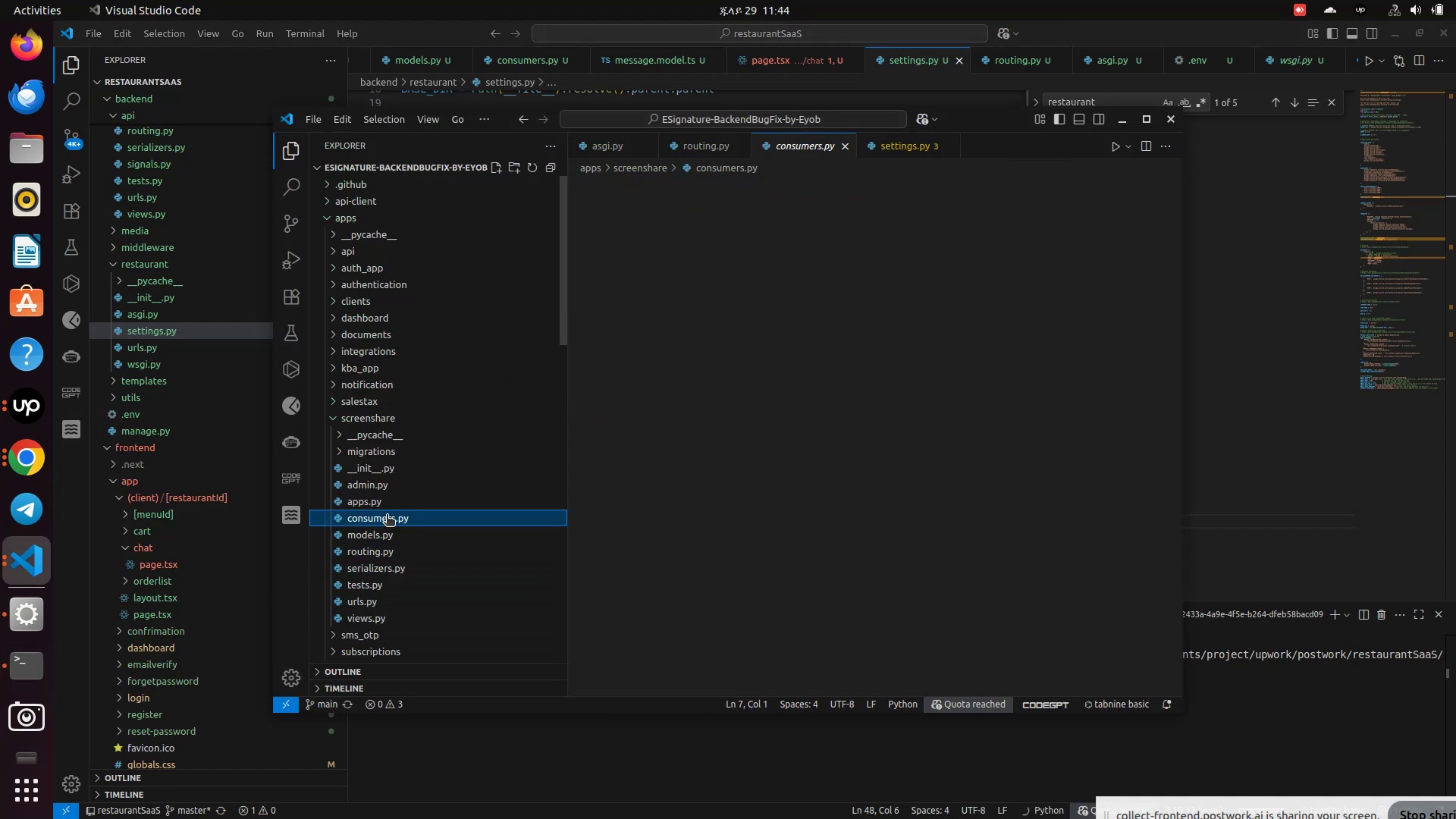 
left_click([382, 518])
 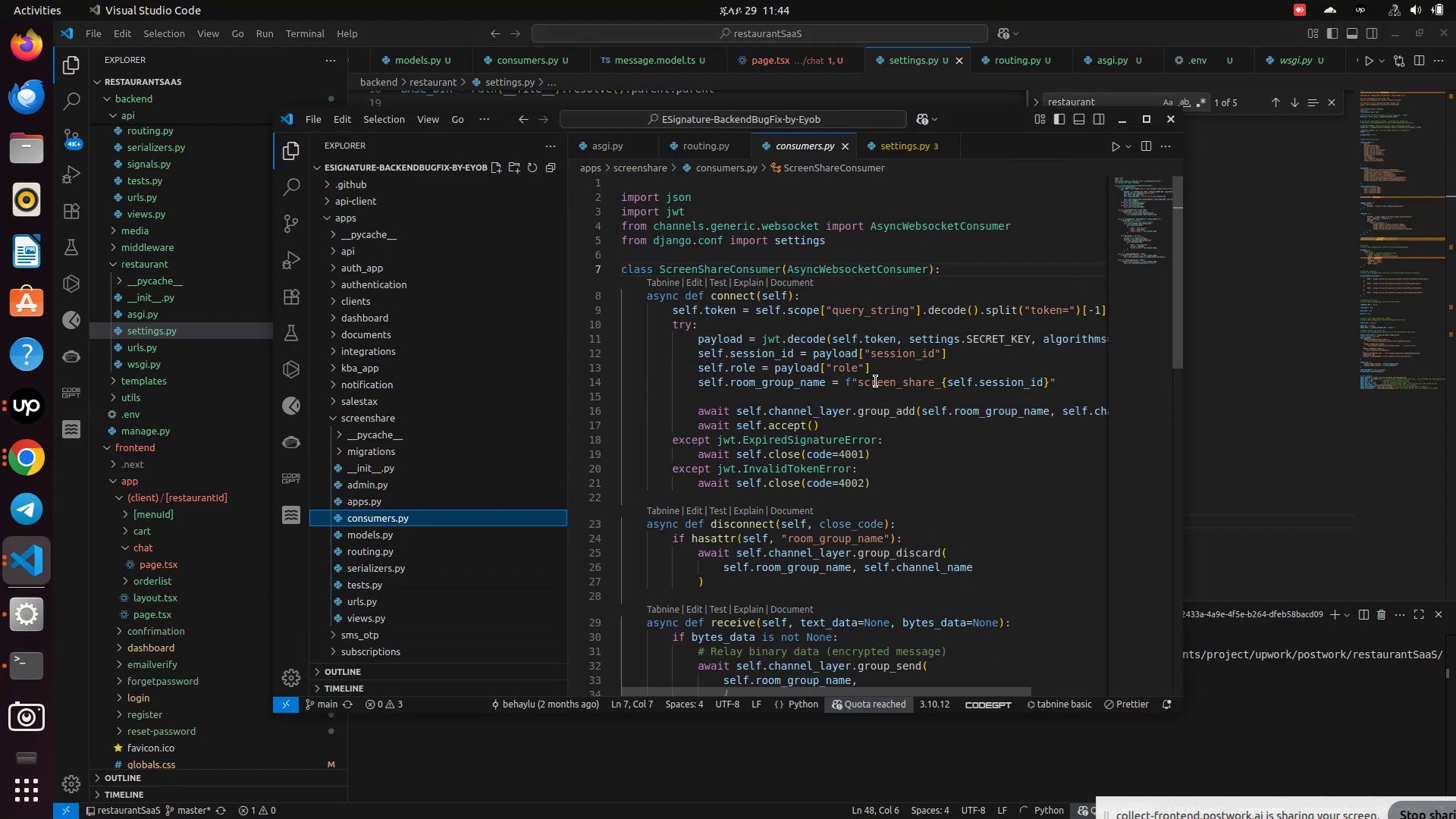 
scroll: coordinate [876, 381], scroll_direction: up, amount: 12.0
 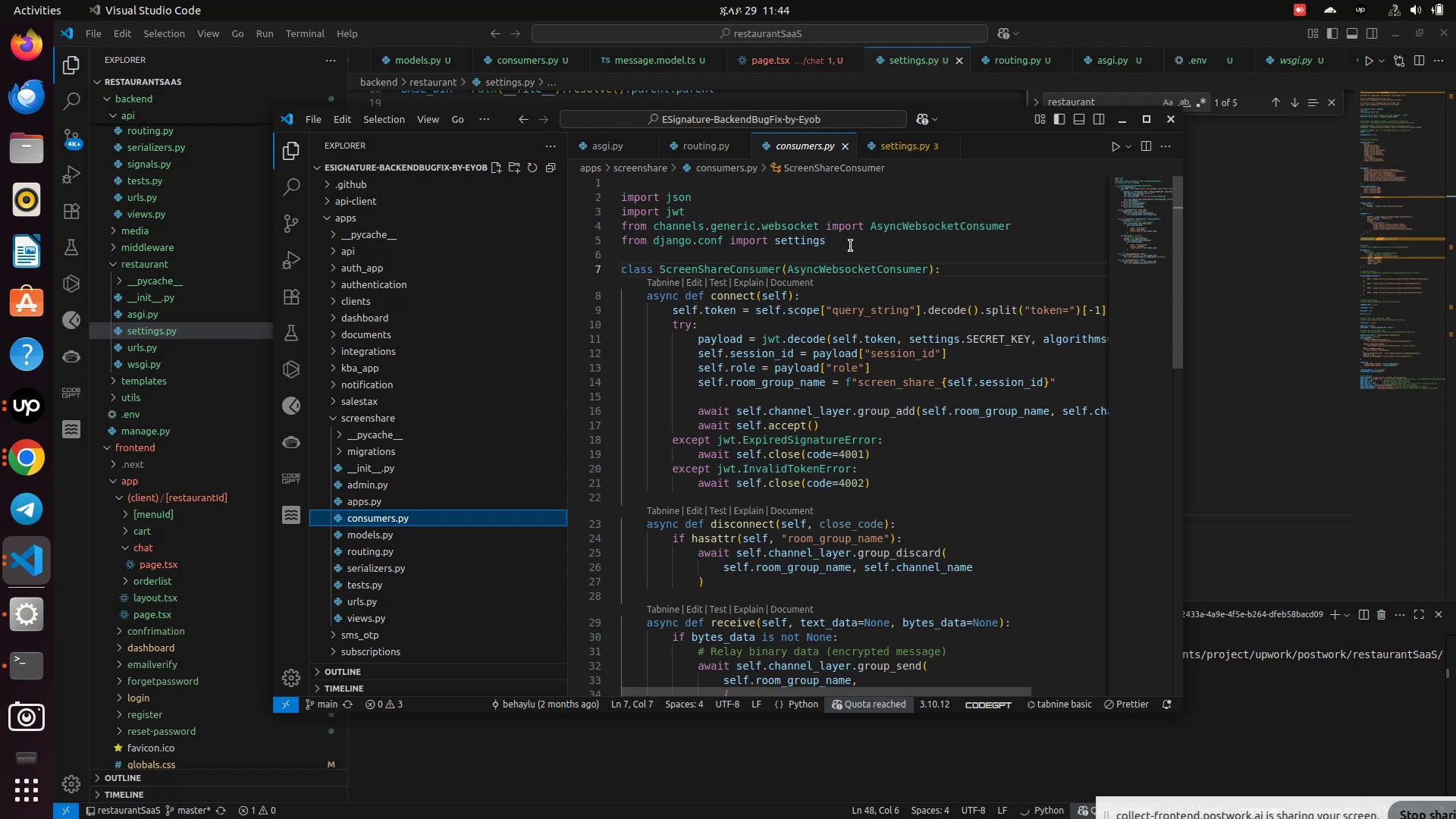 
left_click_drag(start_coordinate=[847, 246], to_coordinate=[624, 238])
 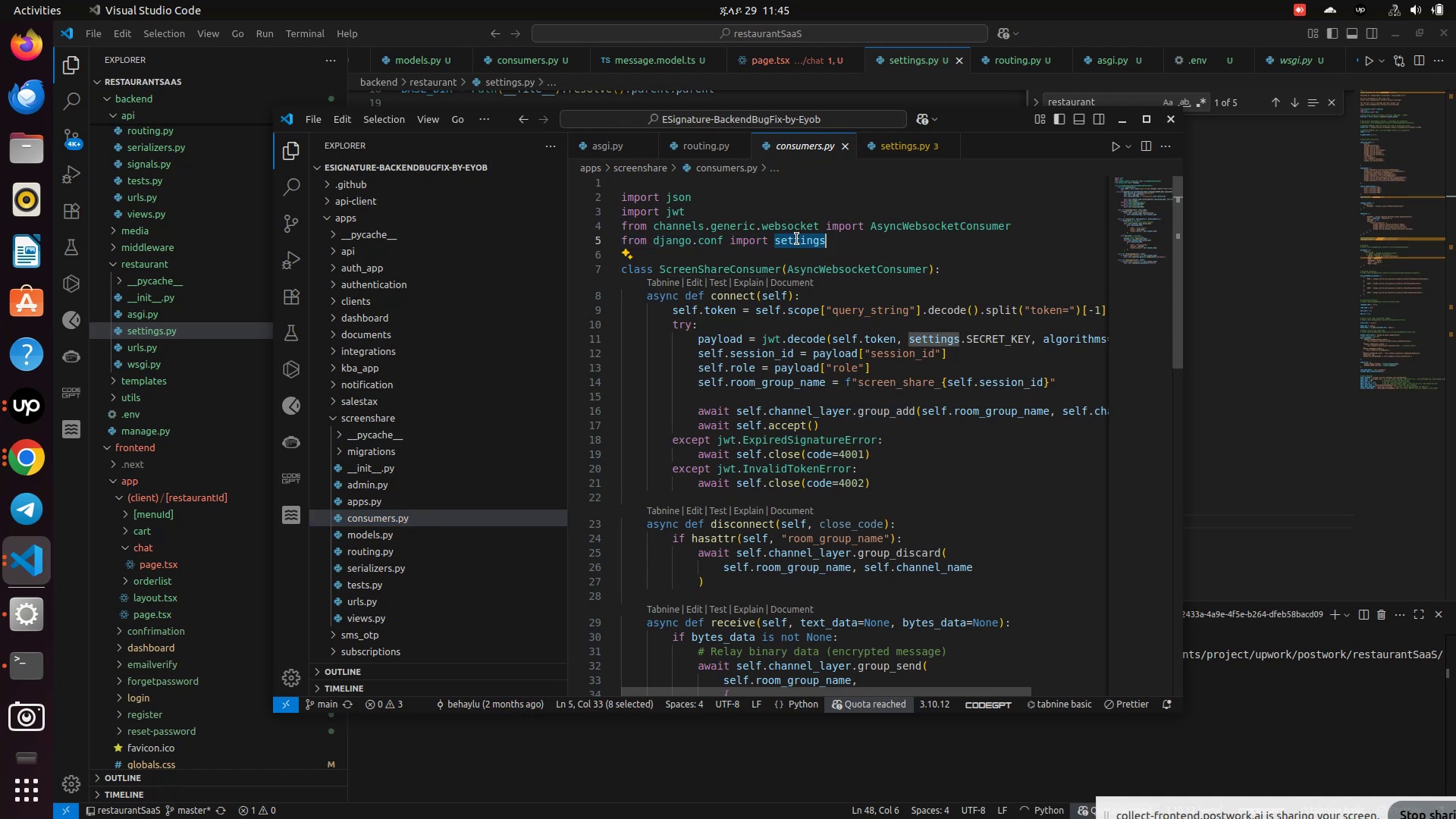 
double_click([797, 239])
 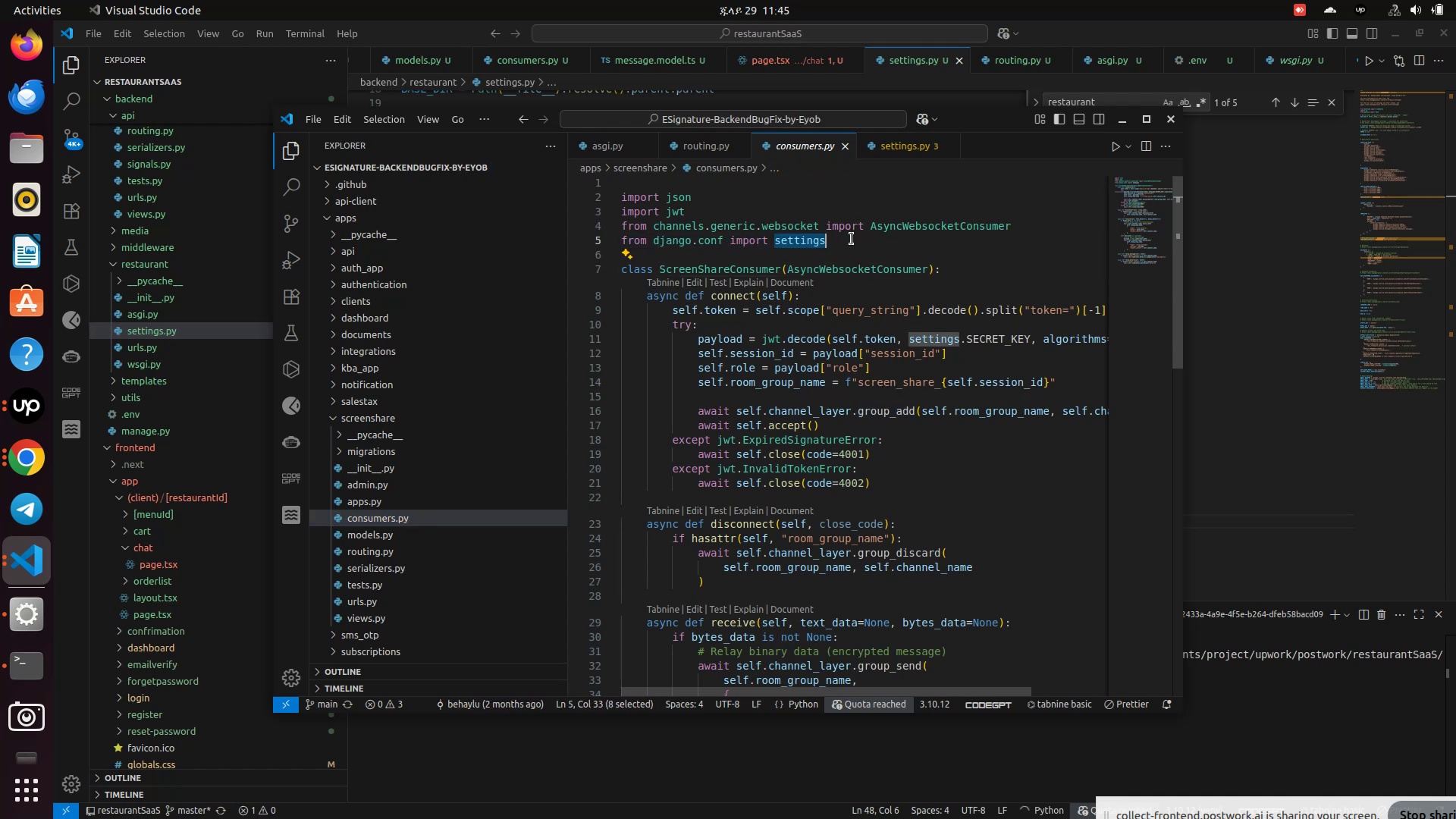 
left_click([852, 239])
 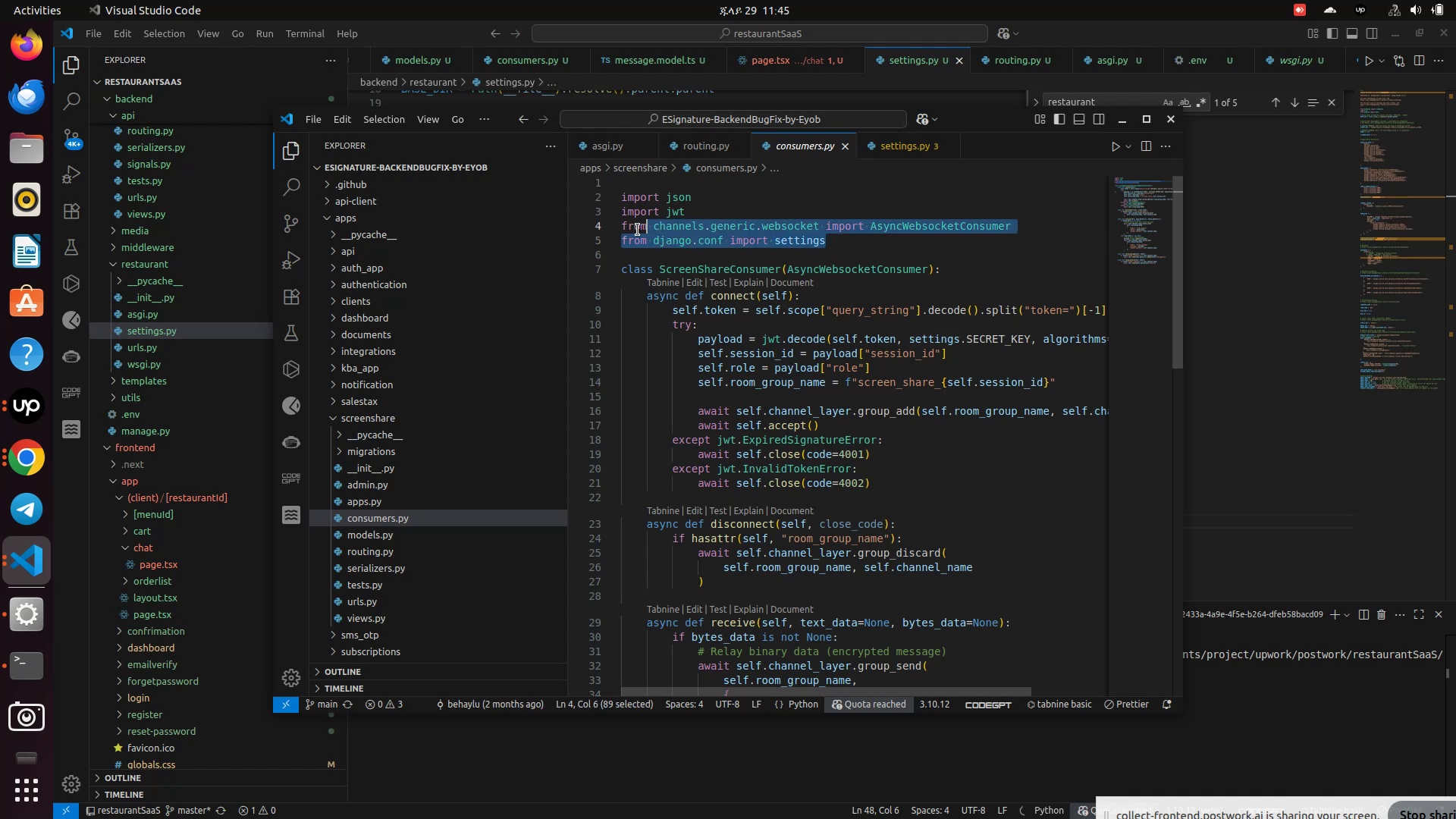 
left_click_drag(start_coordinate=[852, 239], to_coordinate=[608, 237])
 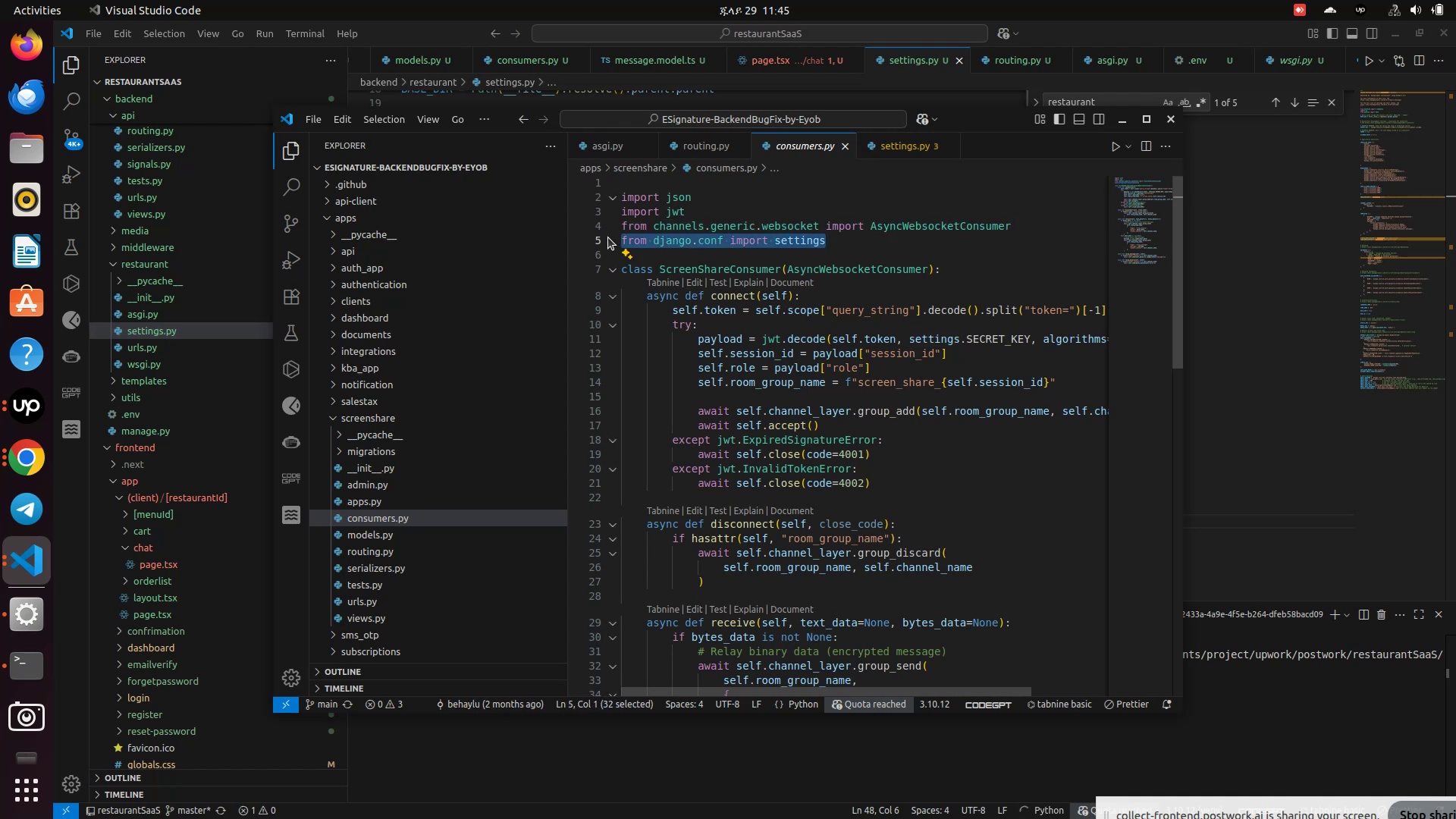 
key(Control+C)
 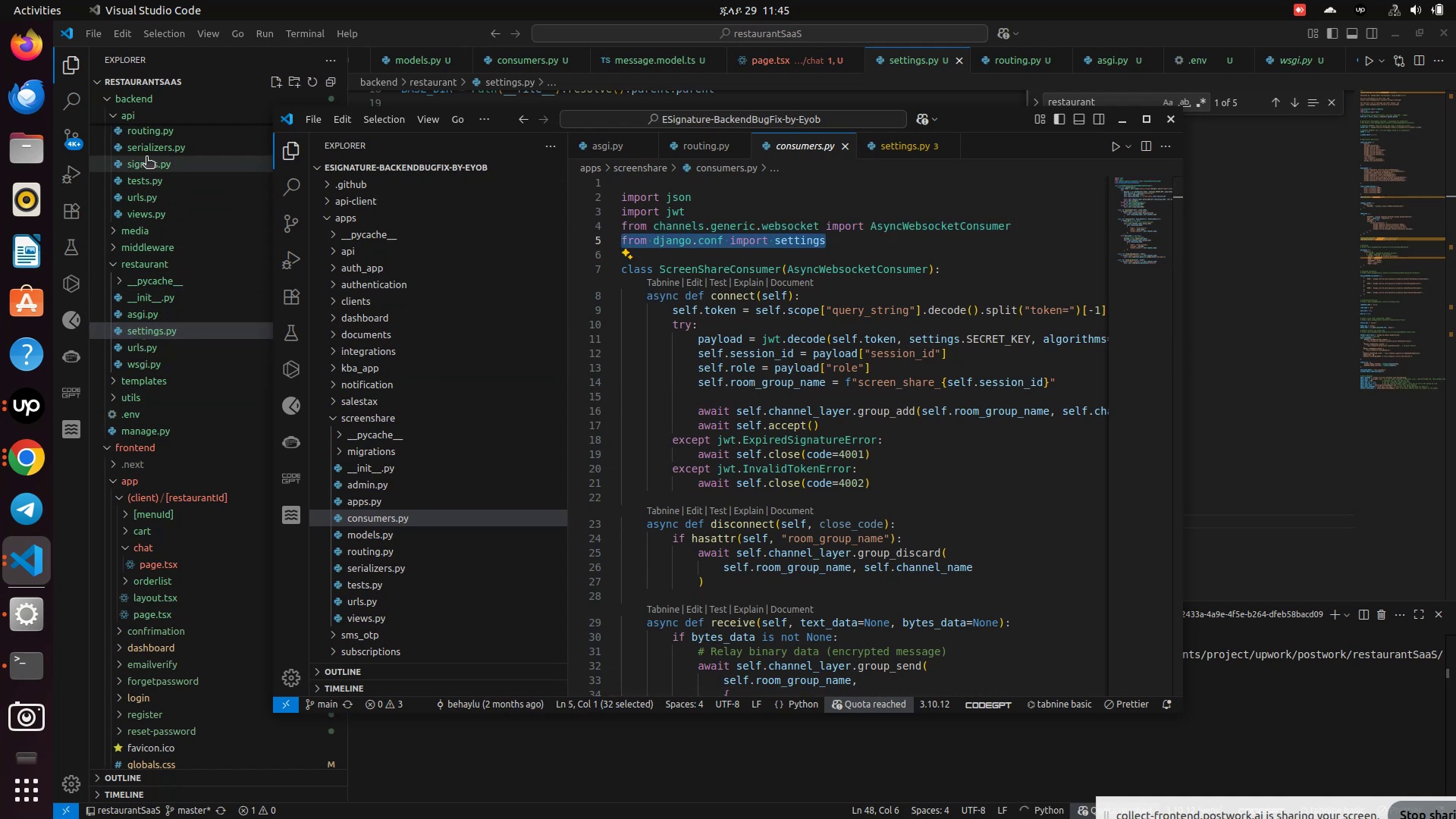 
wait(6.02)
 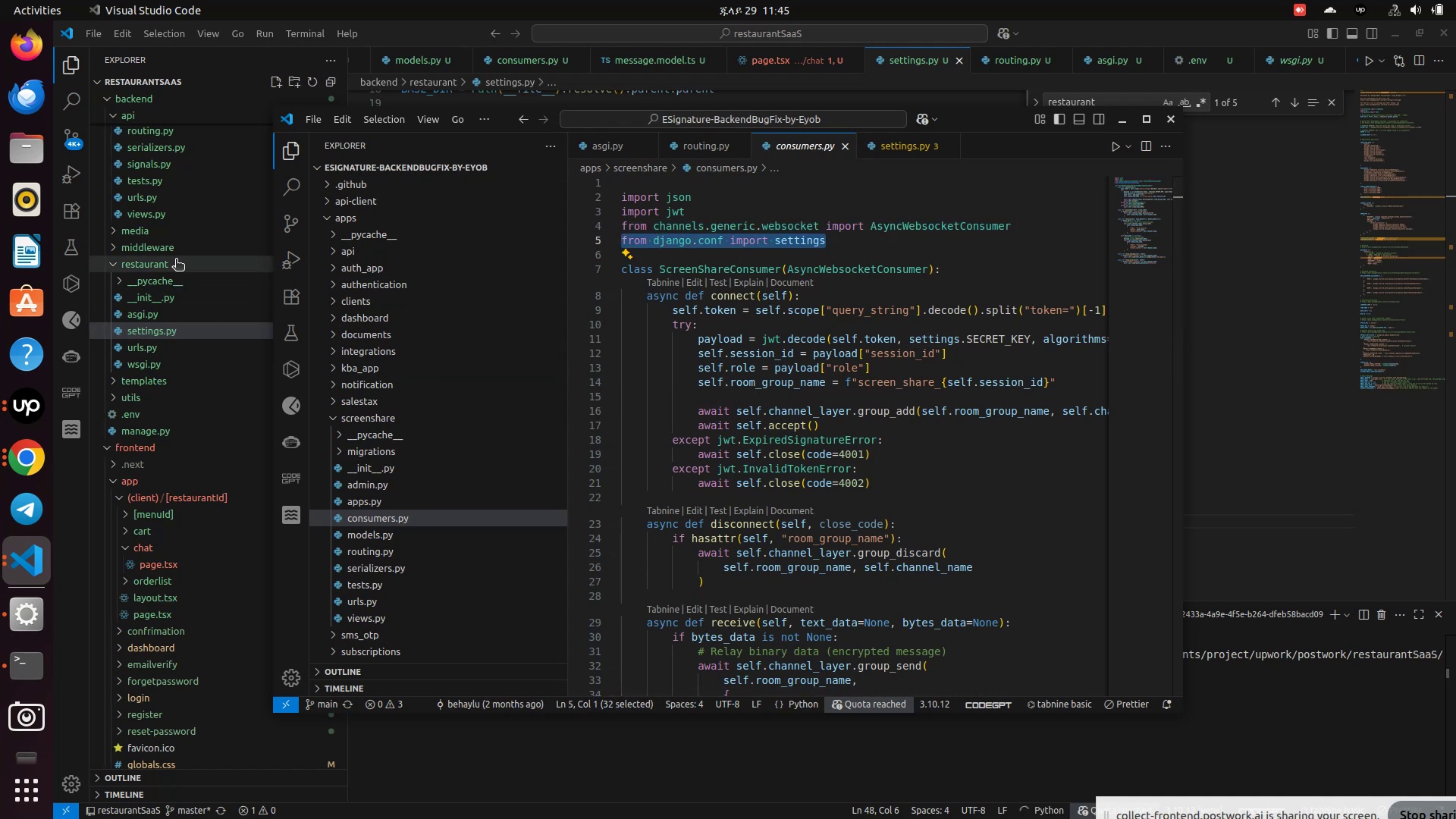 
scroll: coordinate [146, 149], scroll_direction: up, amount: 3.0
 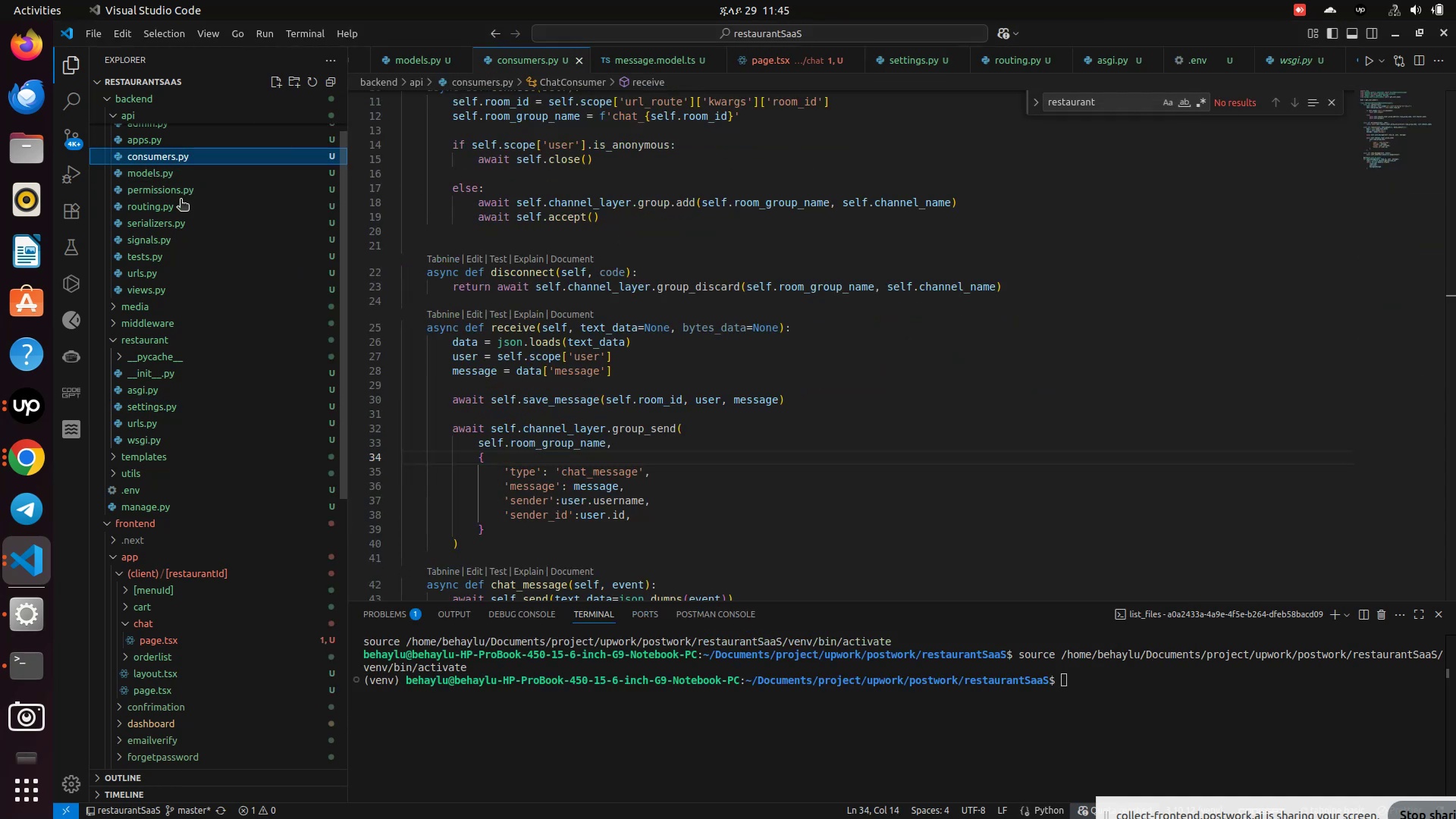 
left_click([154, 159])
 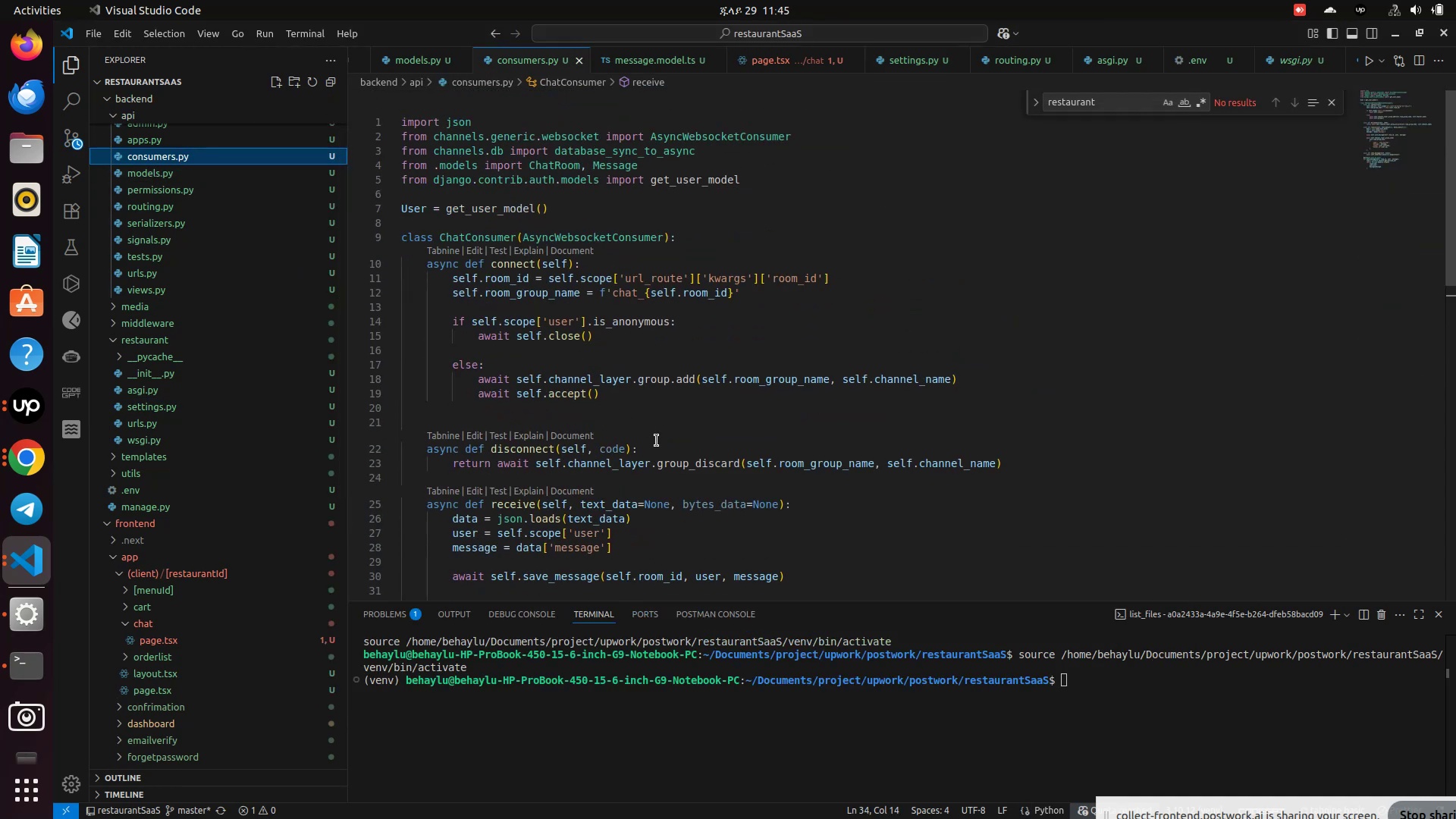 
scroll: coordinate [657, 441], scroll_direction: up, amount: 10.0
 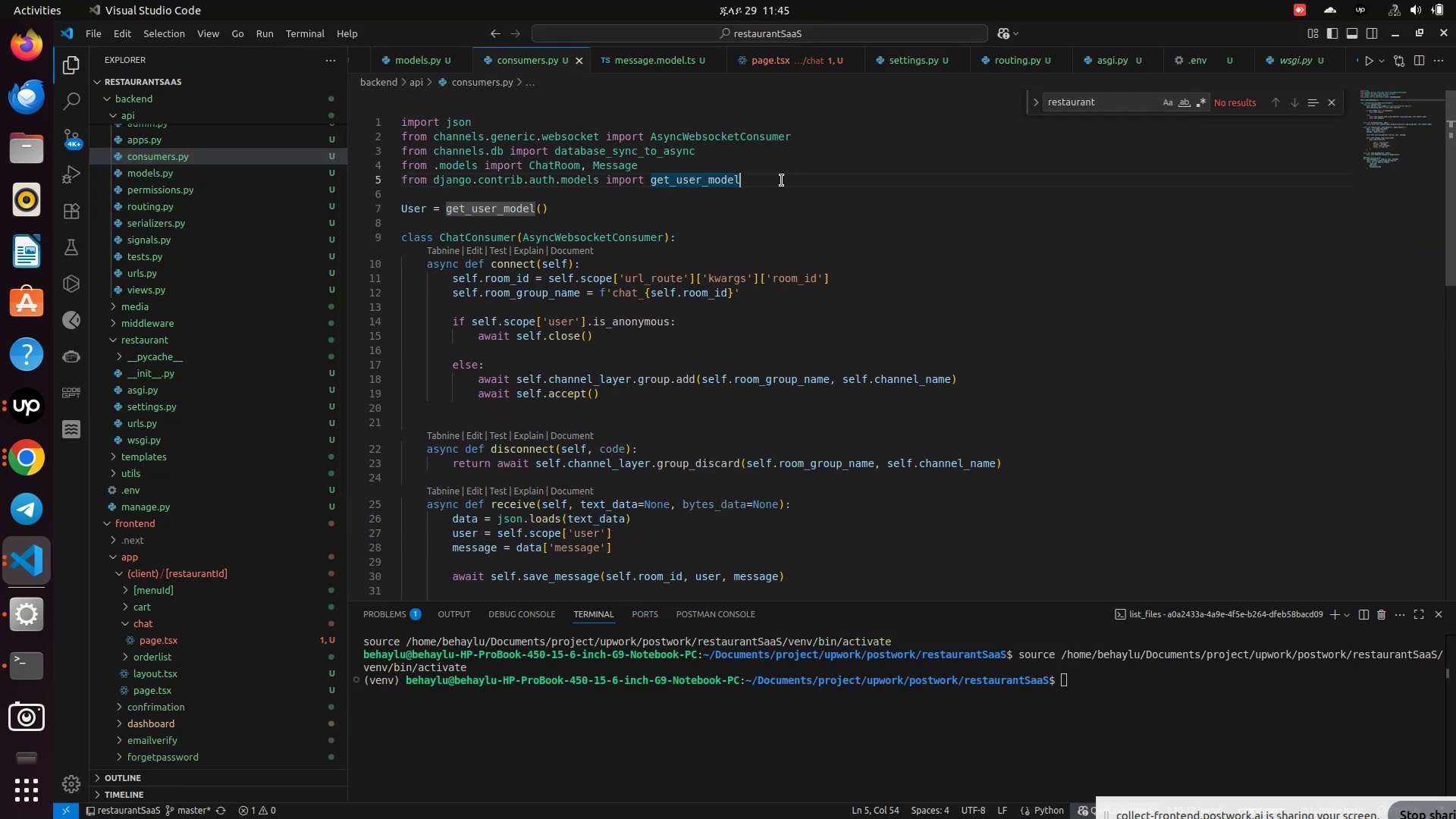 
left_click([783, 180])
 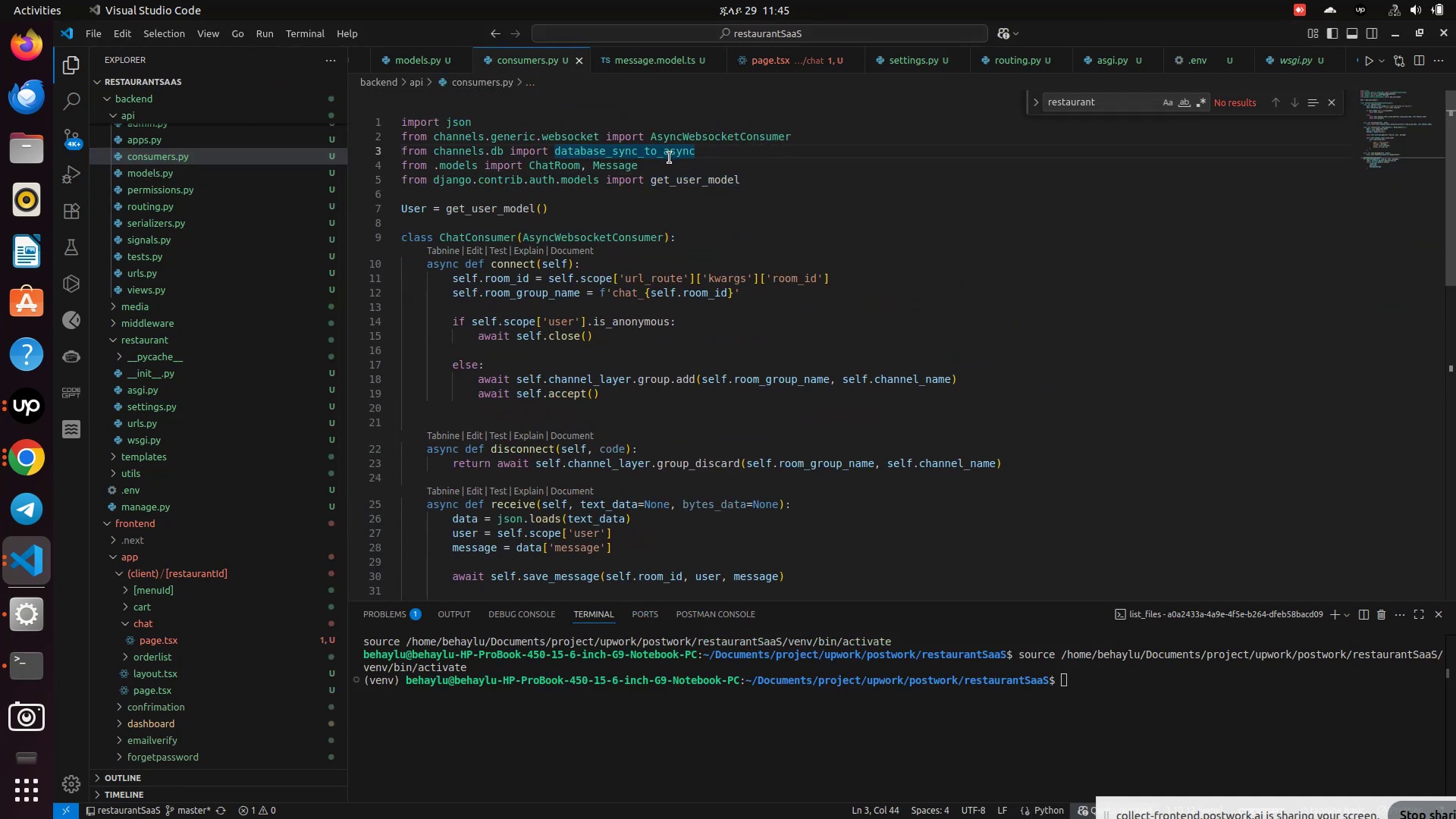 
left_click([675, 155])
 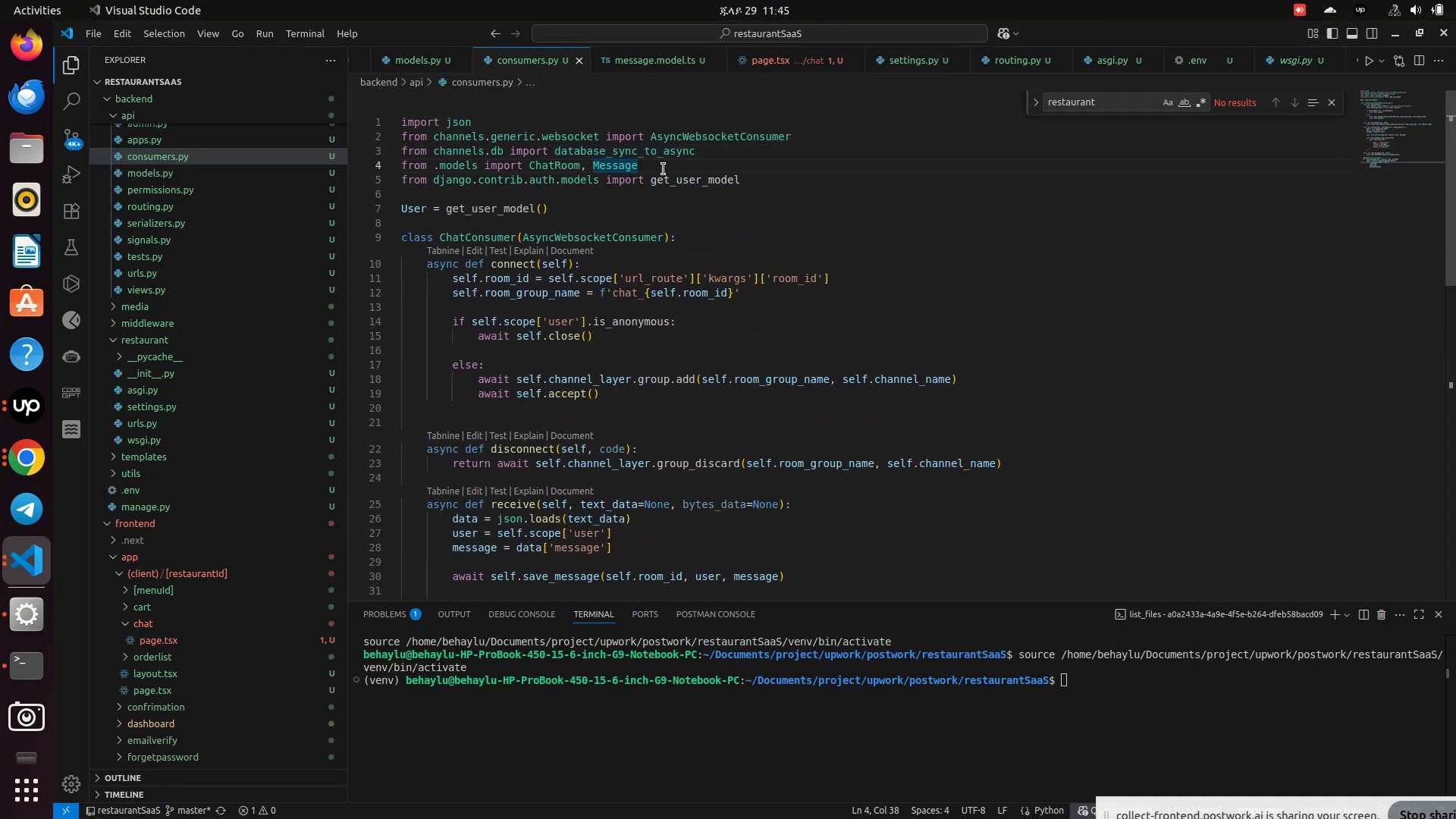 
left_click([661, 169])
 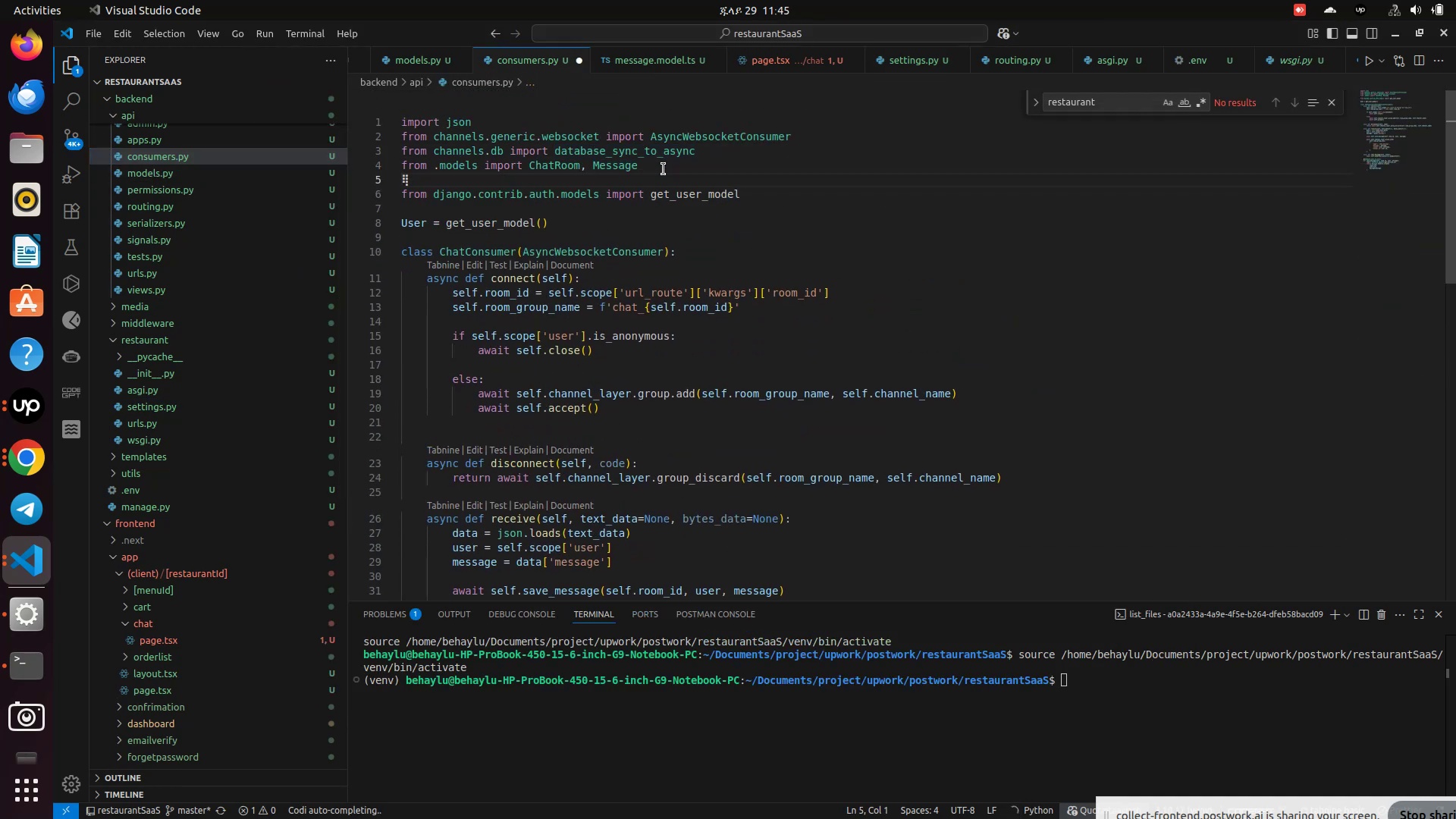 
key(Enter)
 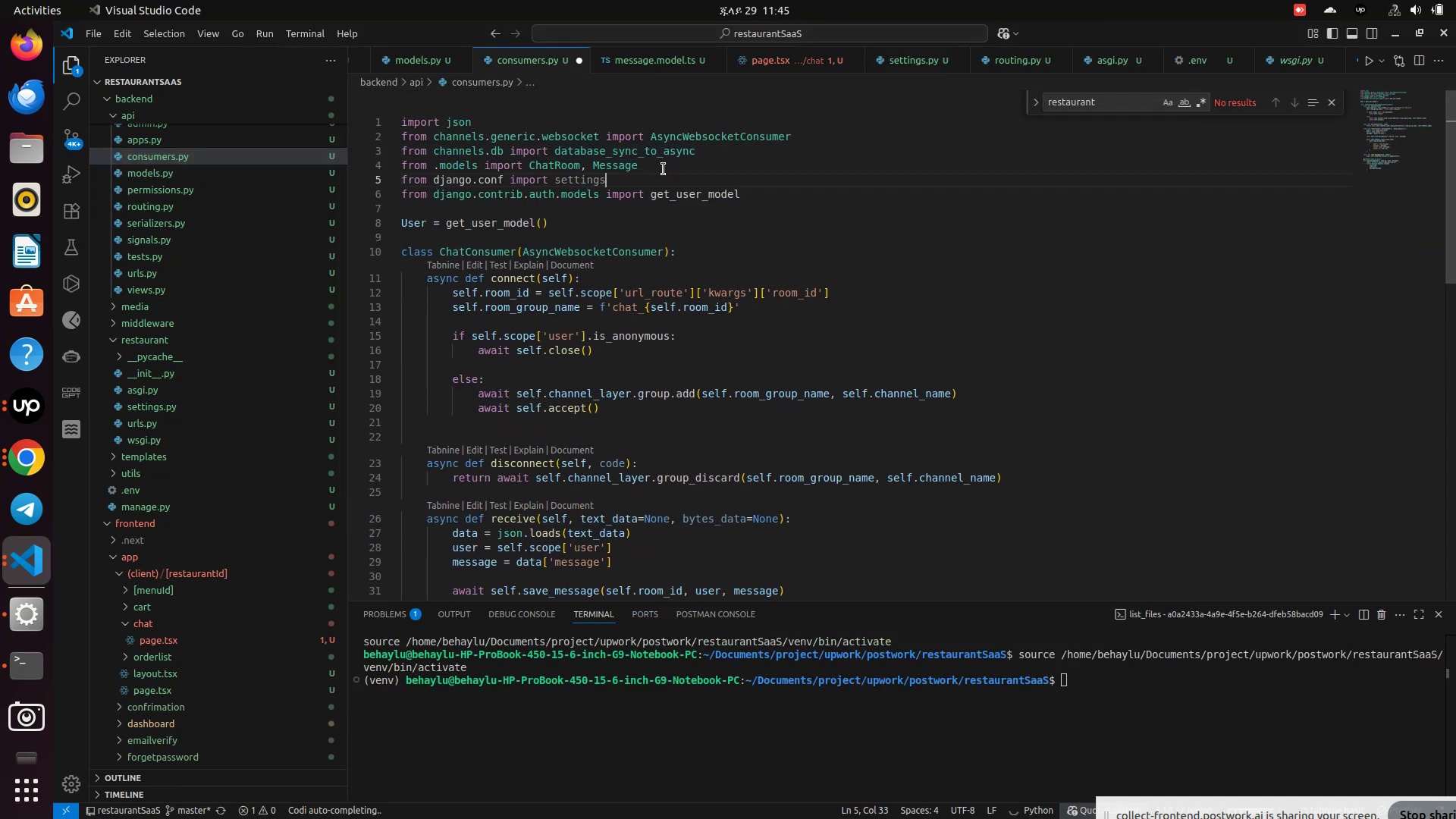 
key(Control+V)
 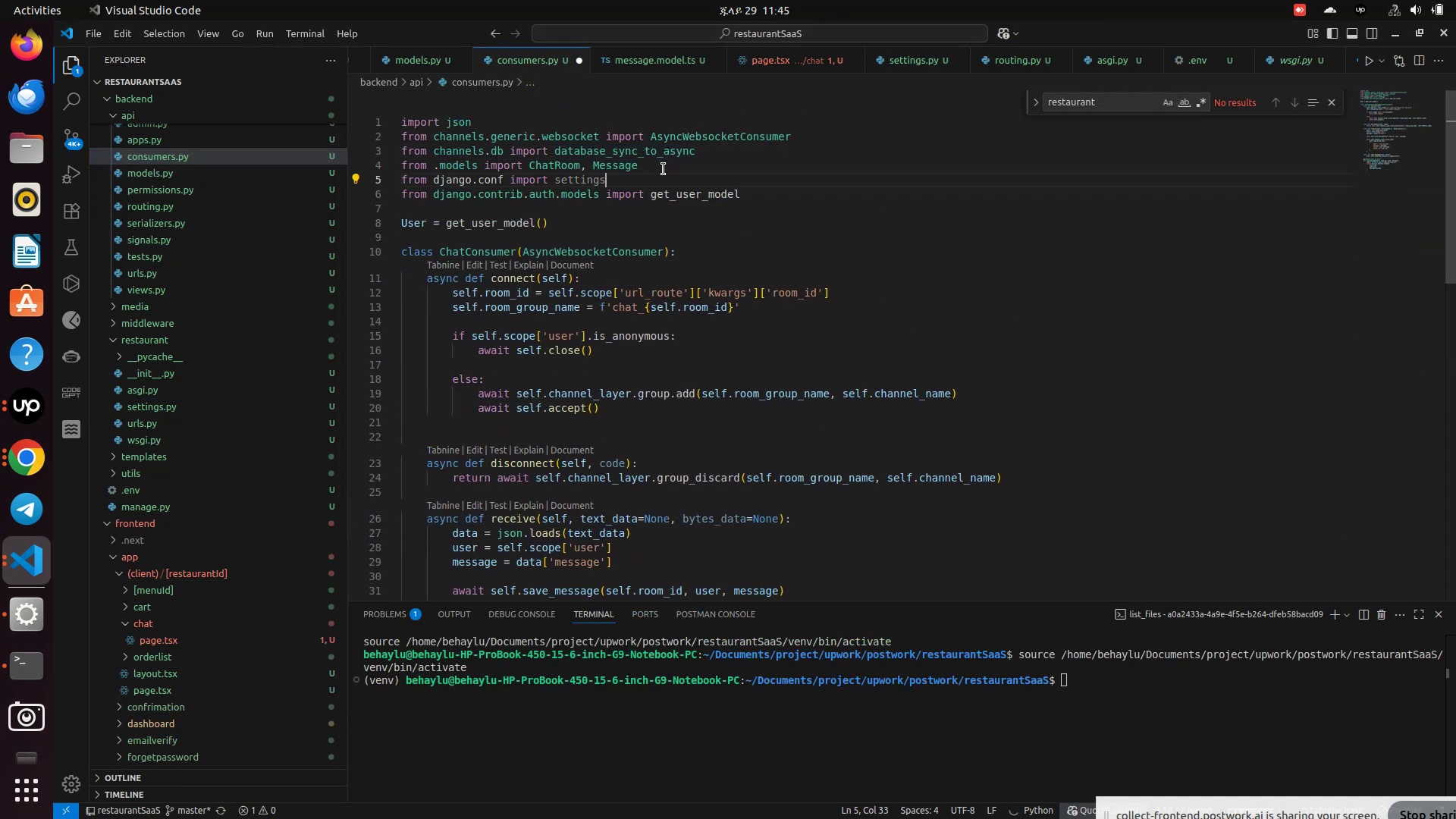 
key(Control+S)
 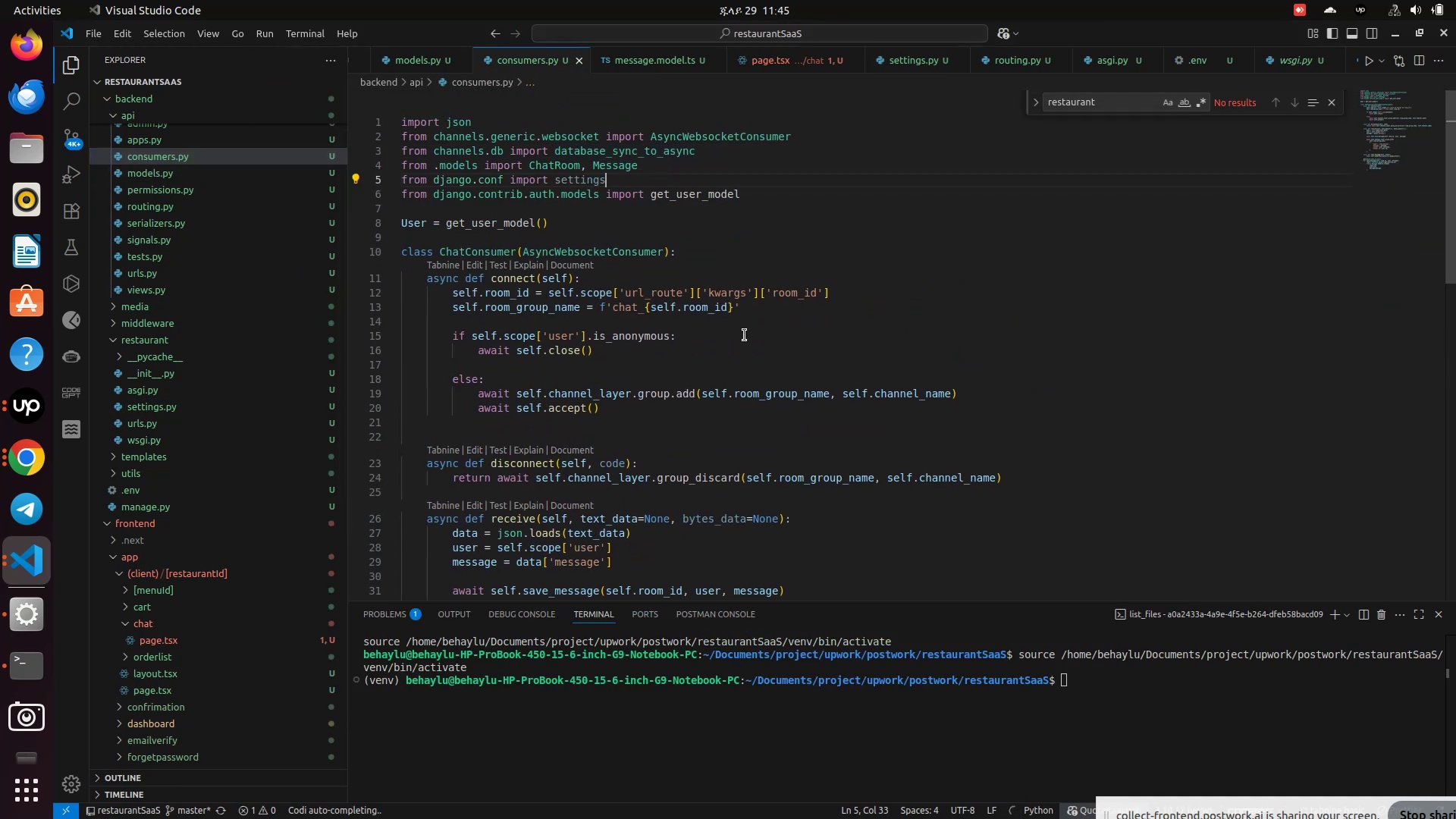 
key(Control+S)
 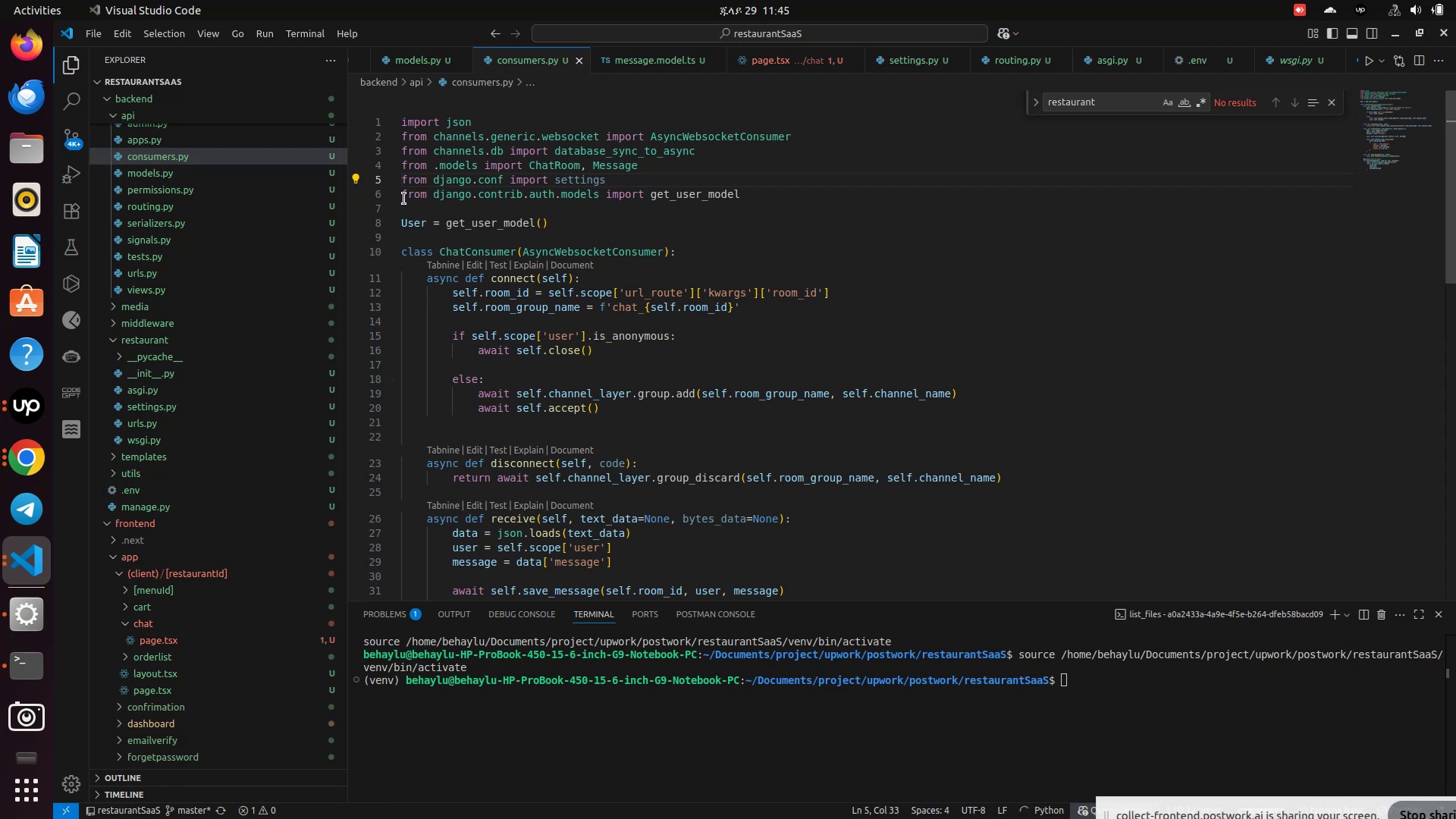 
wait(10.14)
 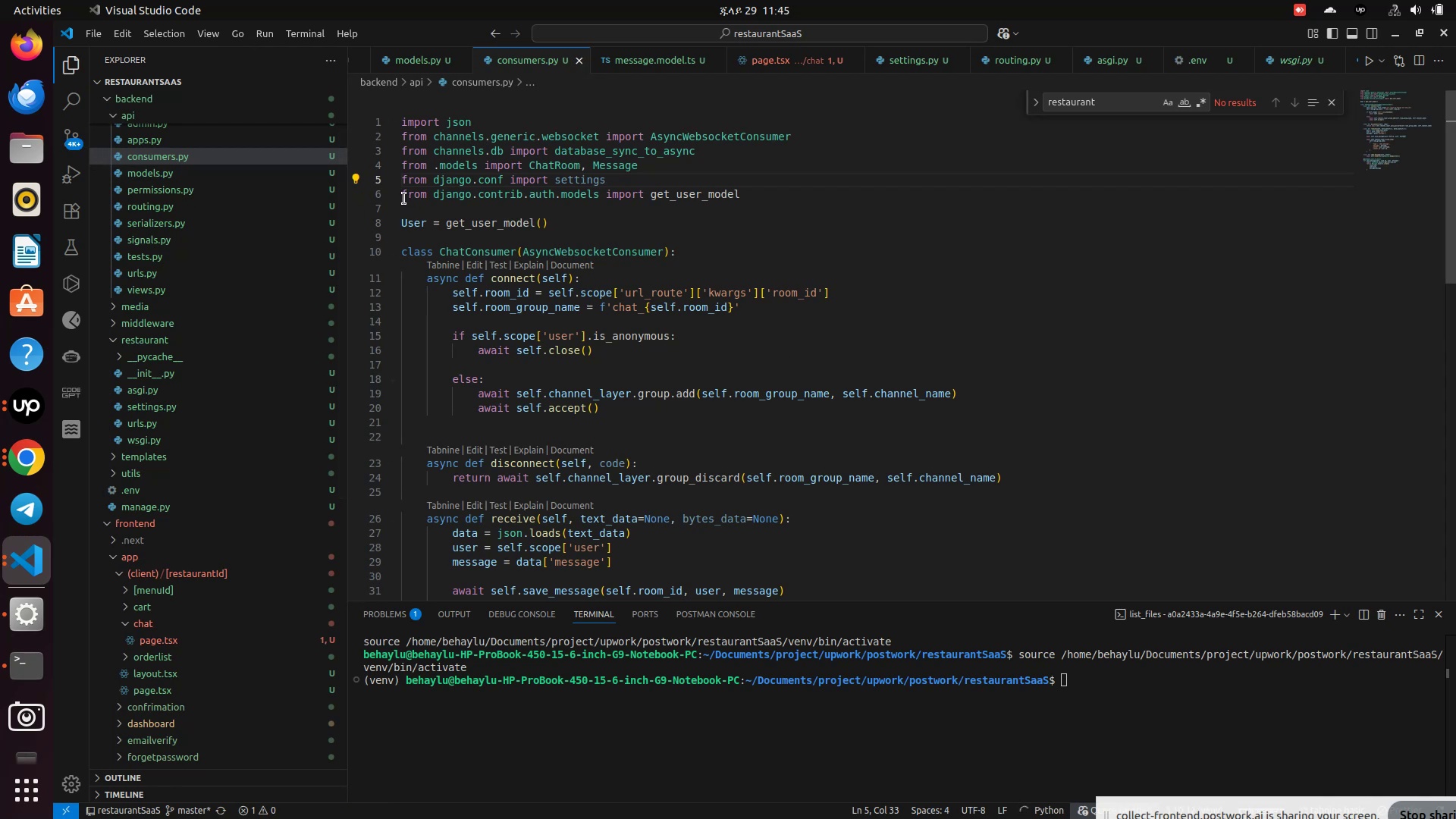 
left_click([403, 199])
 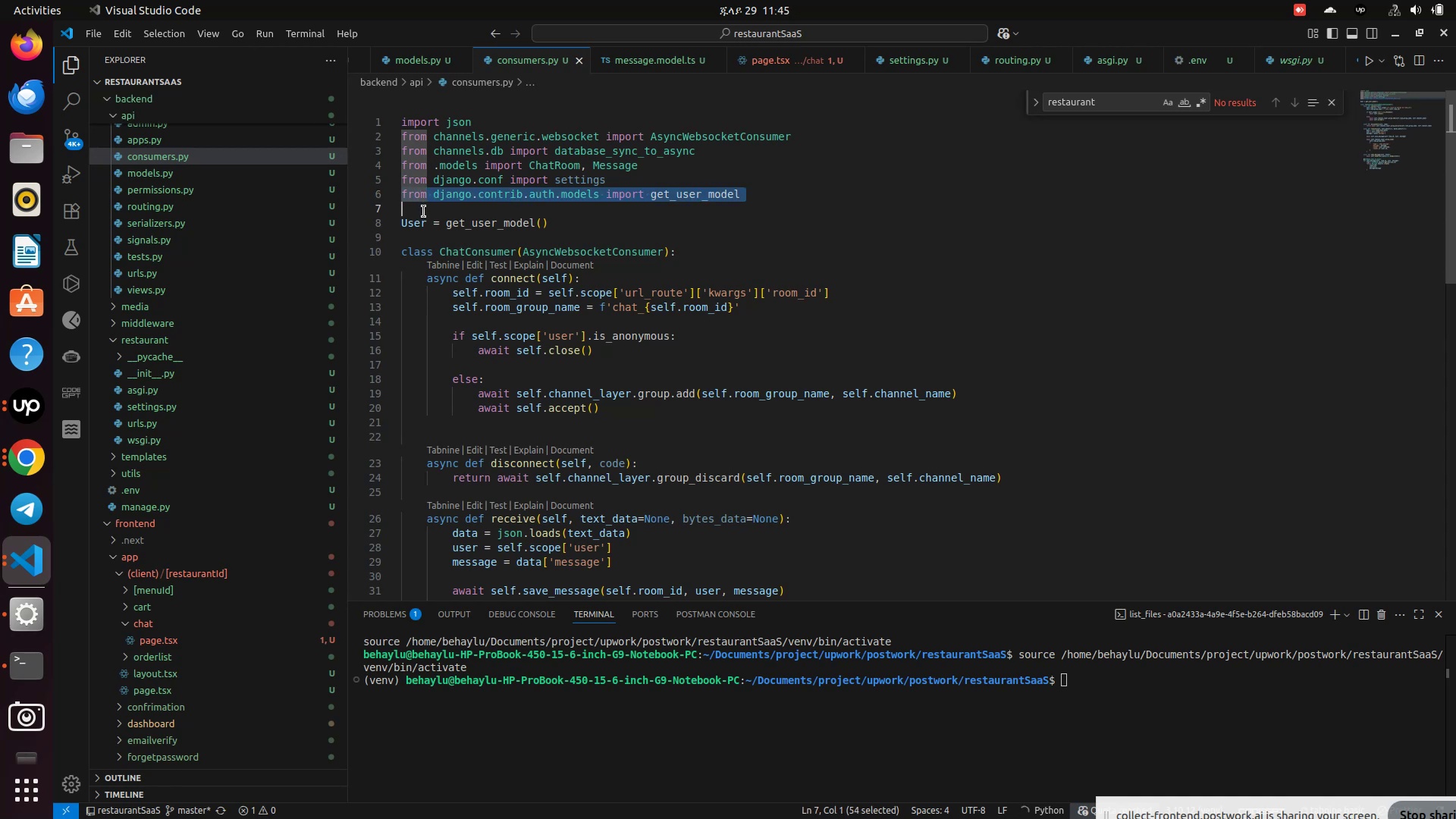 
left_click_drag(start_coordinate=[403, 199], to_coordinate=[424, 212])
 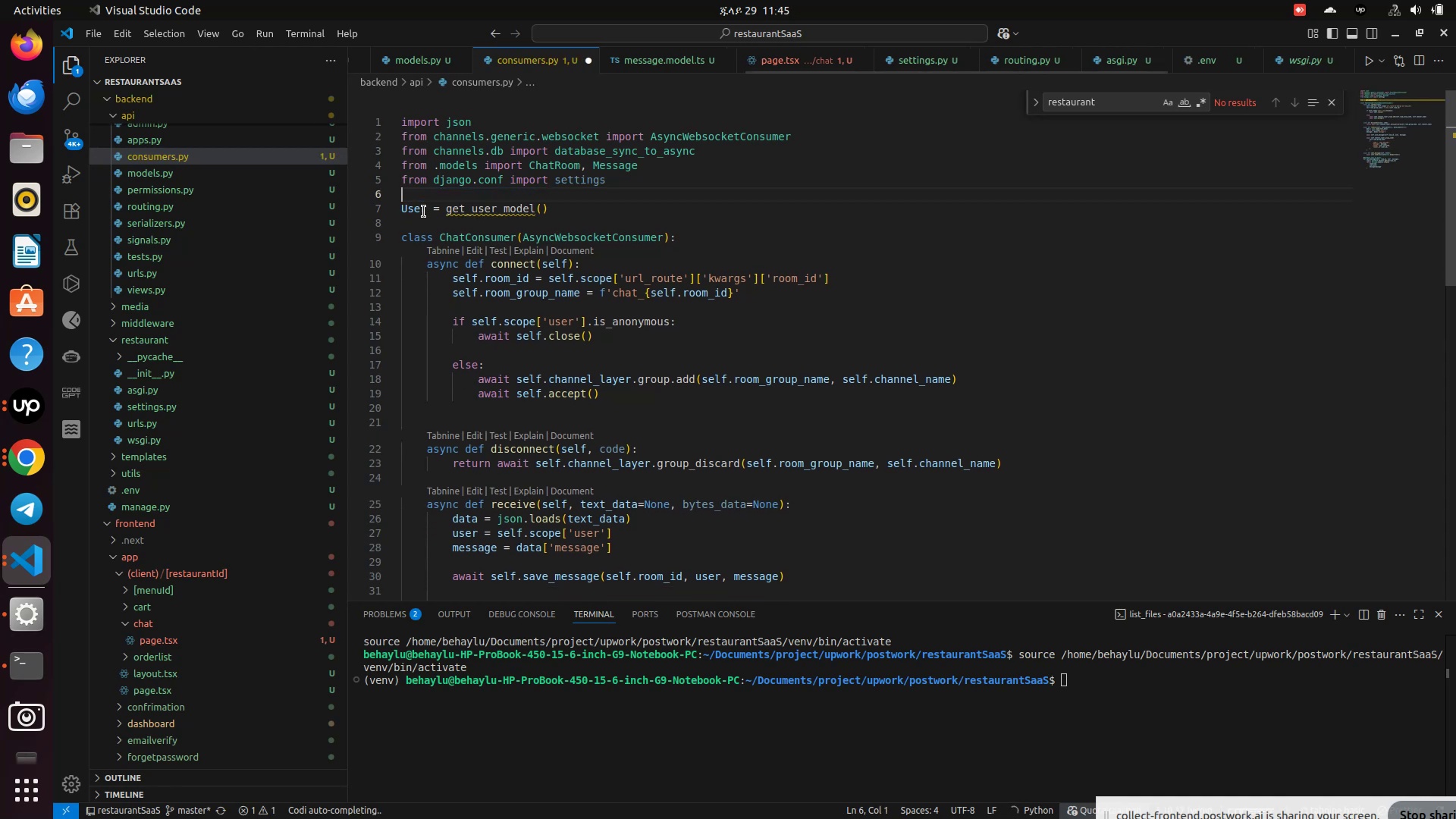 
key(Backspace)
 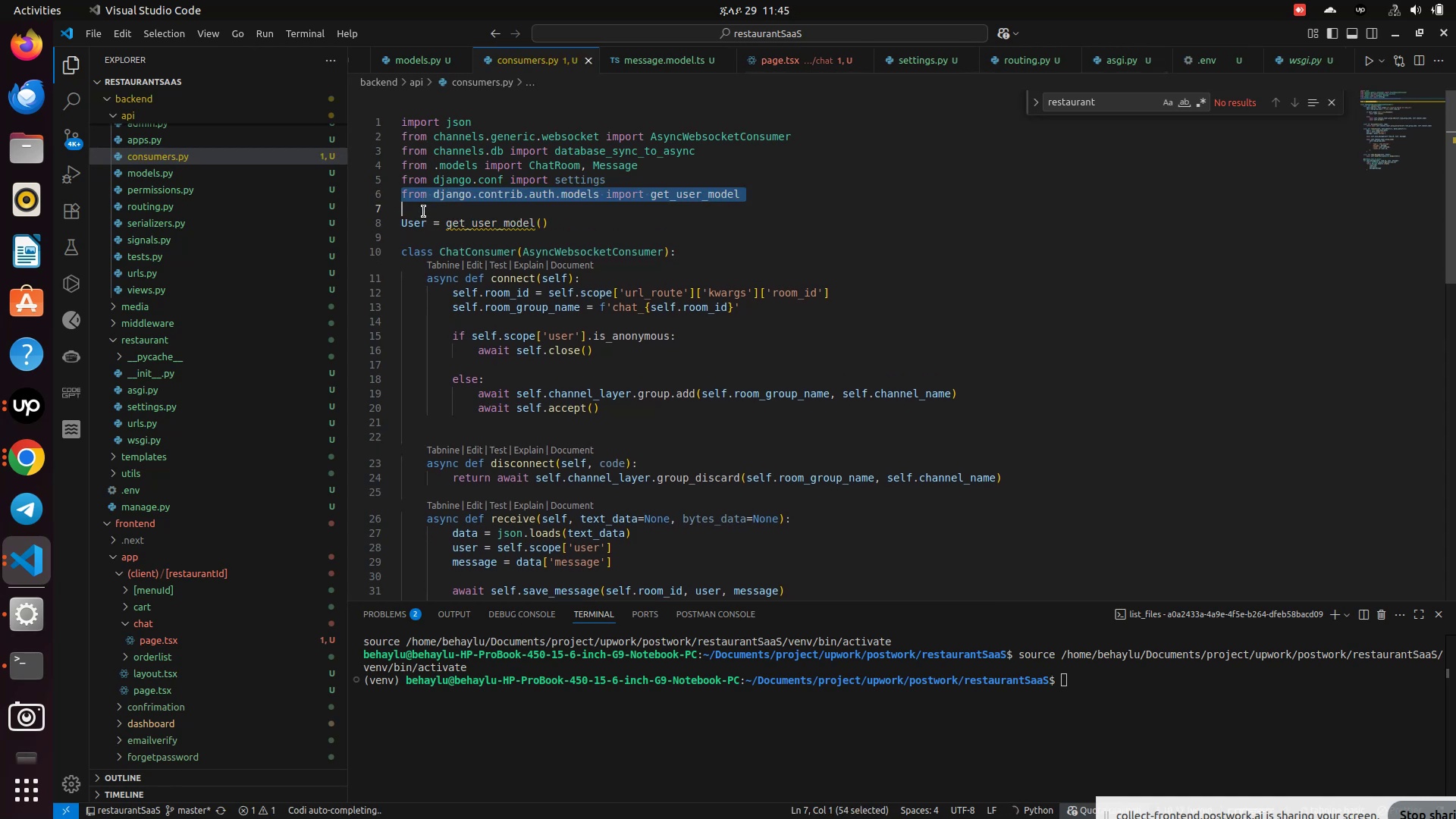 
key(Control+Z)
 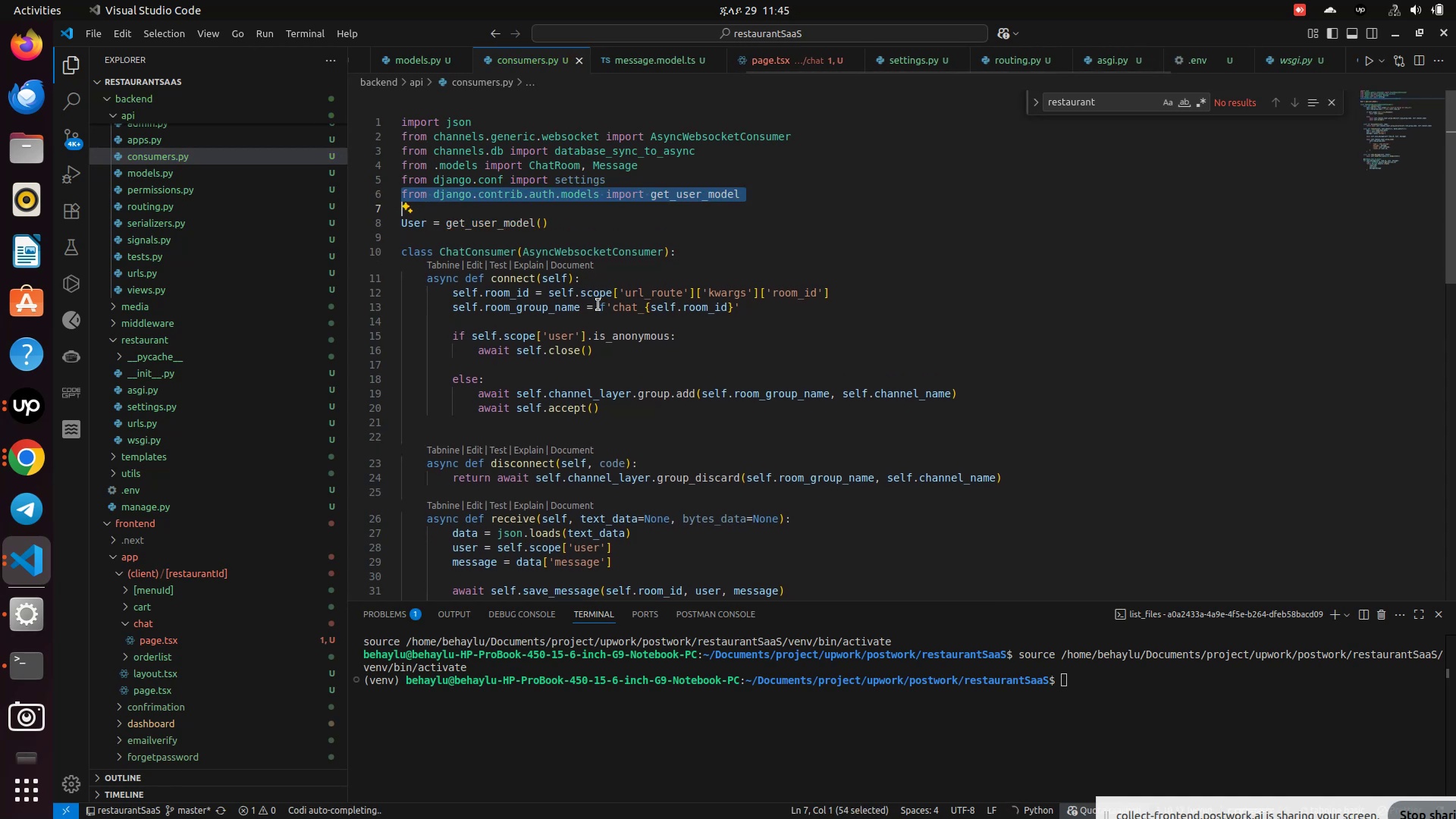 
key(Control+S)
 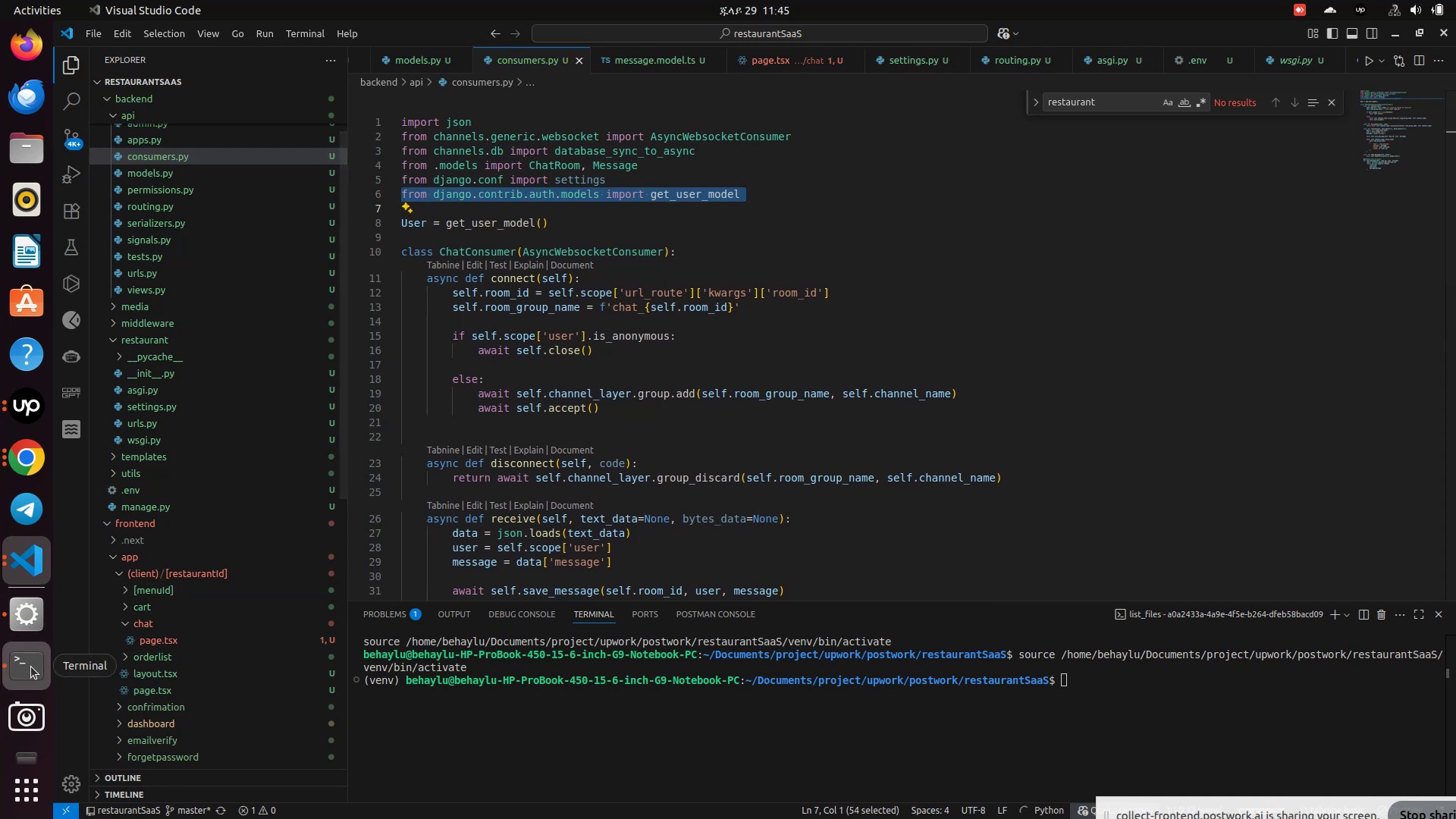 
left_click([31, 667])
 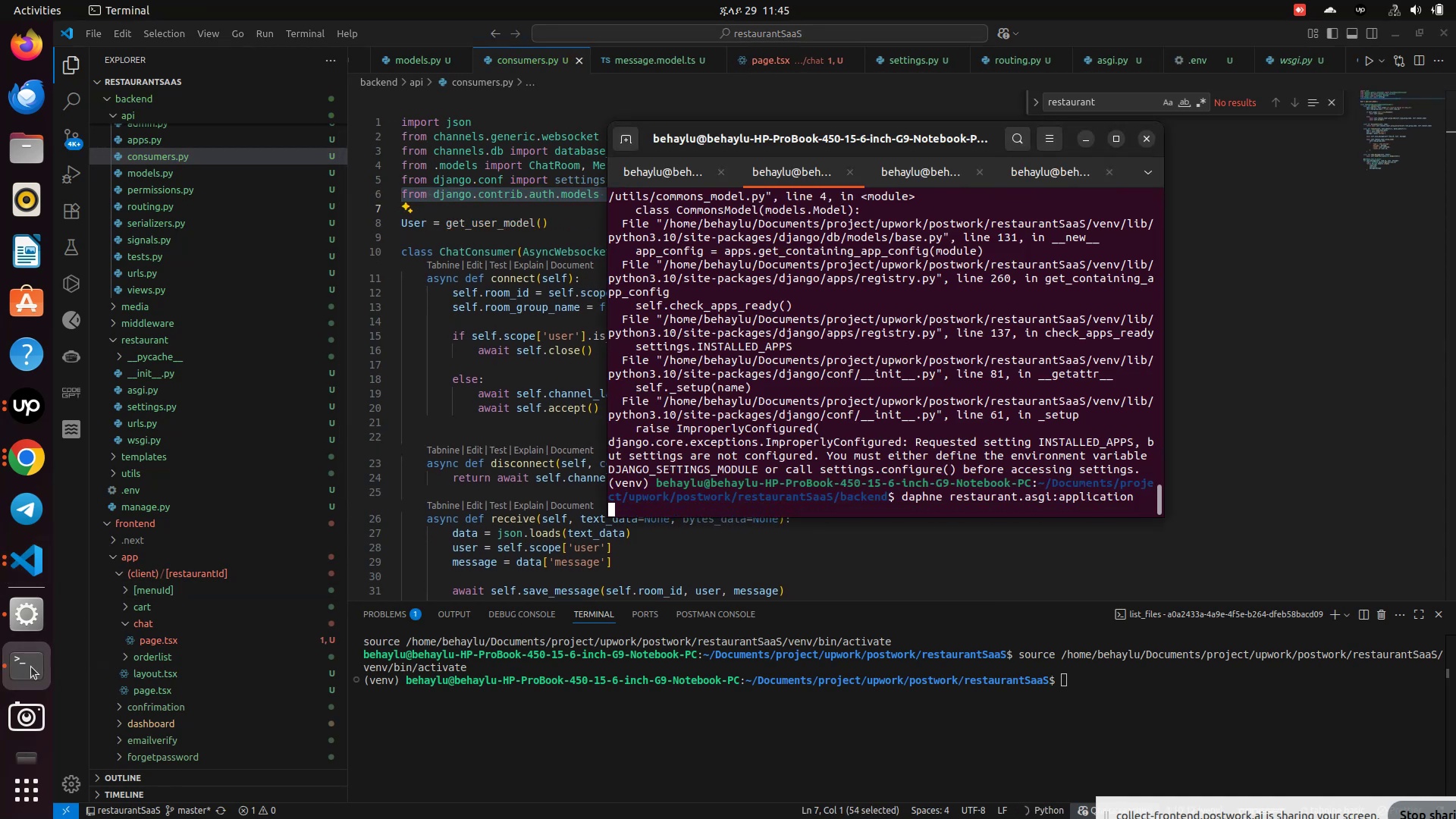 
key(ArrowUp)
 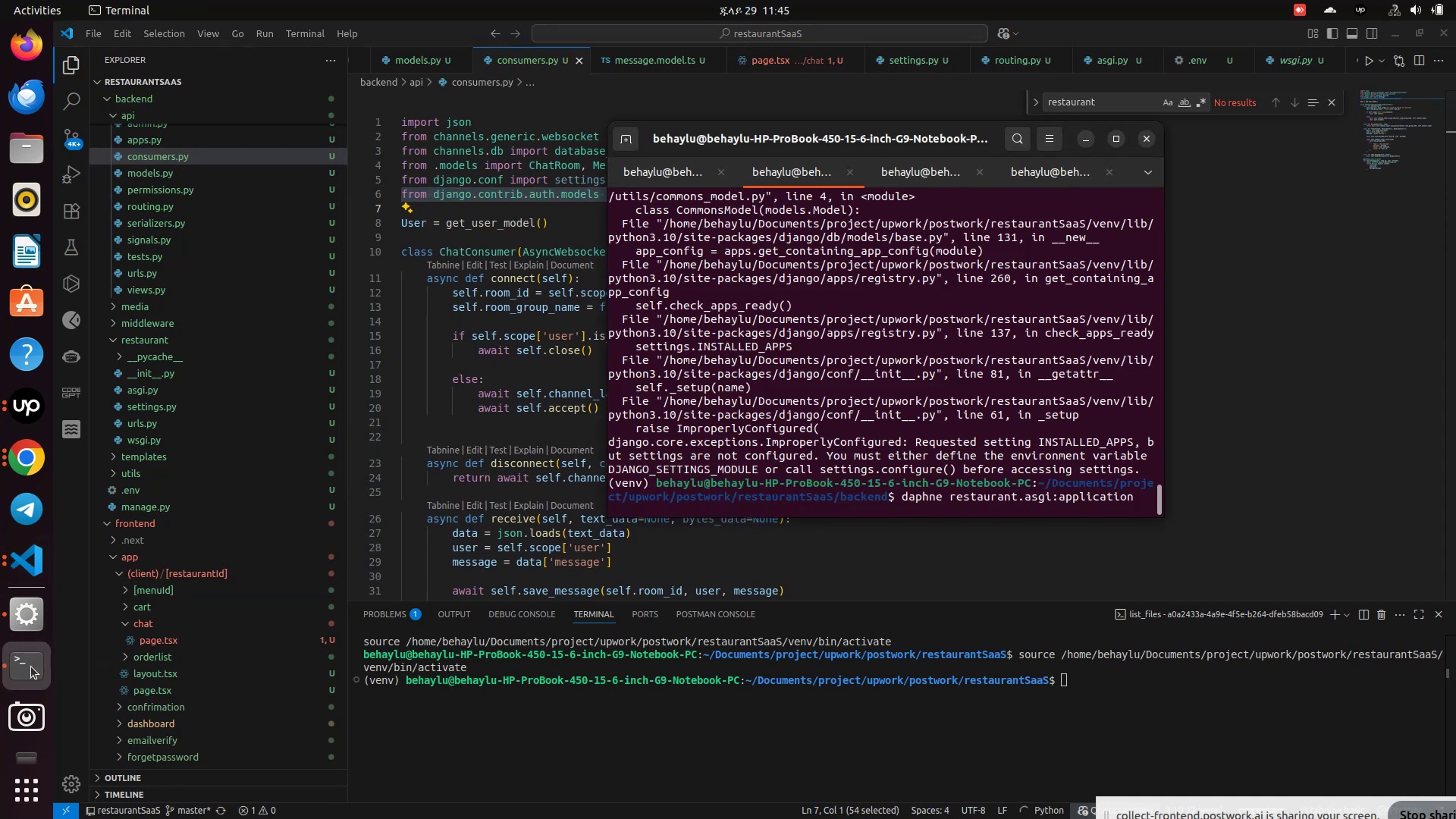 
key(Enter)
 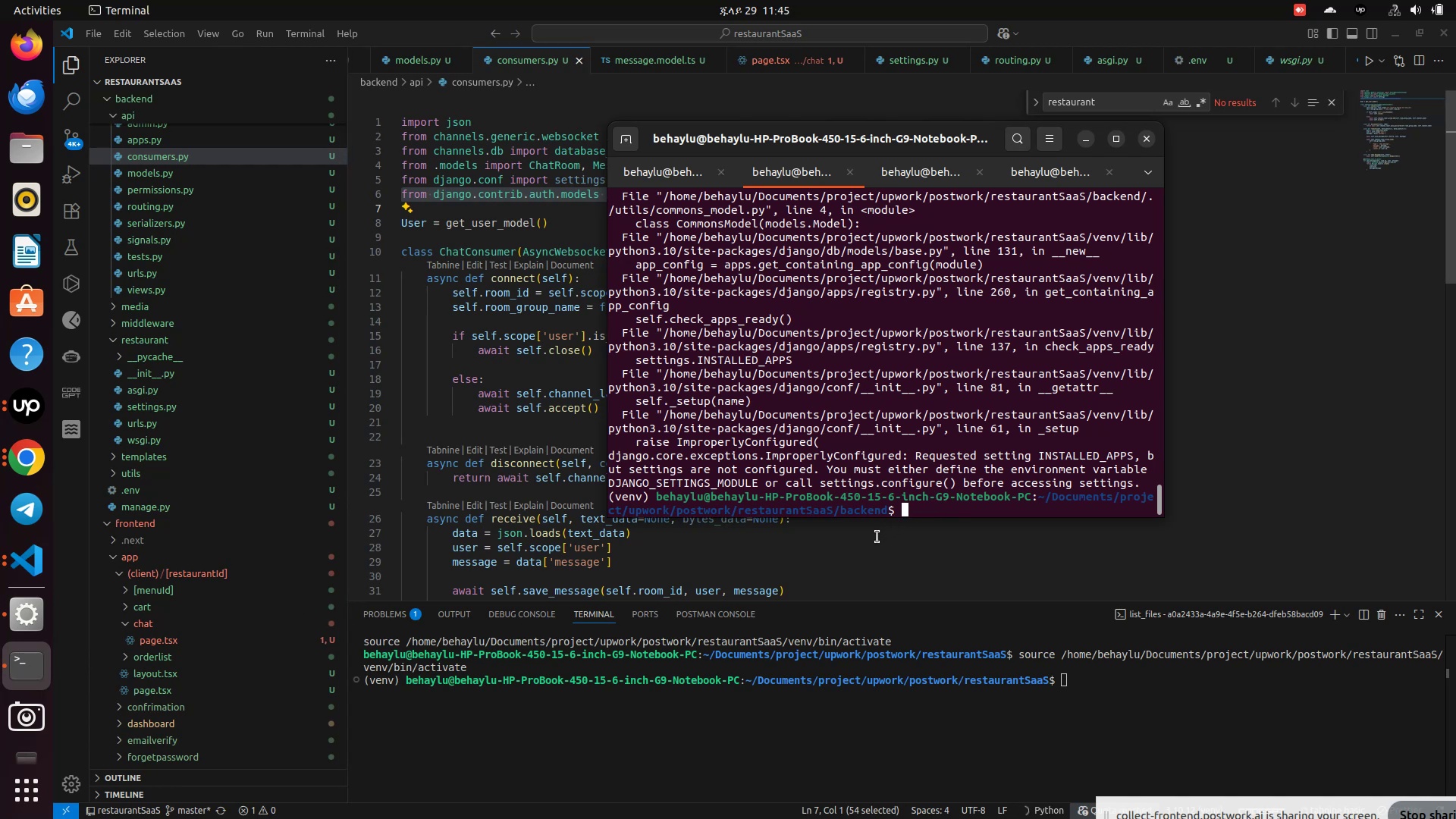 
wait(10.42)
 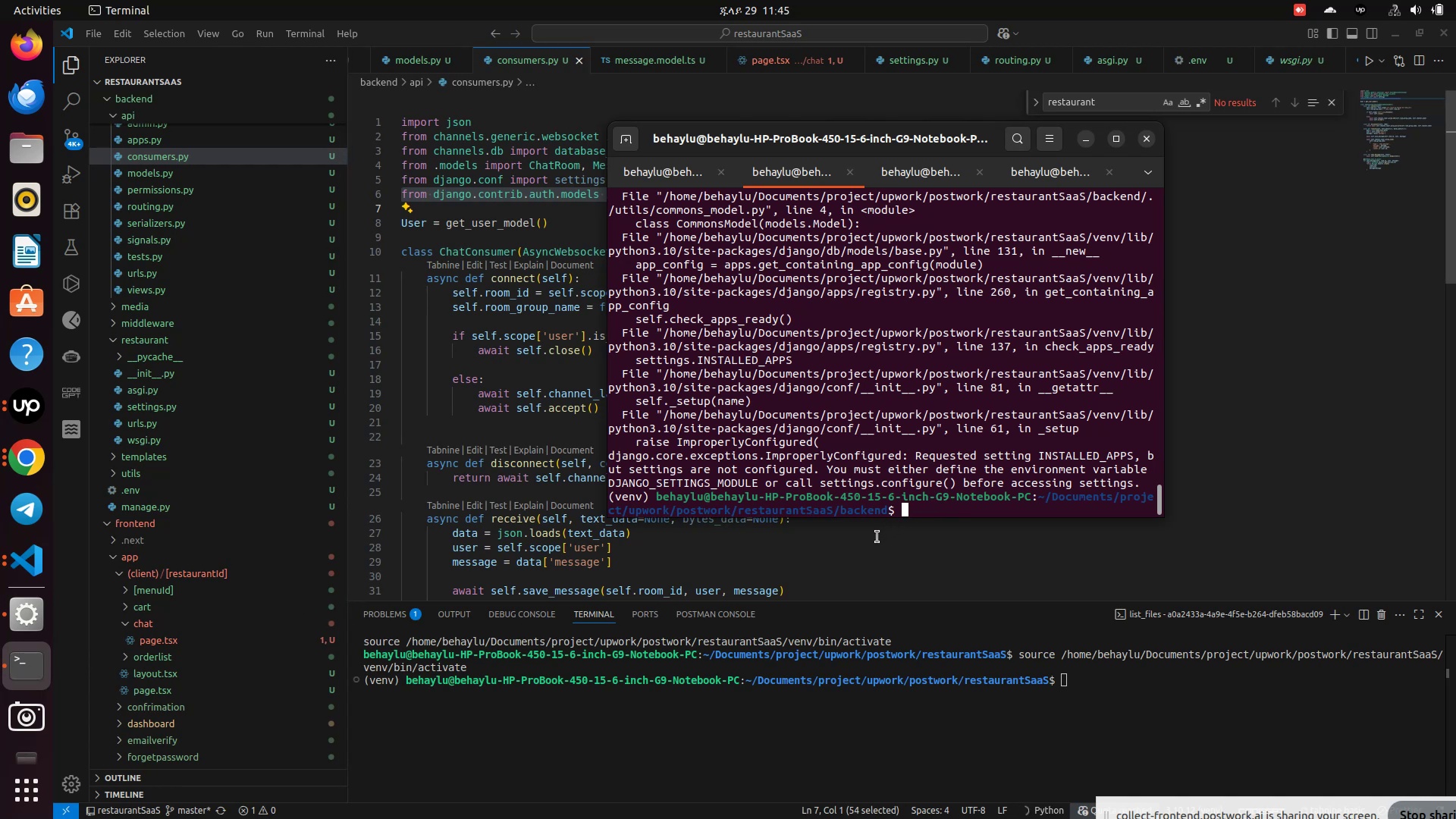 
scroll: coordinate [793, 418], scroll_direction: up, amount: 19.0
 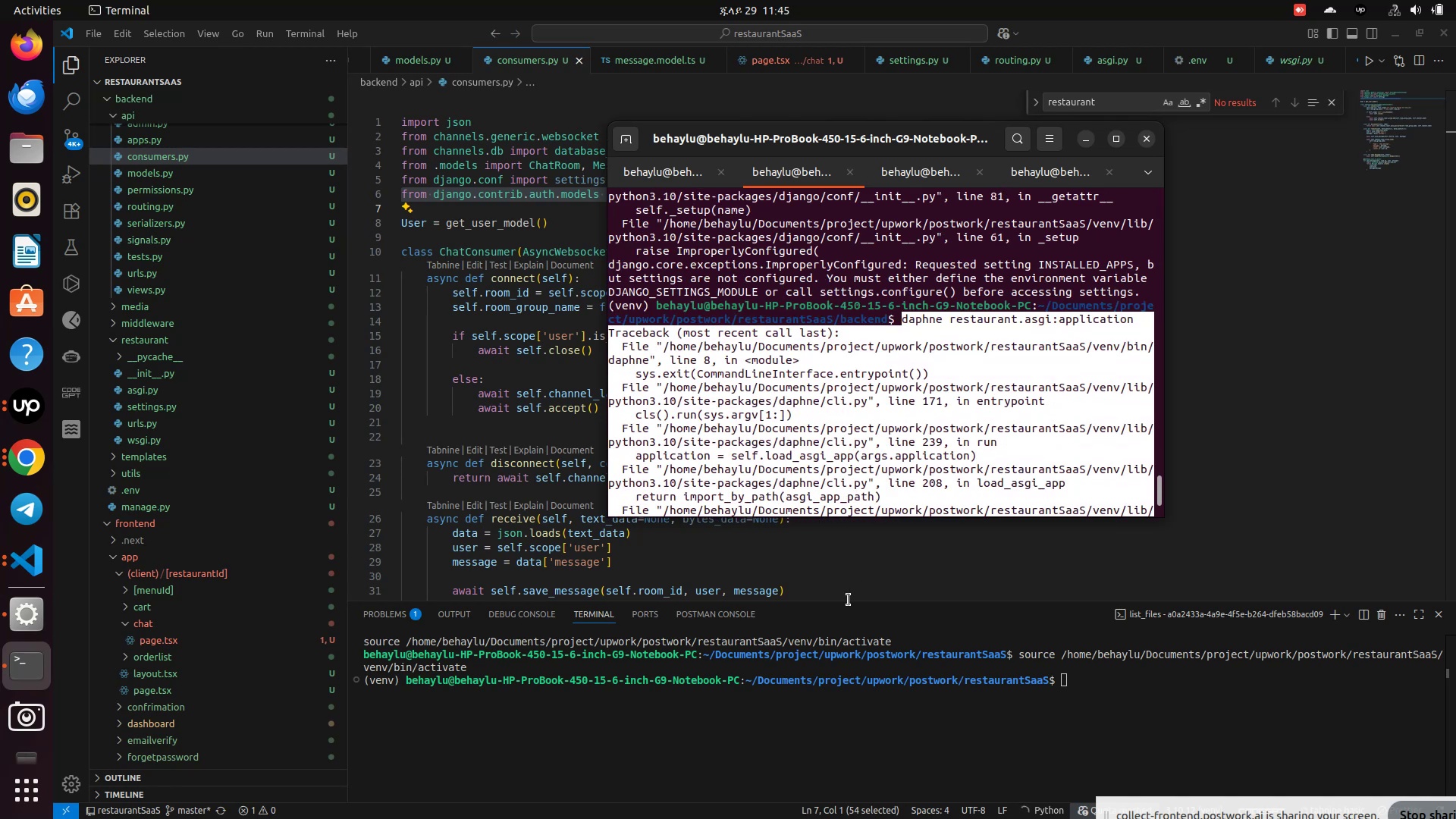 
left_click_drag(start_coordinate=[903, 428], to_coordinate=[1144, 488])
 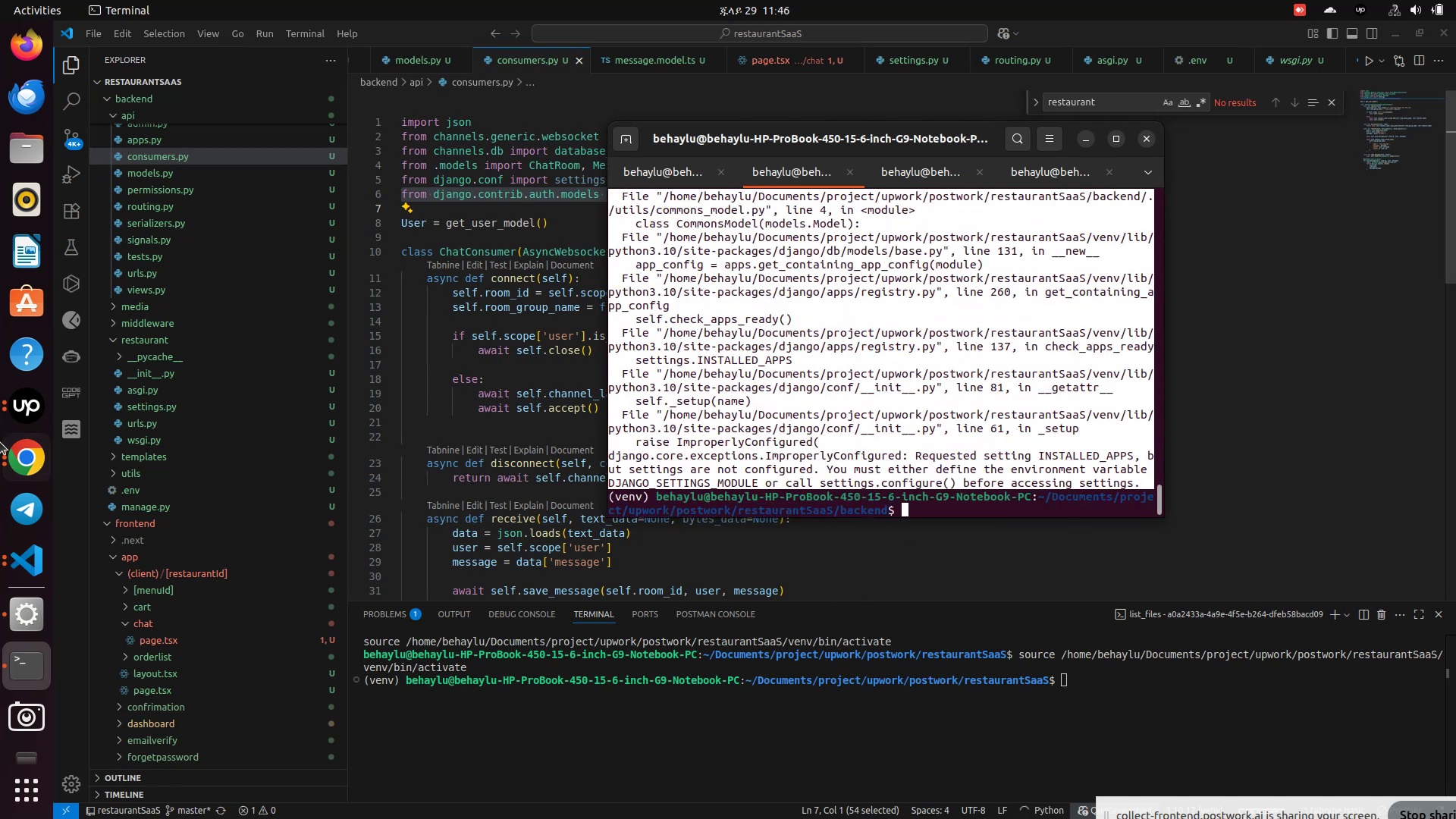 
left_click([1043, 447])
 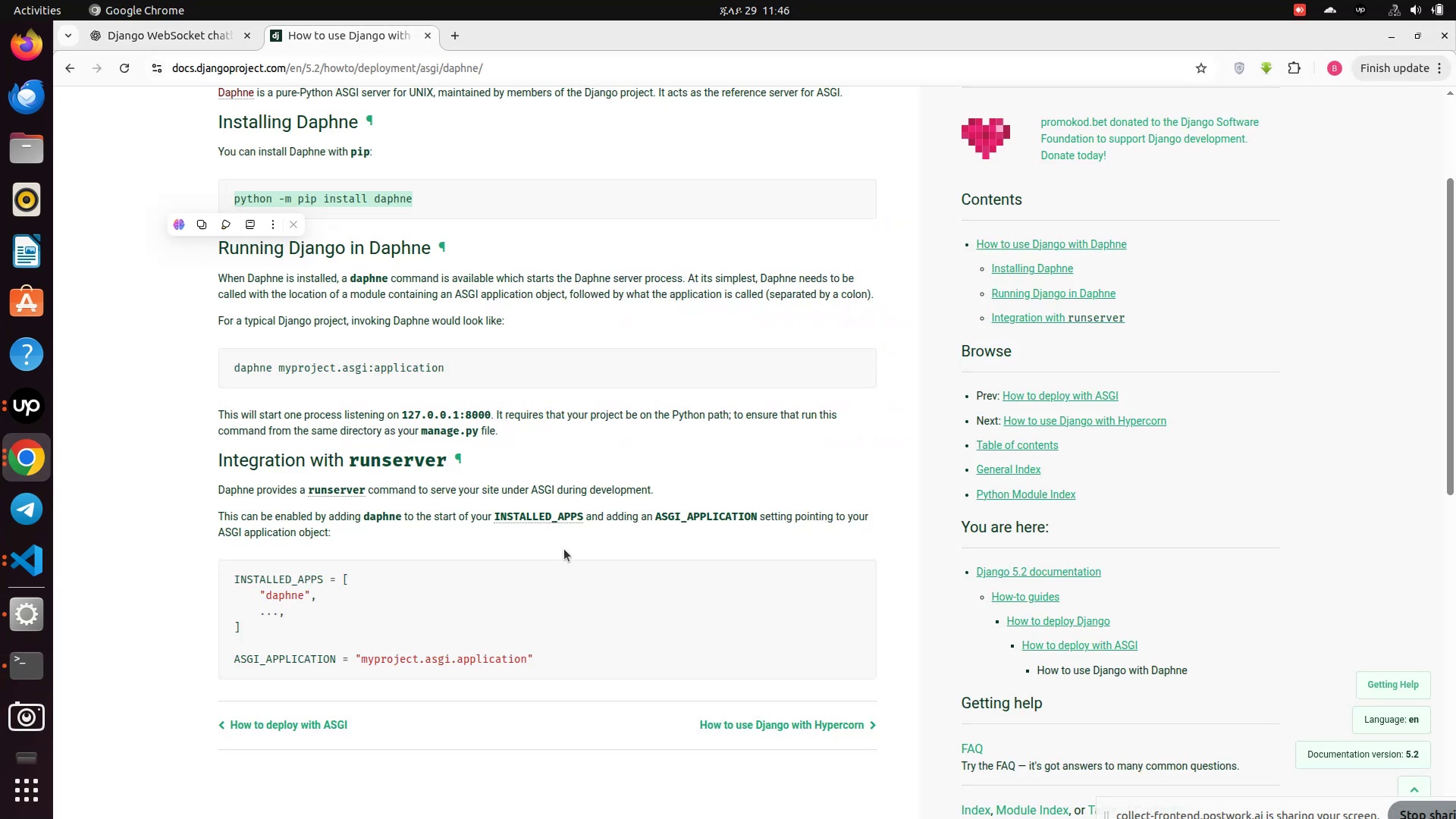 
left_click([14, 466])
 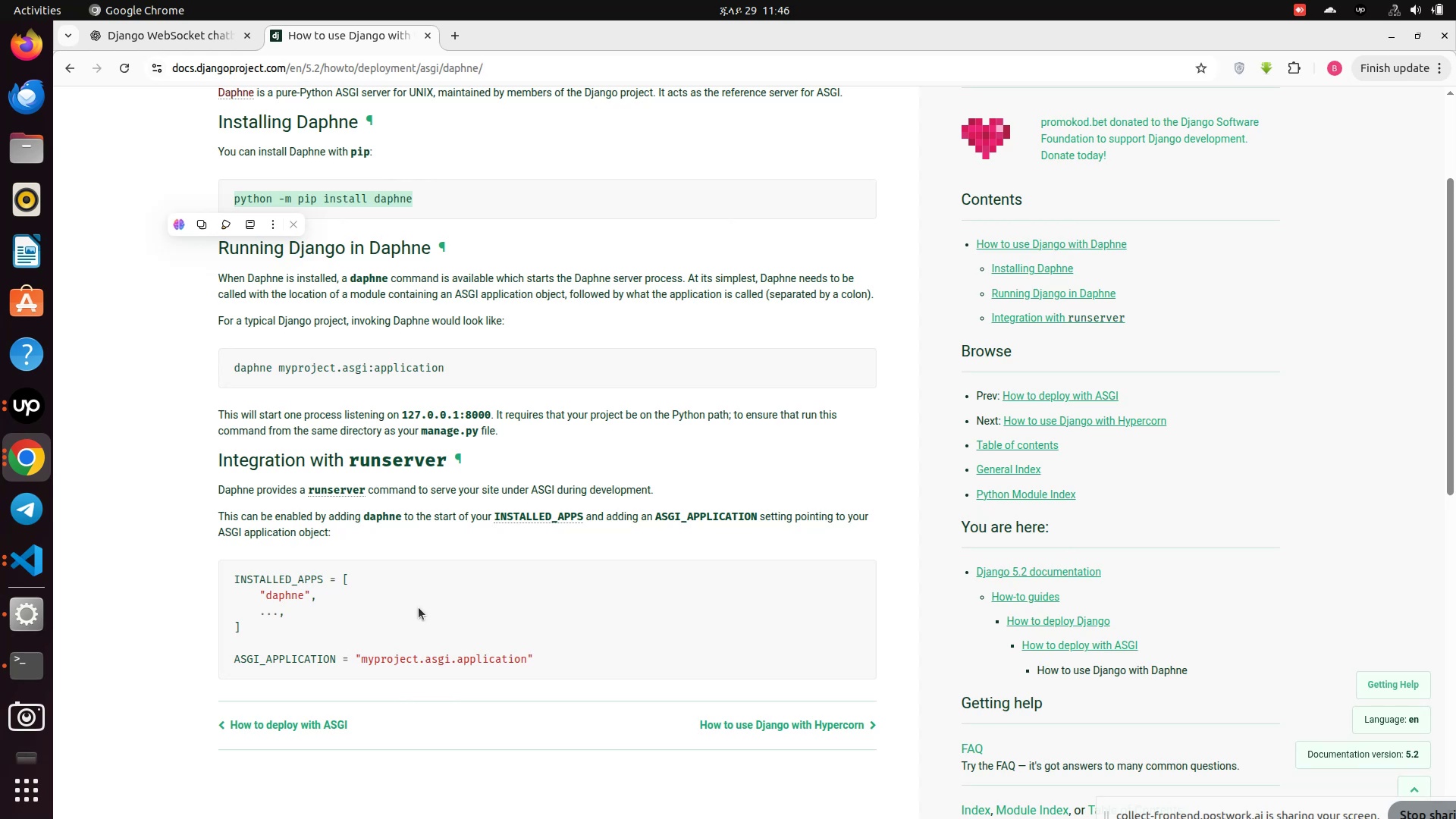 
scroll: coordinate [419, 607], scroll_direction: down, amount: 1.0
 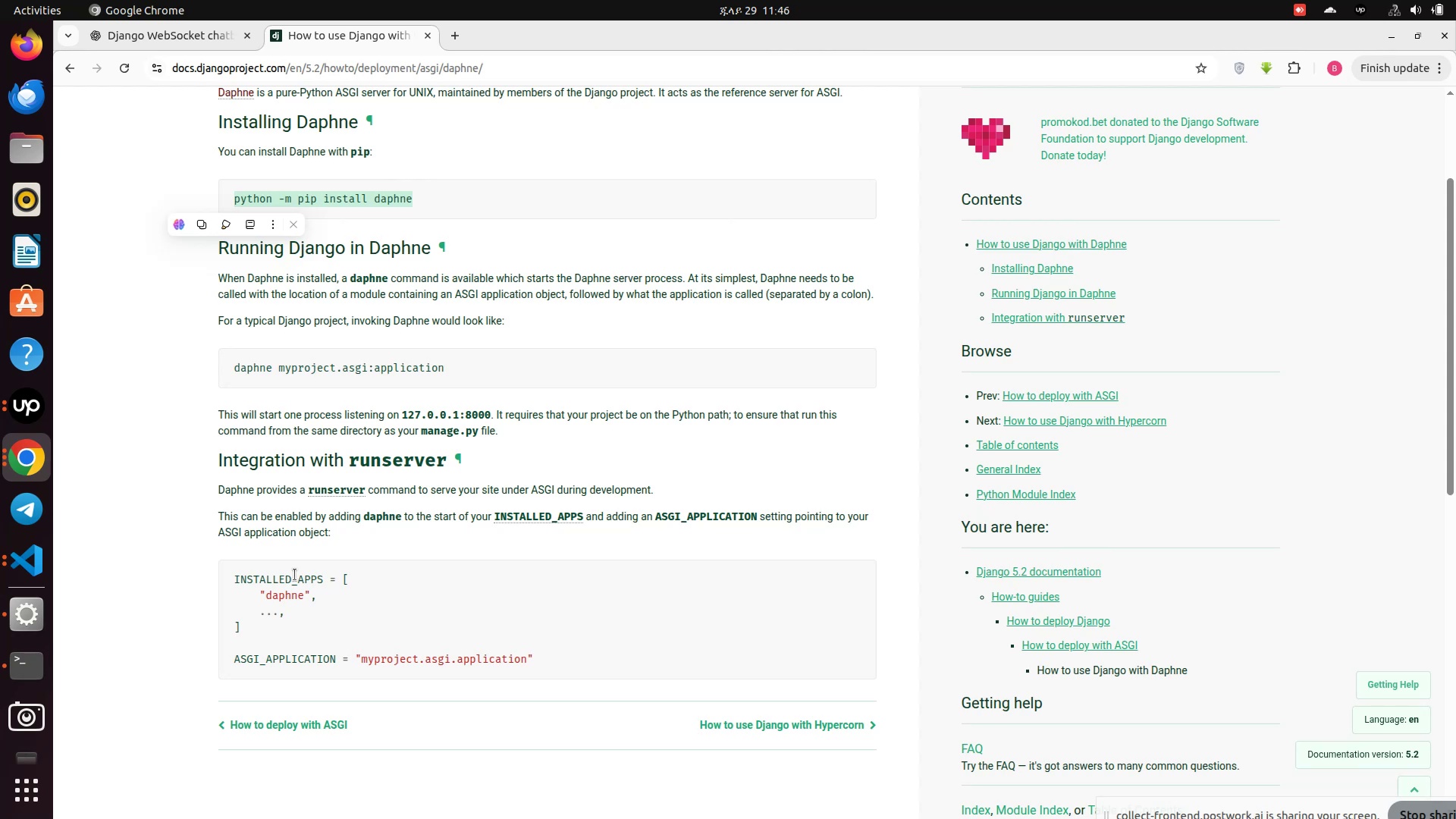 
wait(24.96)
 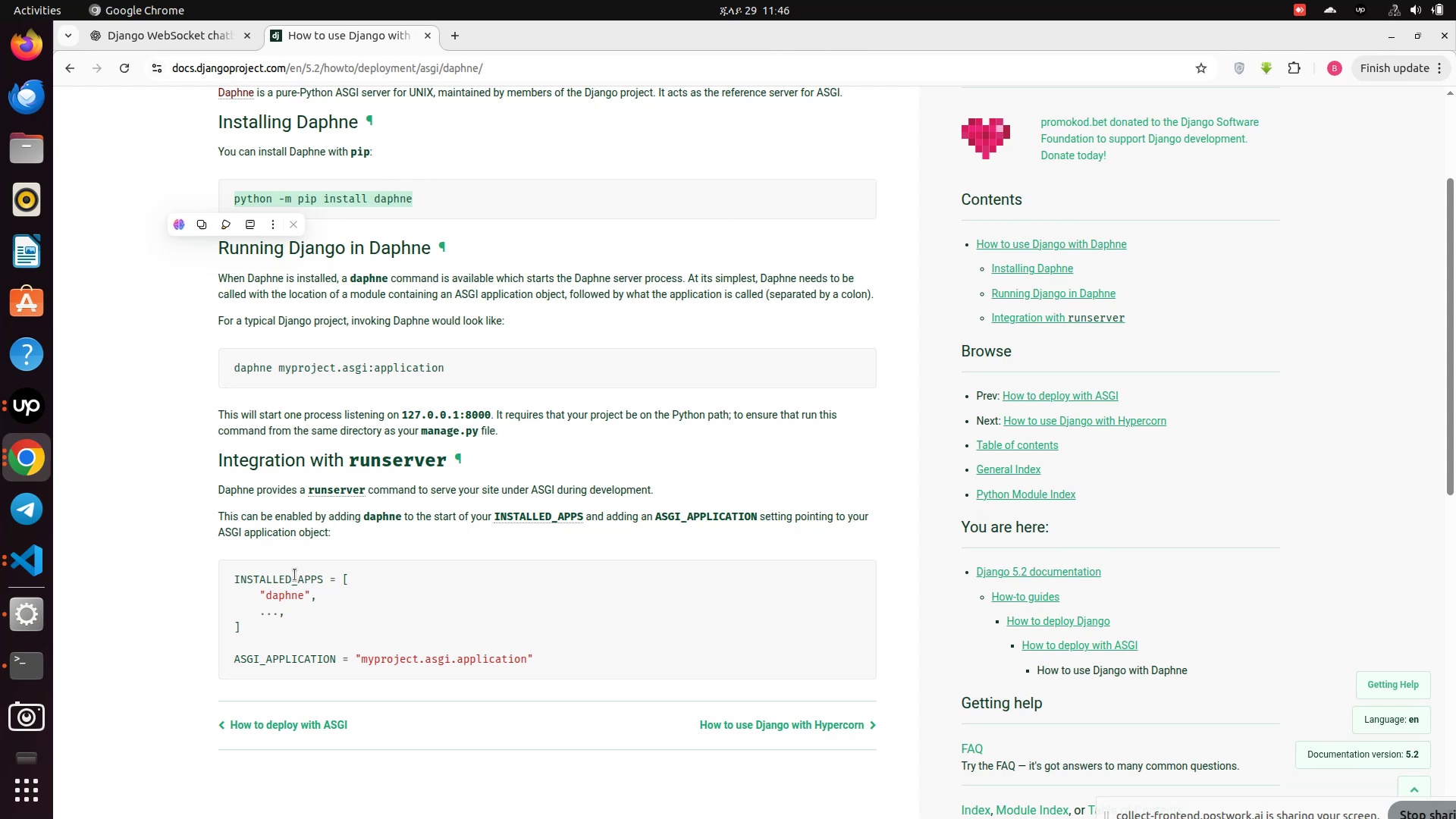 
left_click([25, 565])
 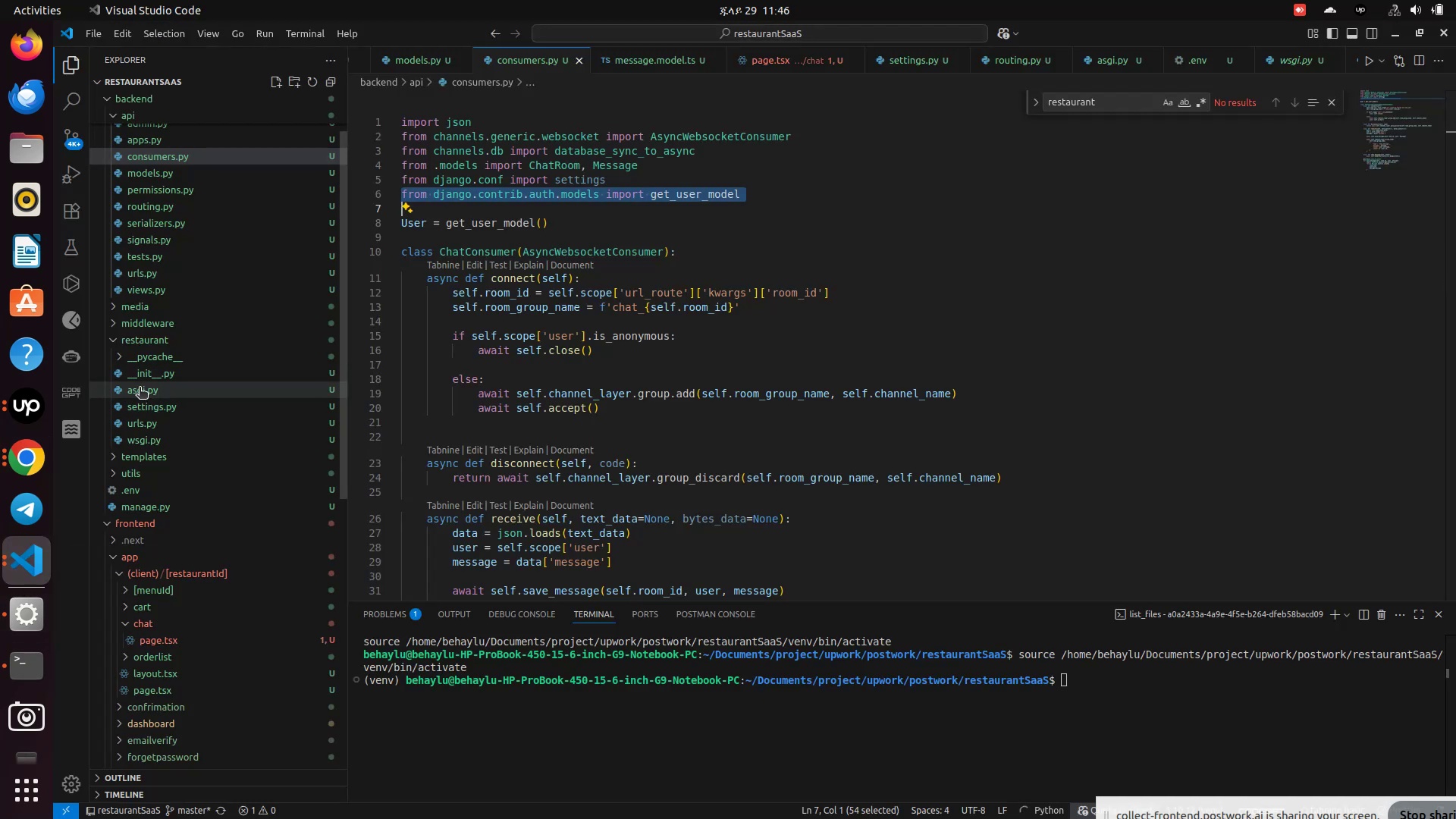 
left_click([140, 388])
 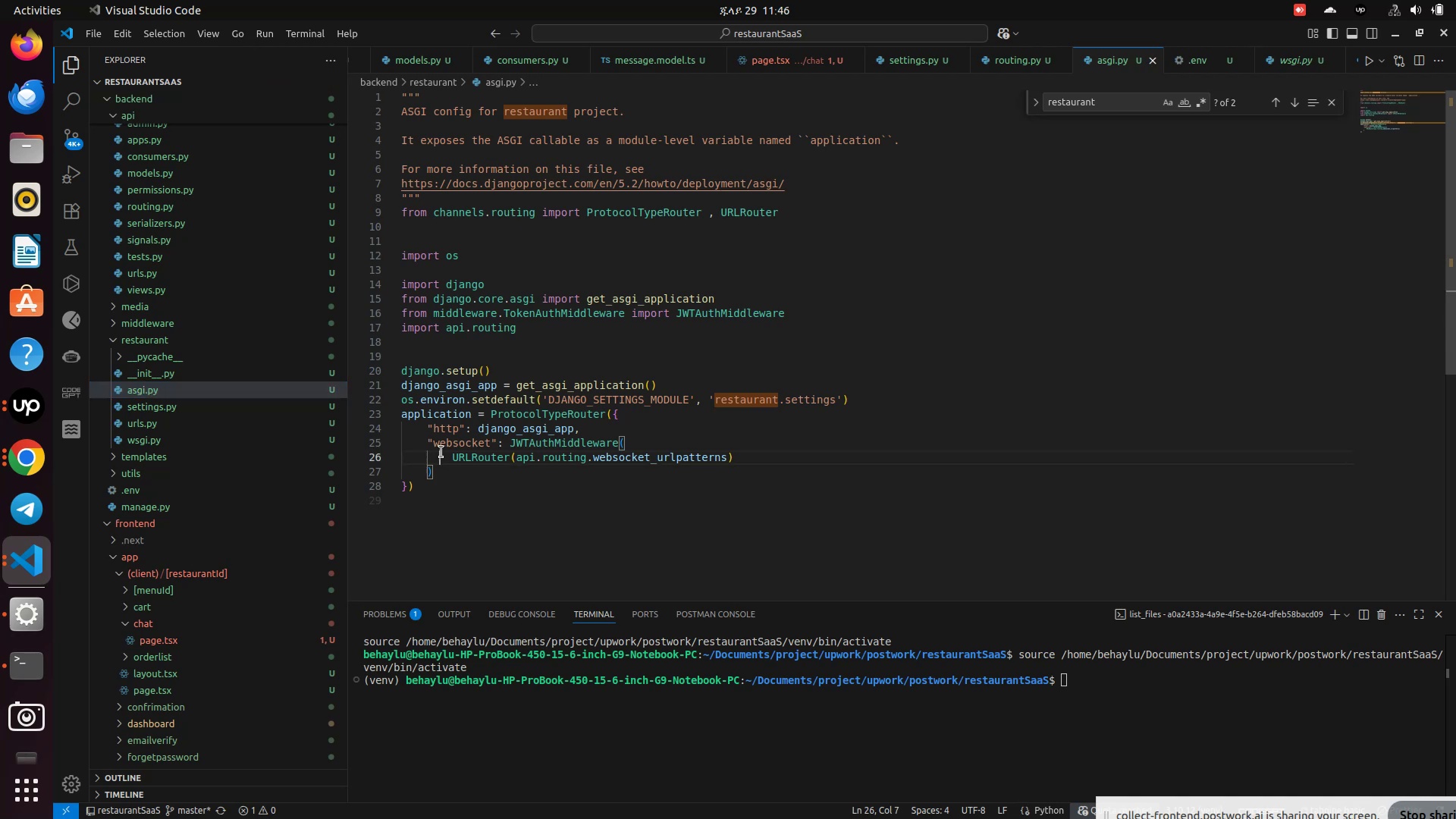 
left_click([441, 452])
 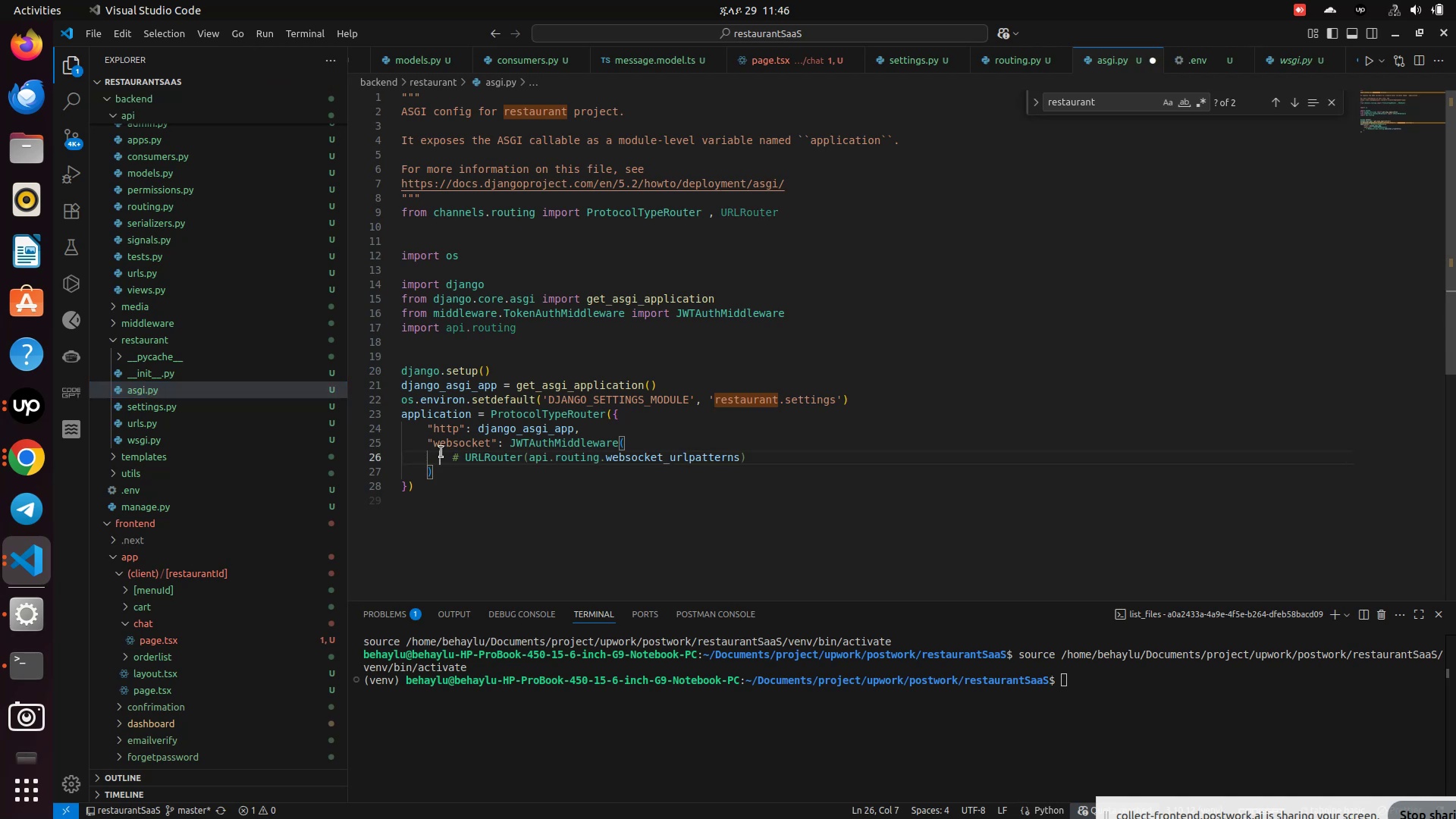 
key(Control+Slash)
 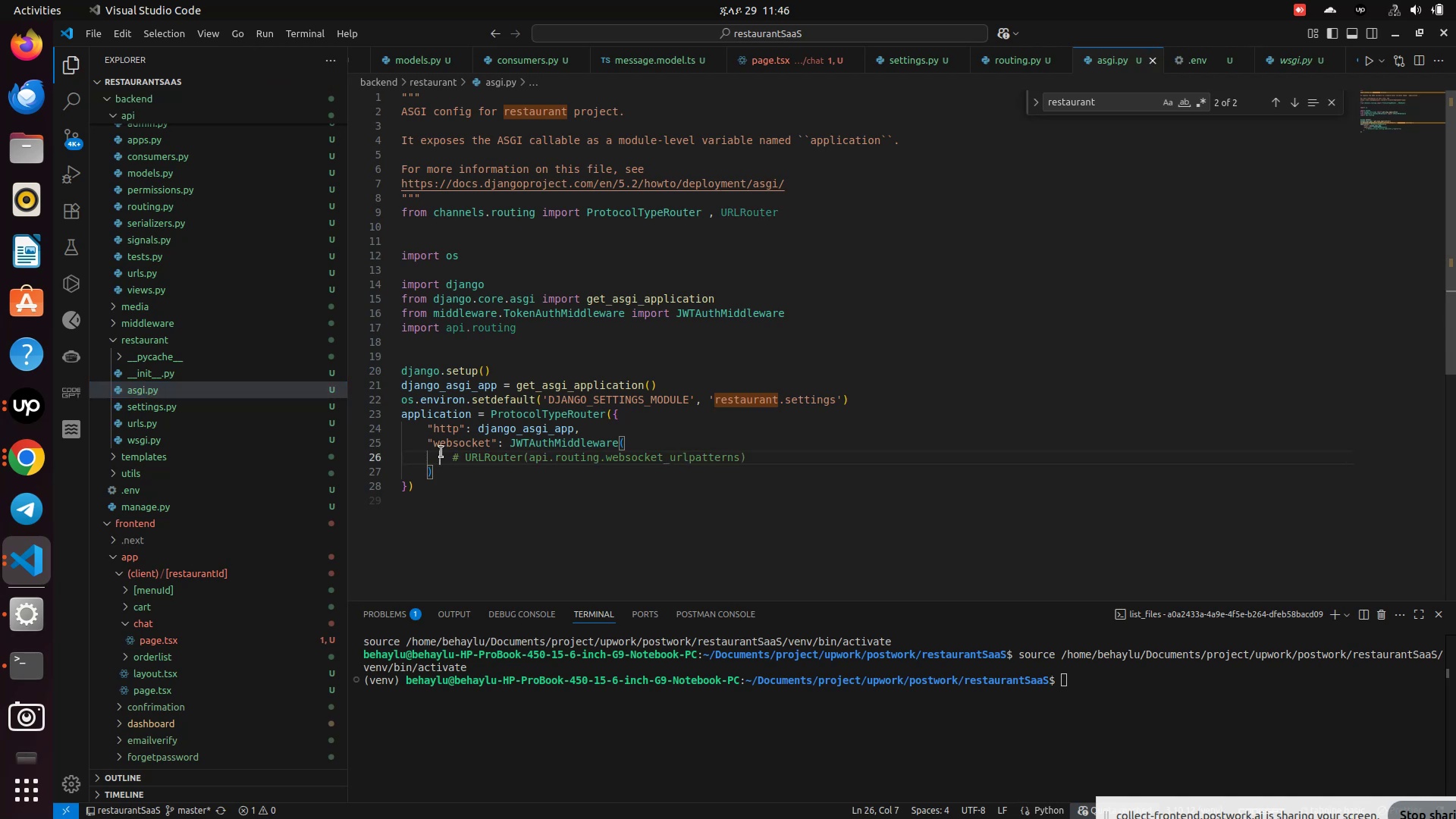 
key(Control+S)
 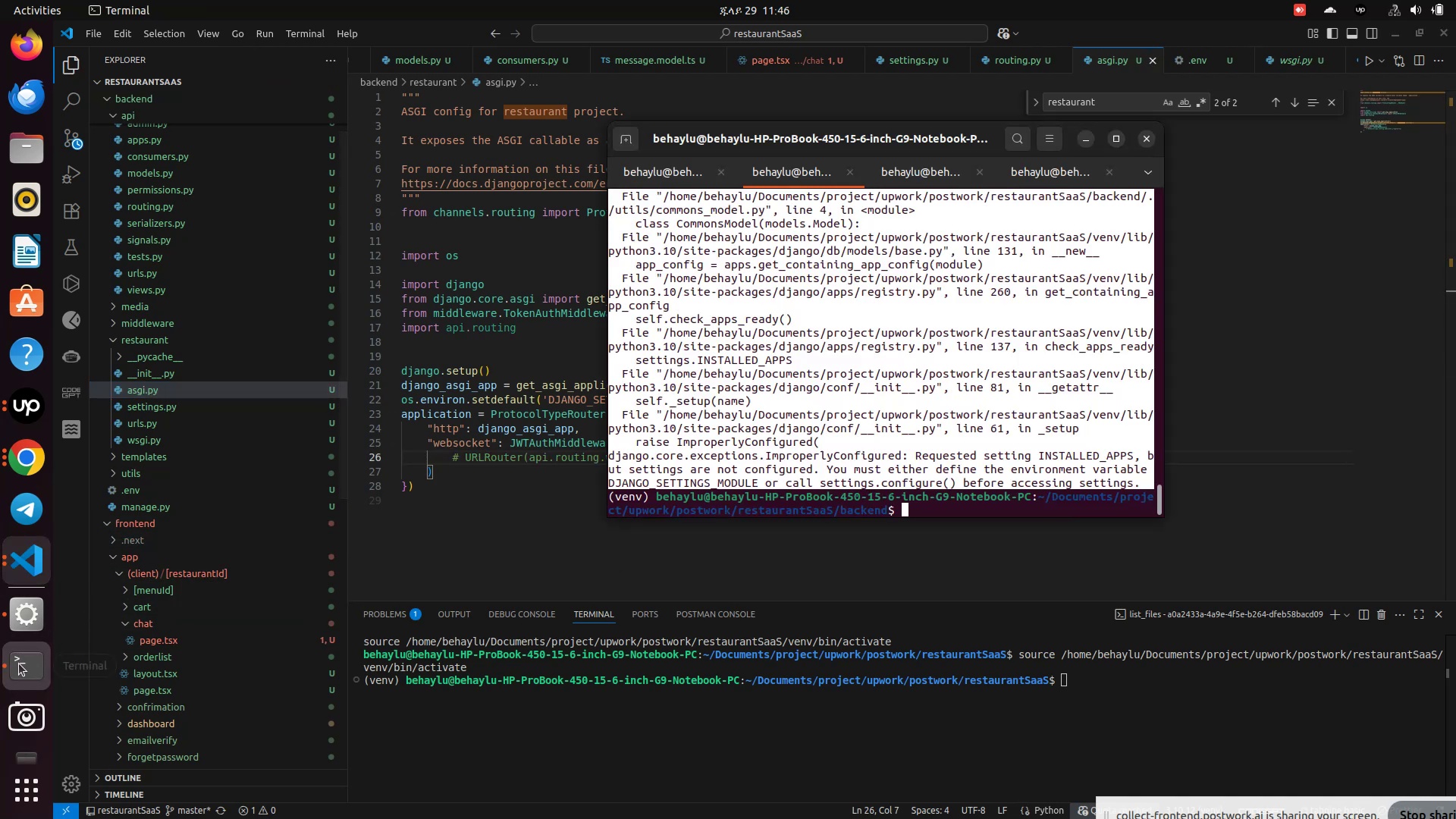 
left_click([19, 664])
 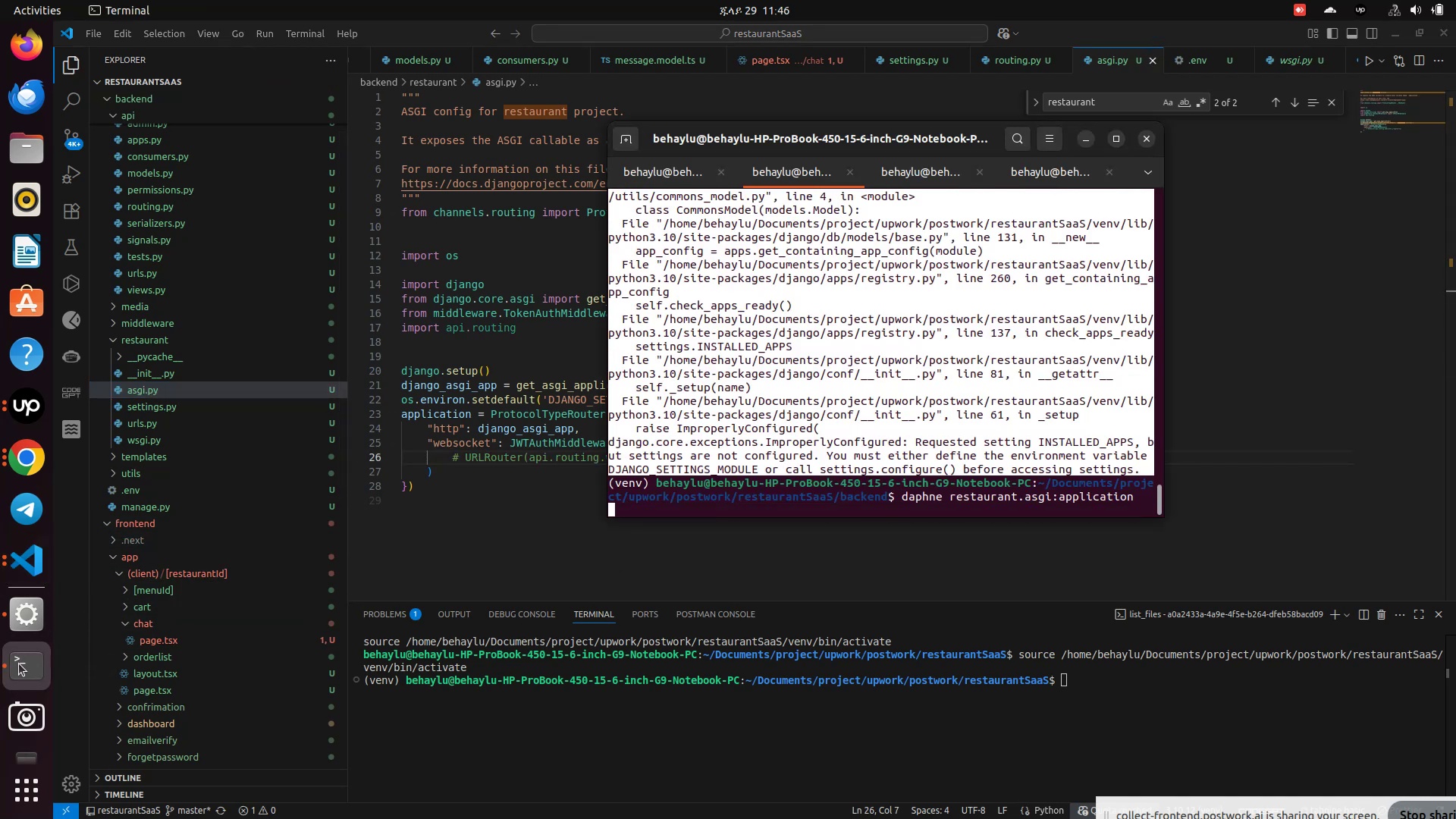 
key(ArrowUp)
 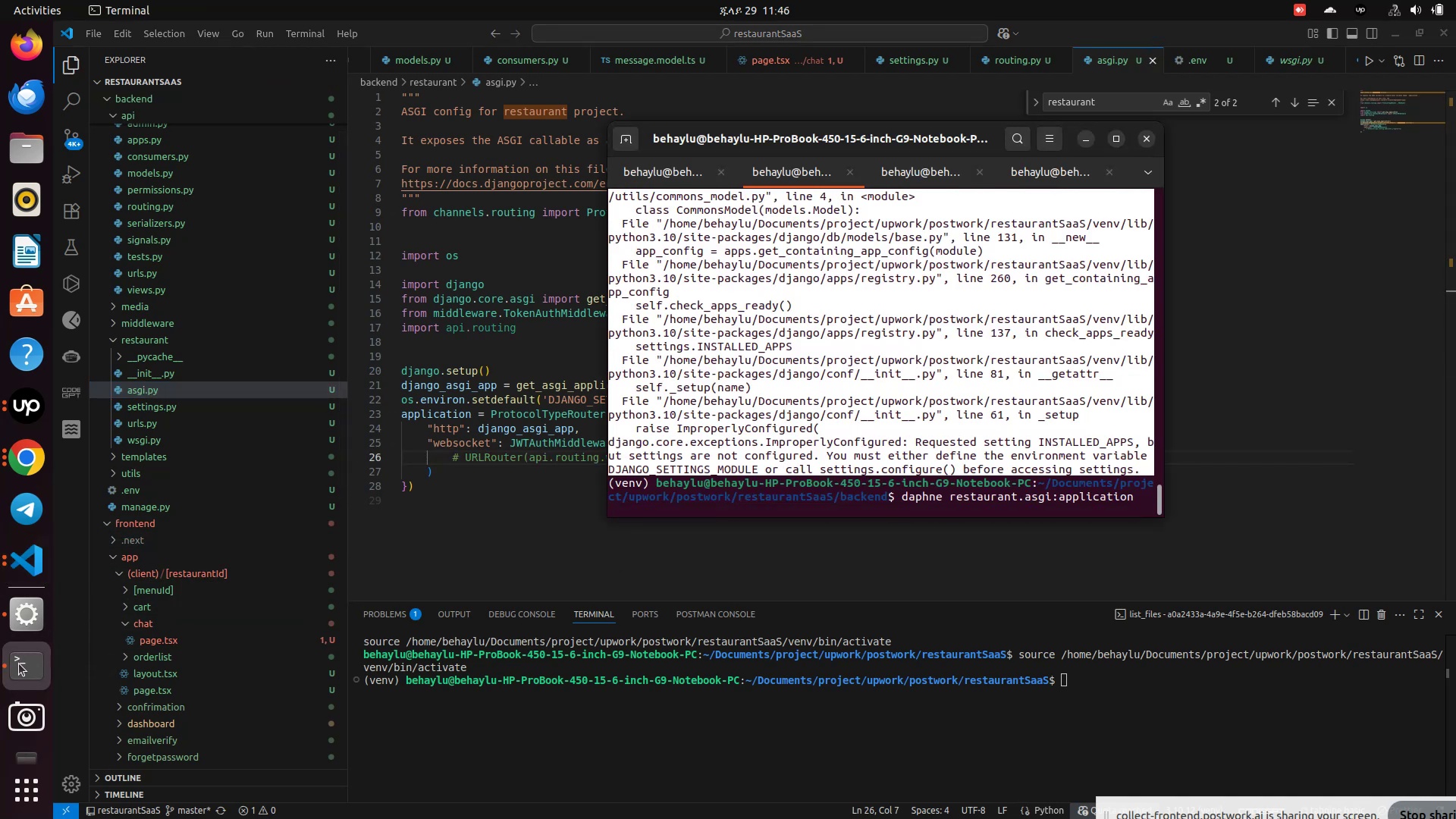 
key(Enter)
 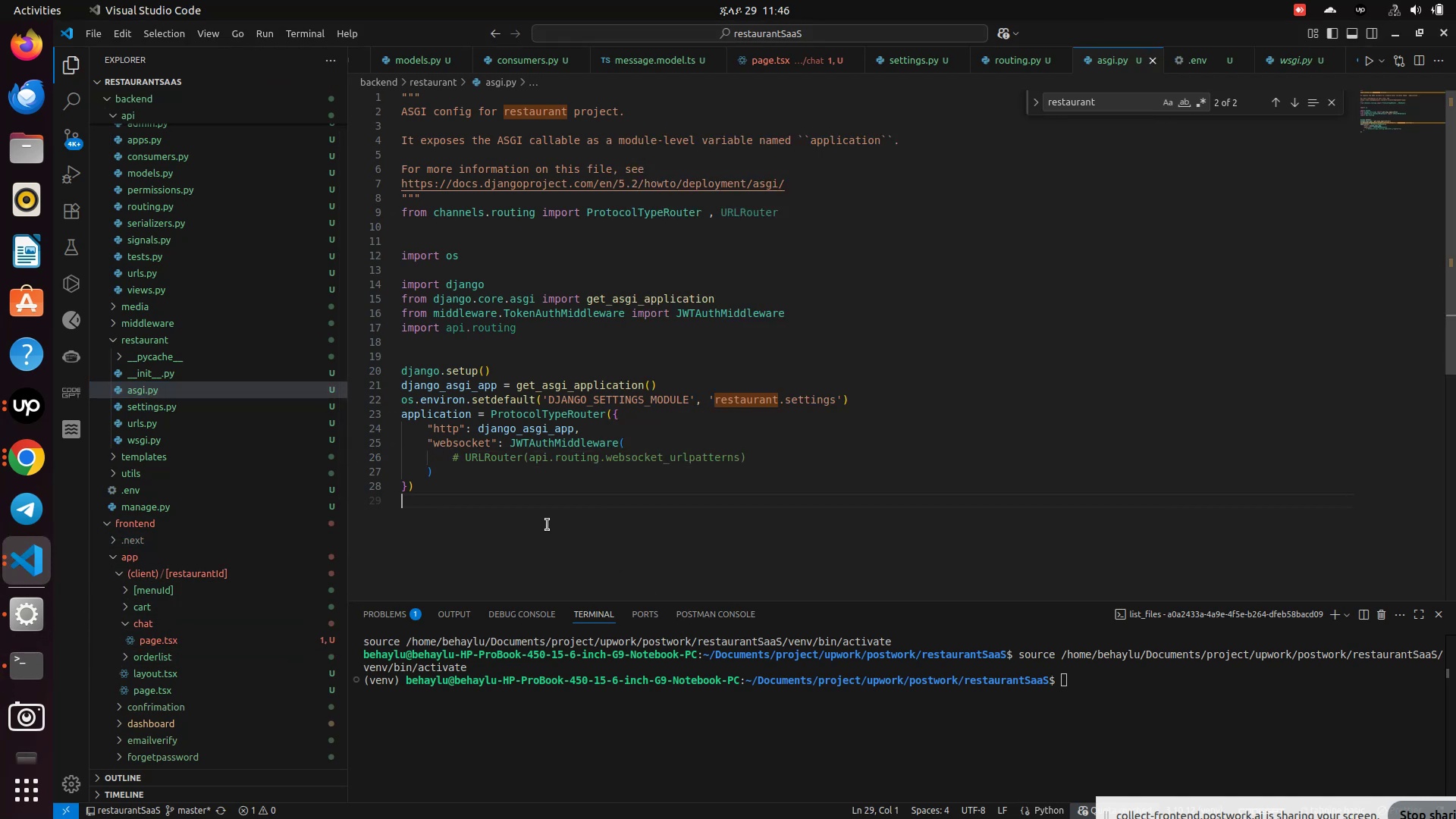 
left_click([548, 525])
 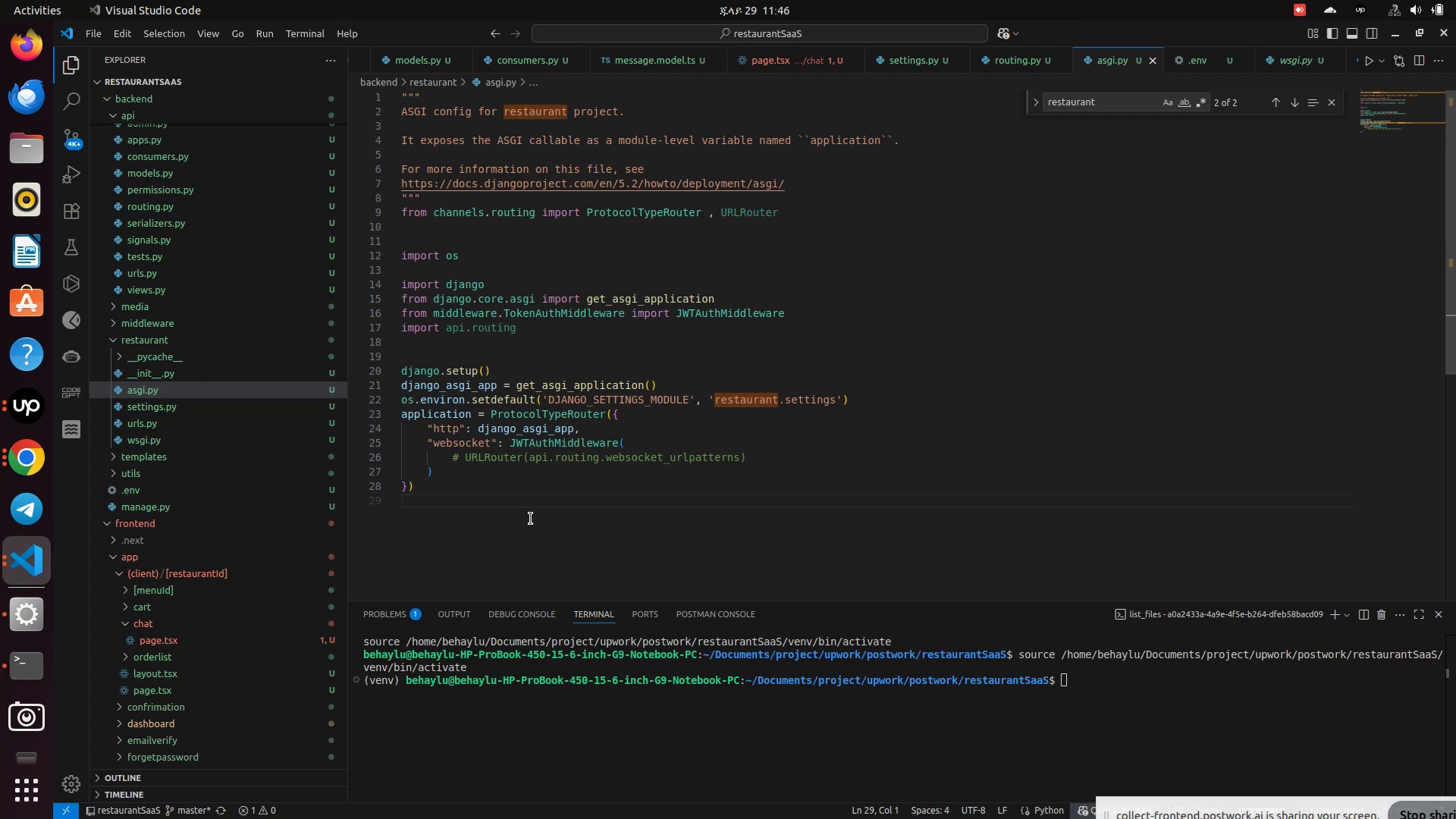 
key(Control+Z)
 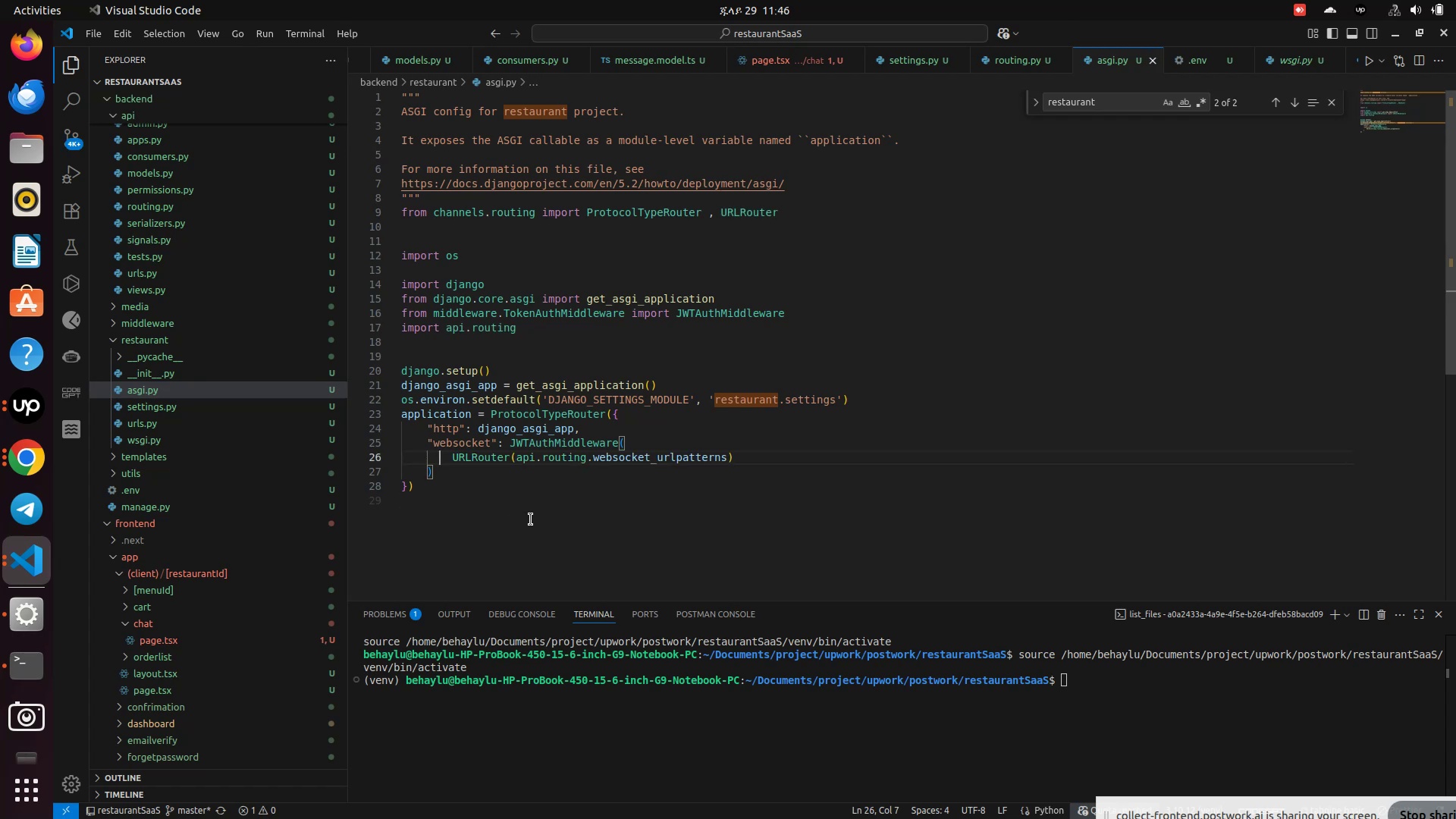 
key(Control+S)
 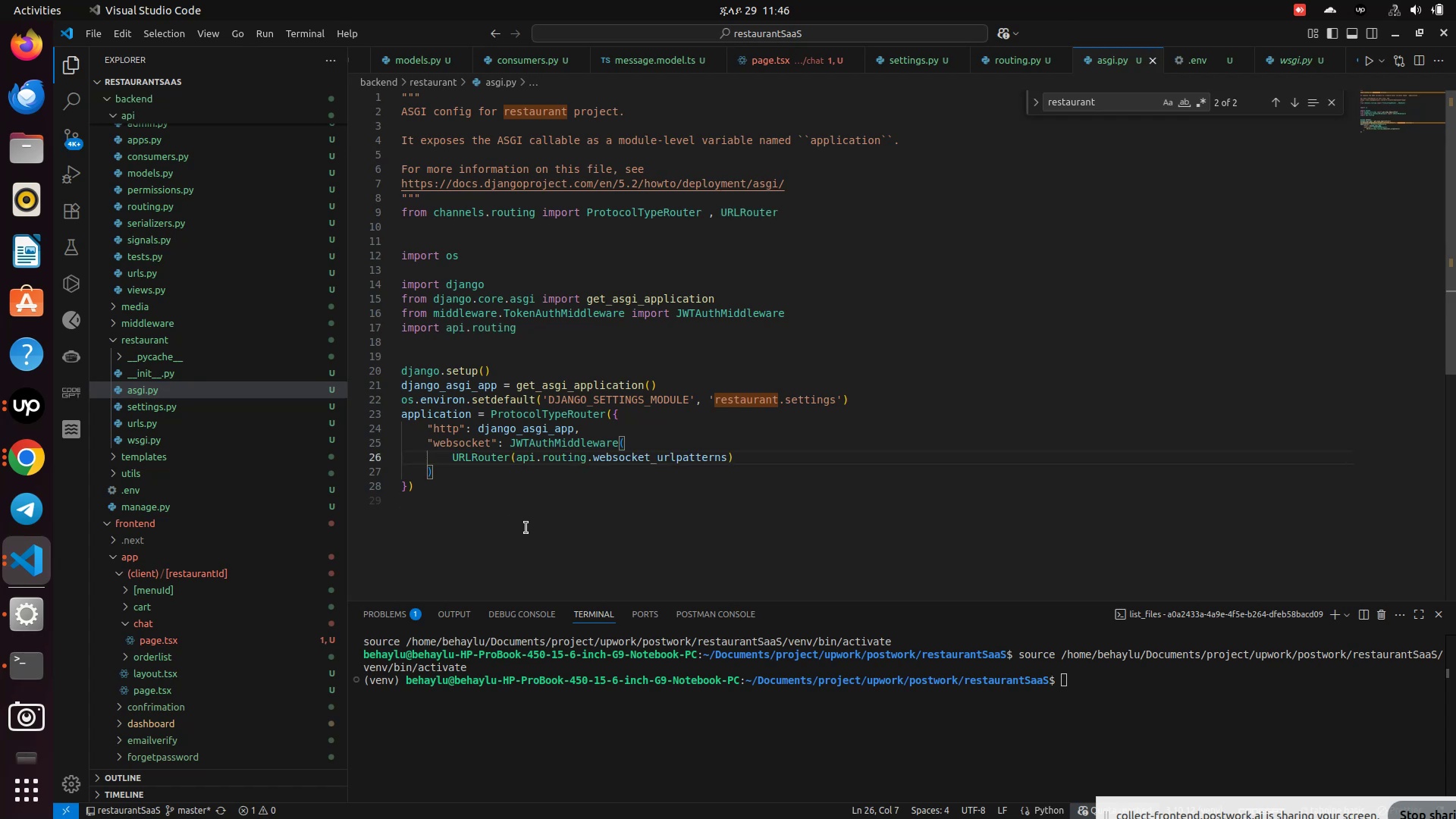 
key(Control+S)
 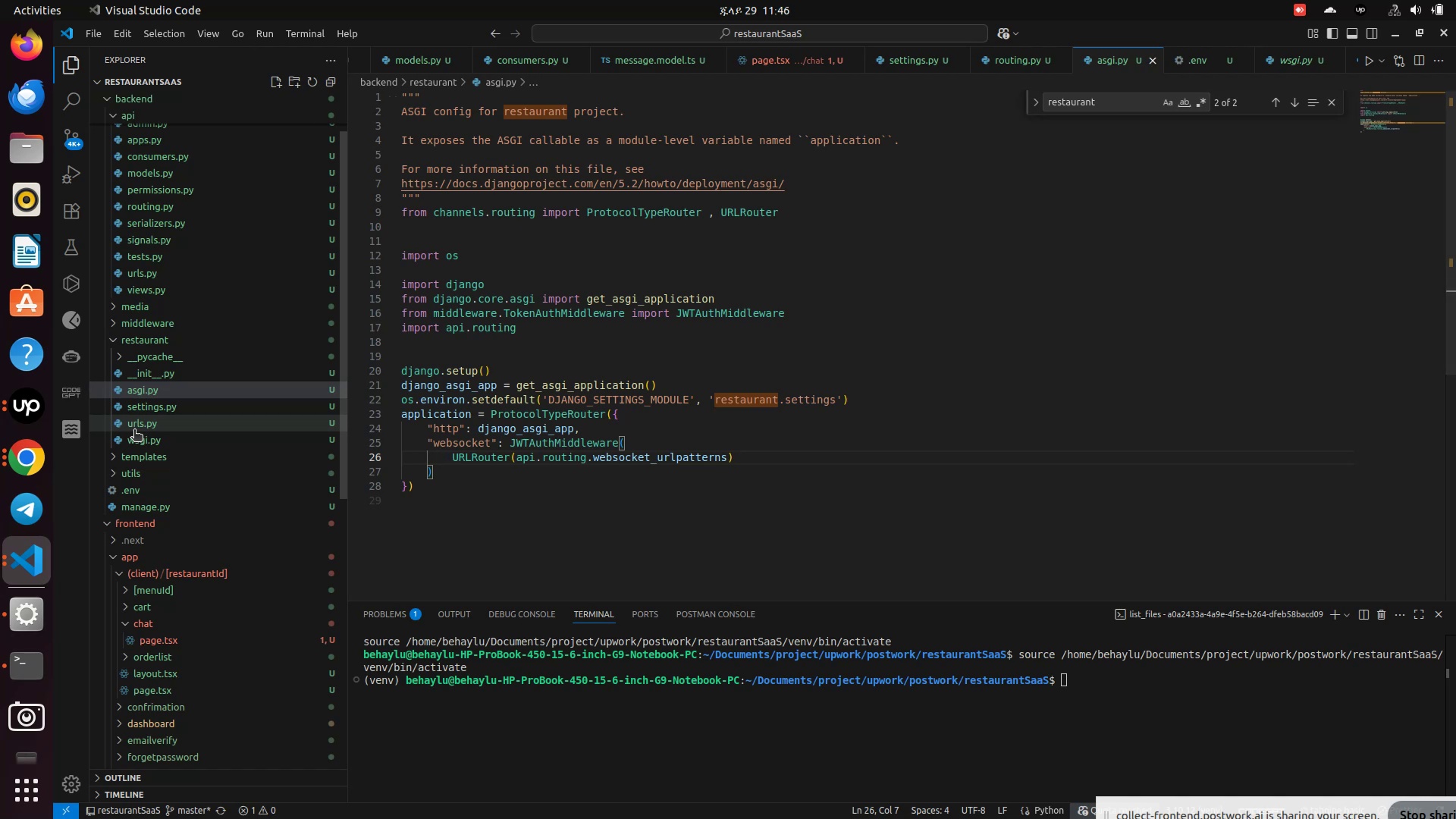 
wait(6.52)
 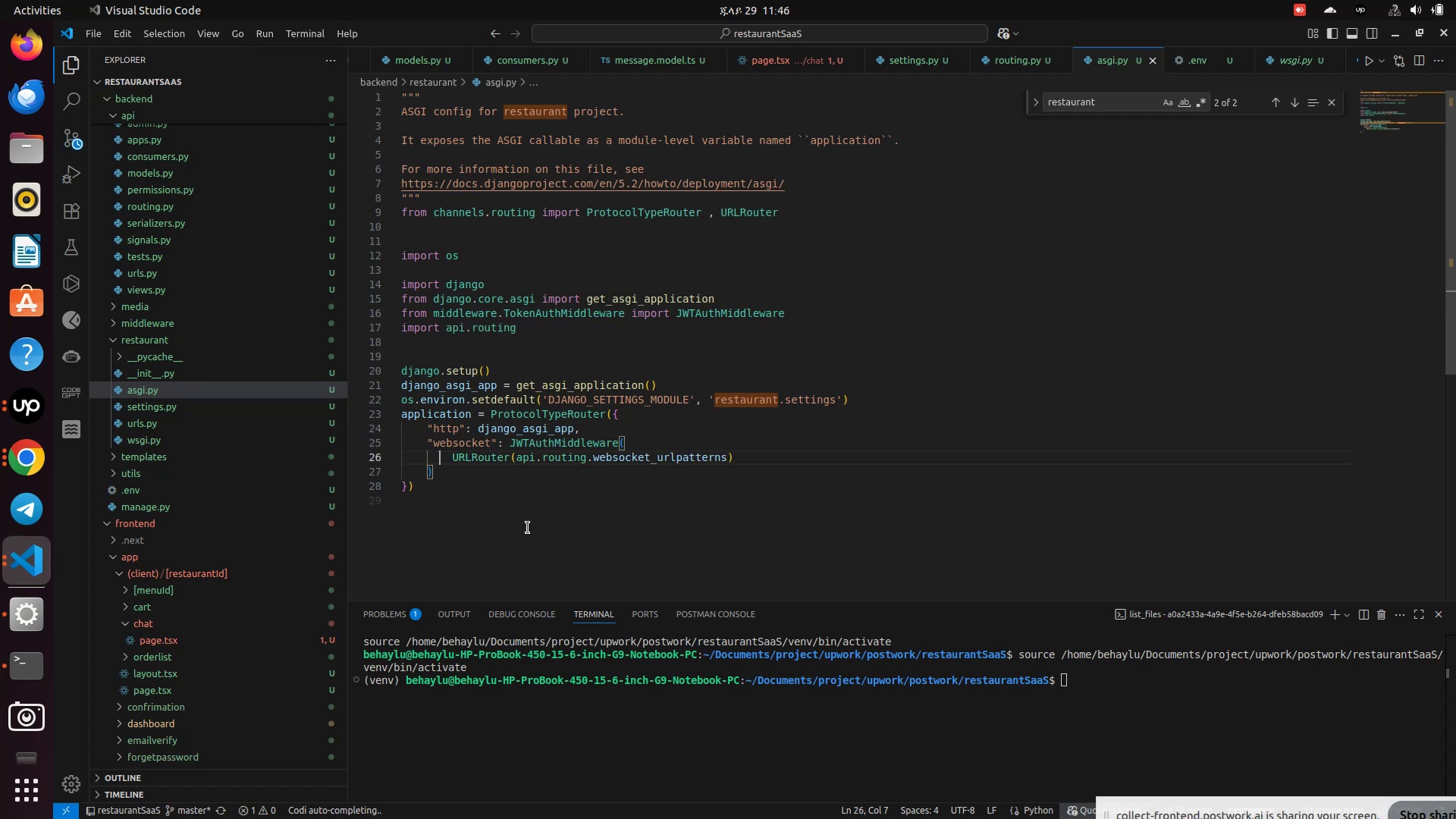 
left_click([137, 435])
 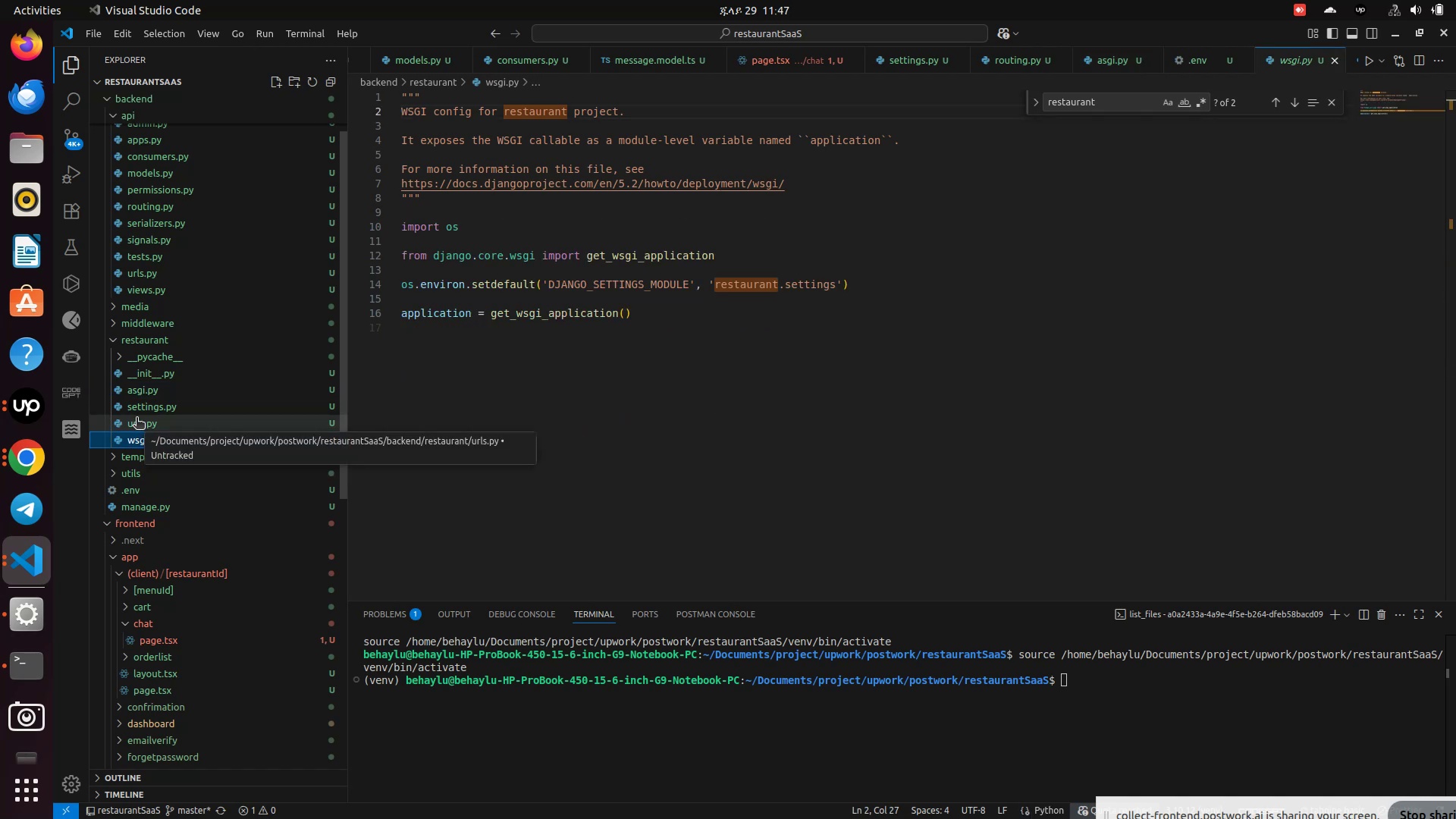 
wait(5.7)
 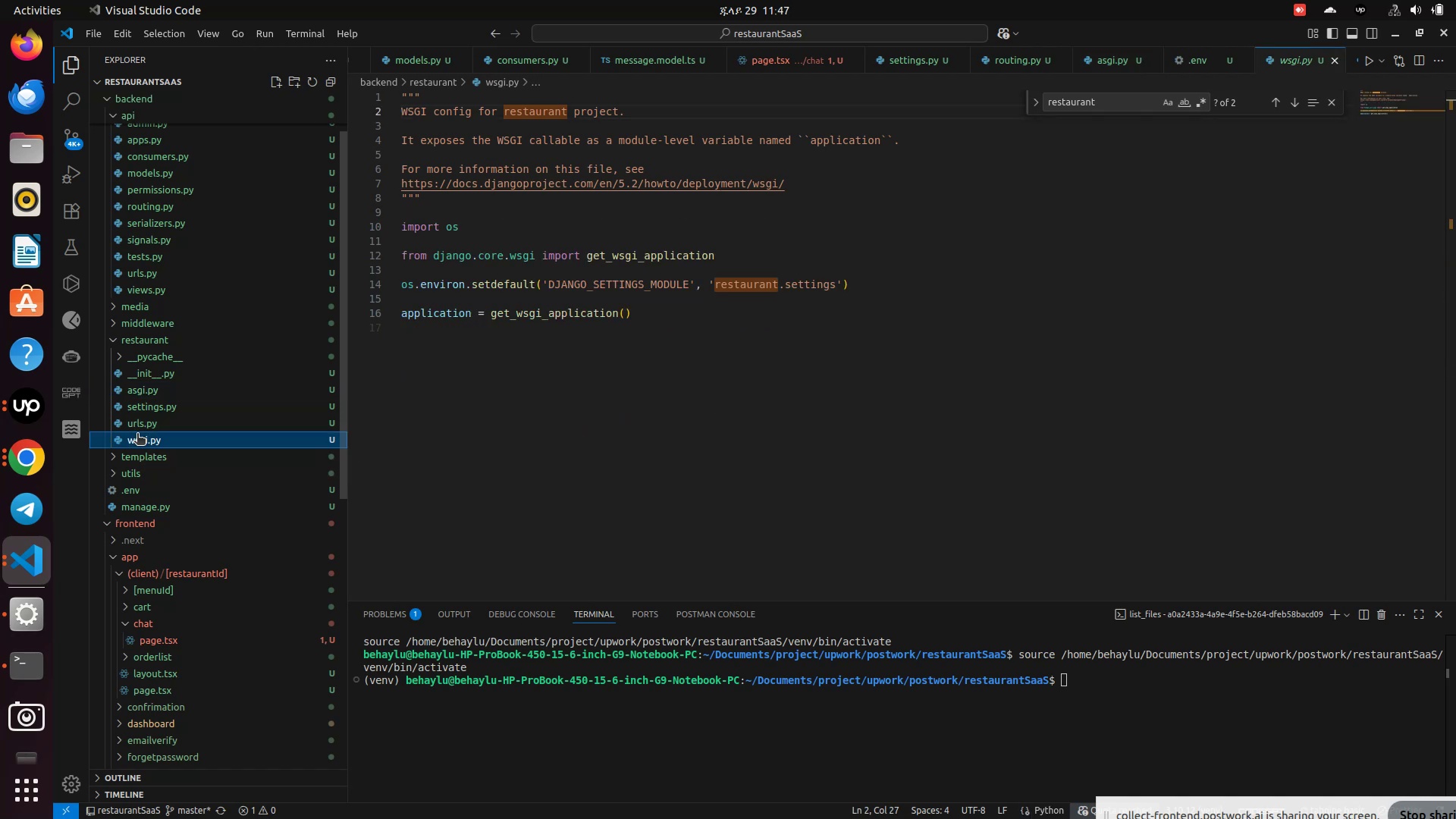 
left_click([142, 393])
 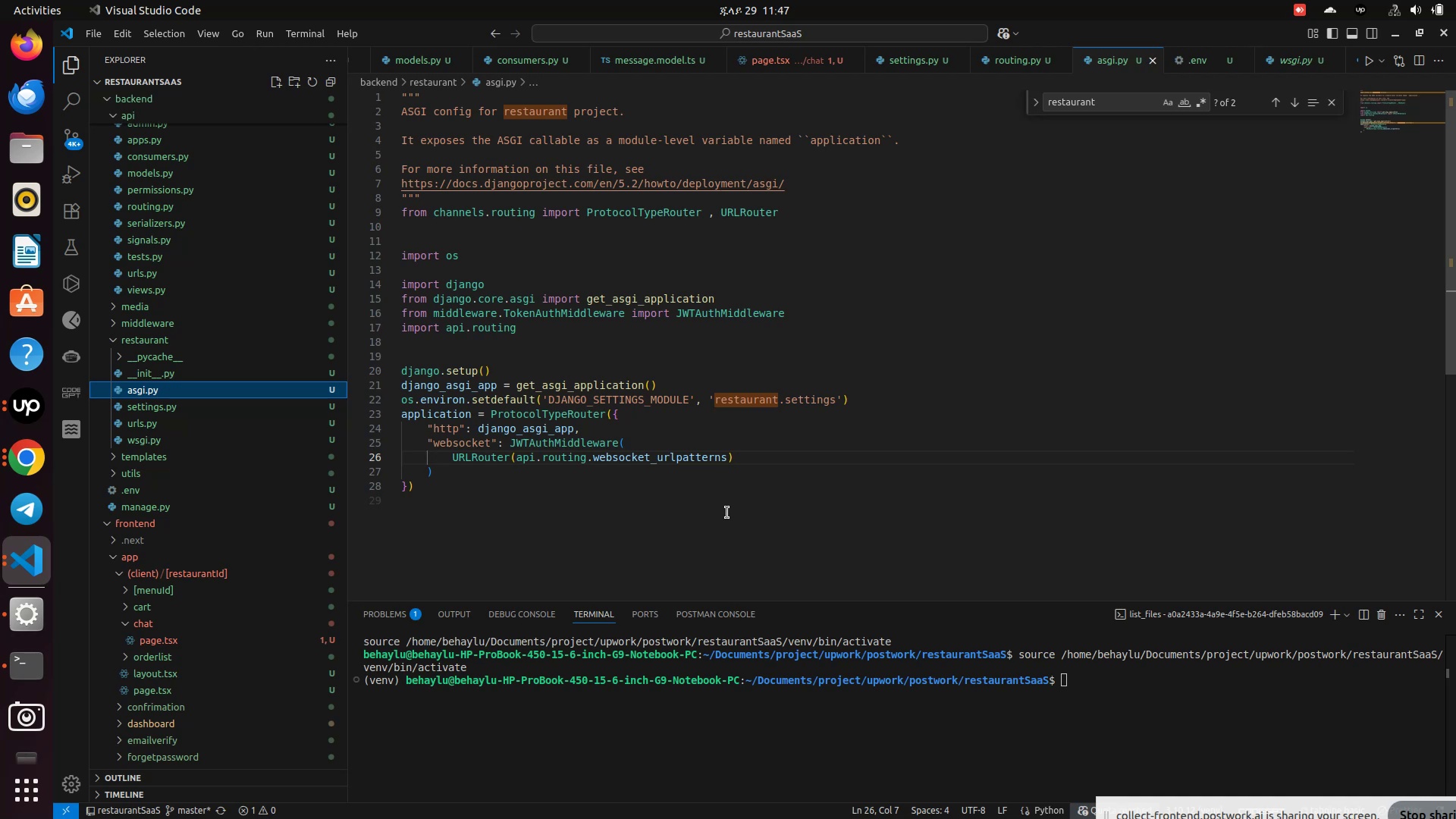 
wait(8.39)
 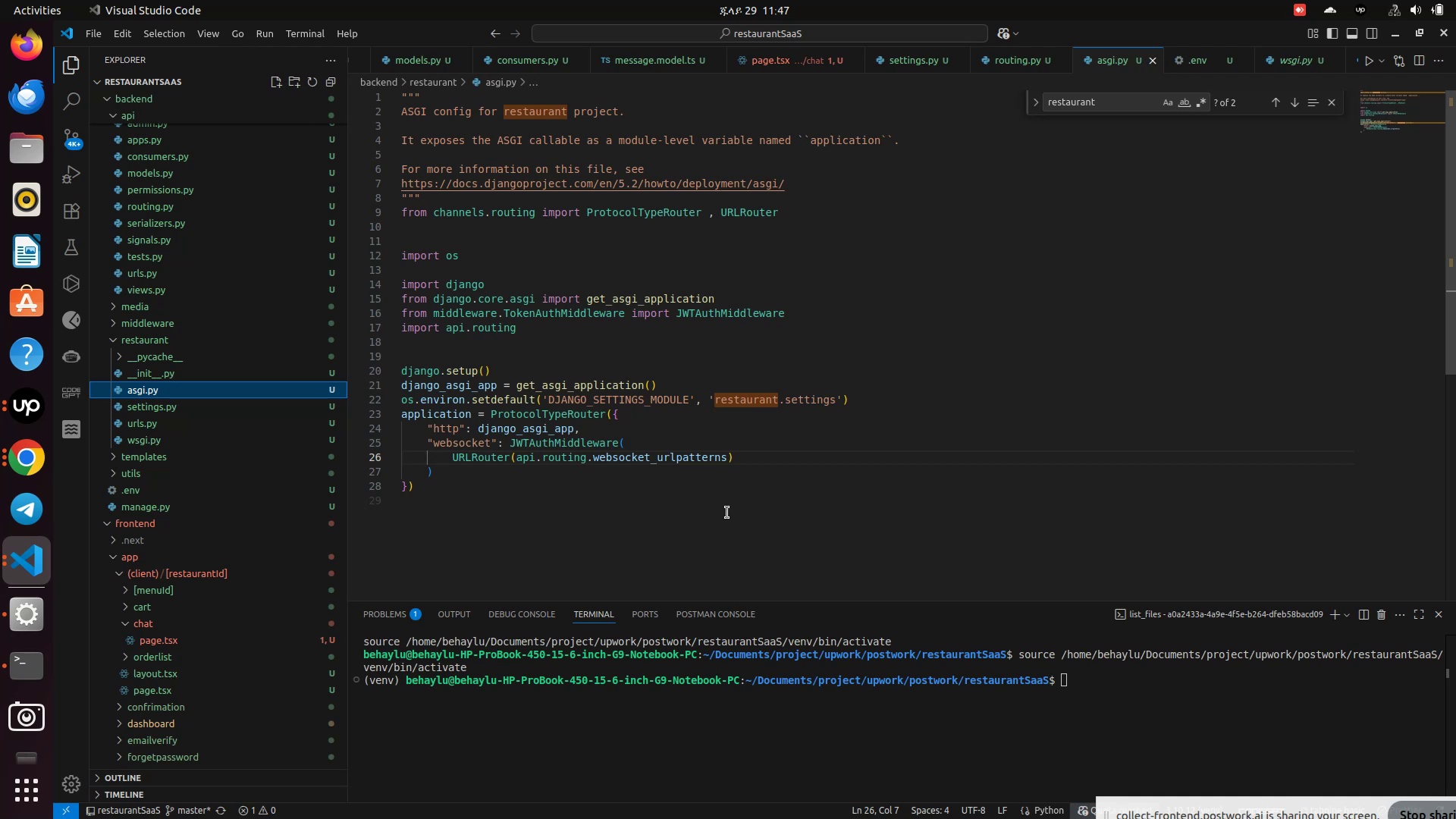 
left_click([19, 459])
 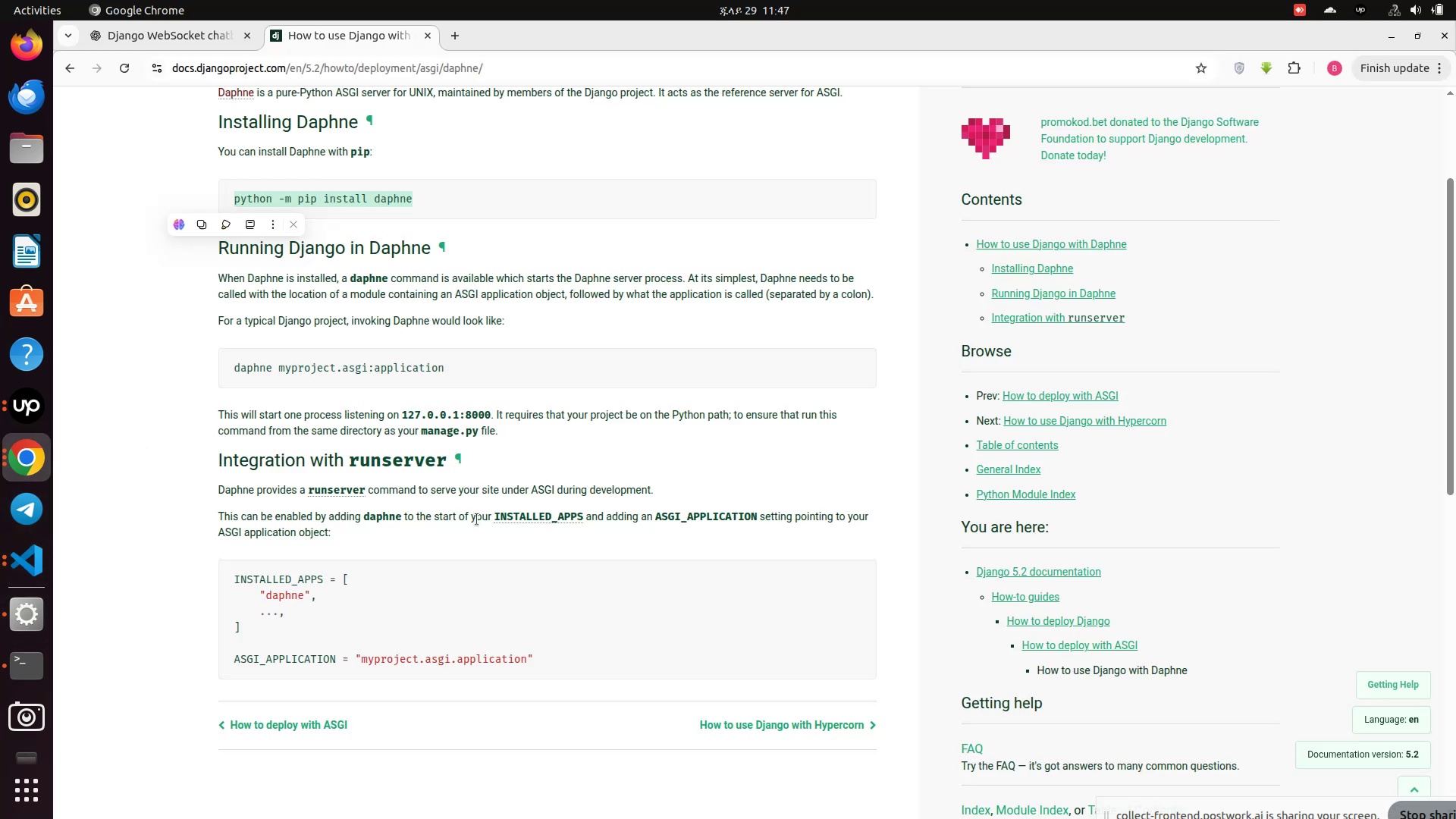 
scroll: coordinate [477, 519], scroll_direction: down, amount: 1.0
 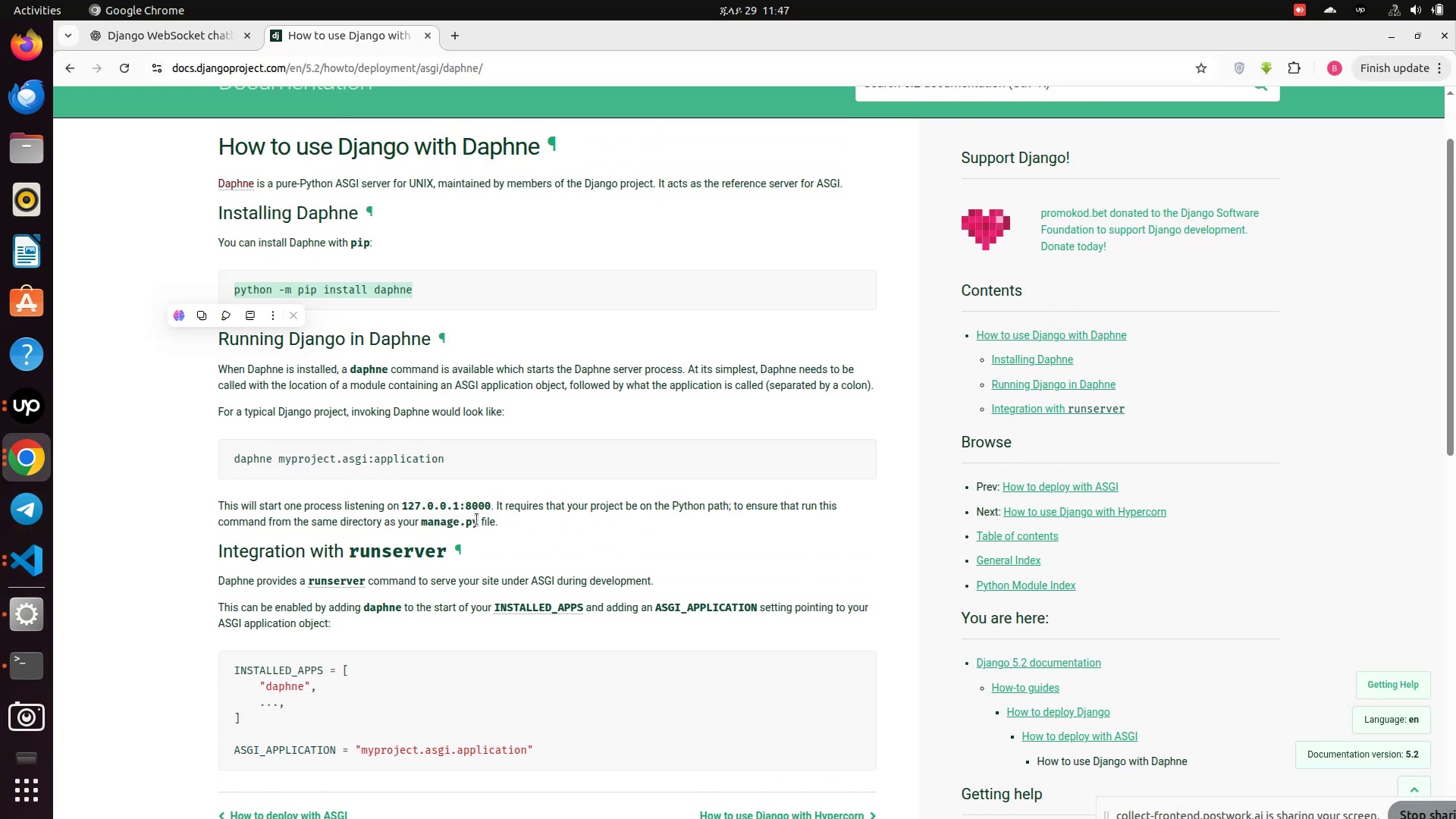 
scroll: coordinate [477, 519], scroll_direction: up, amount: 1.0
 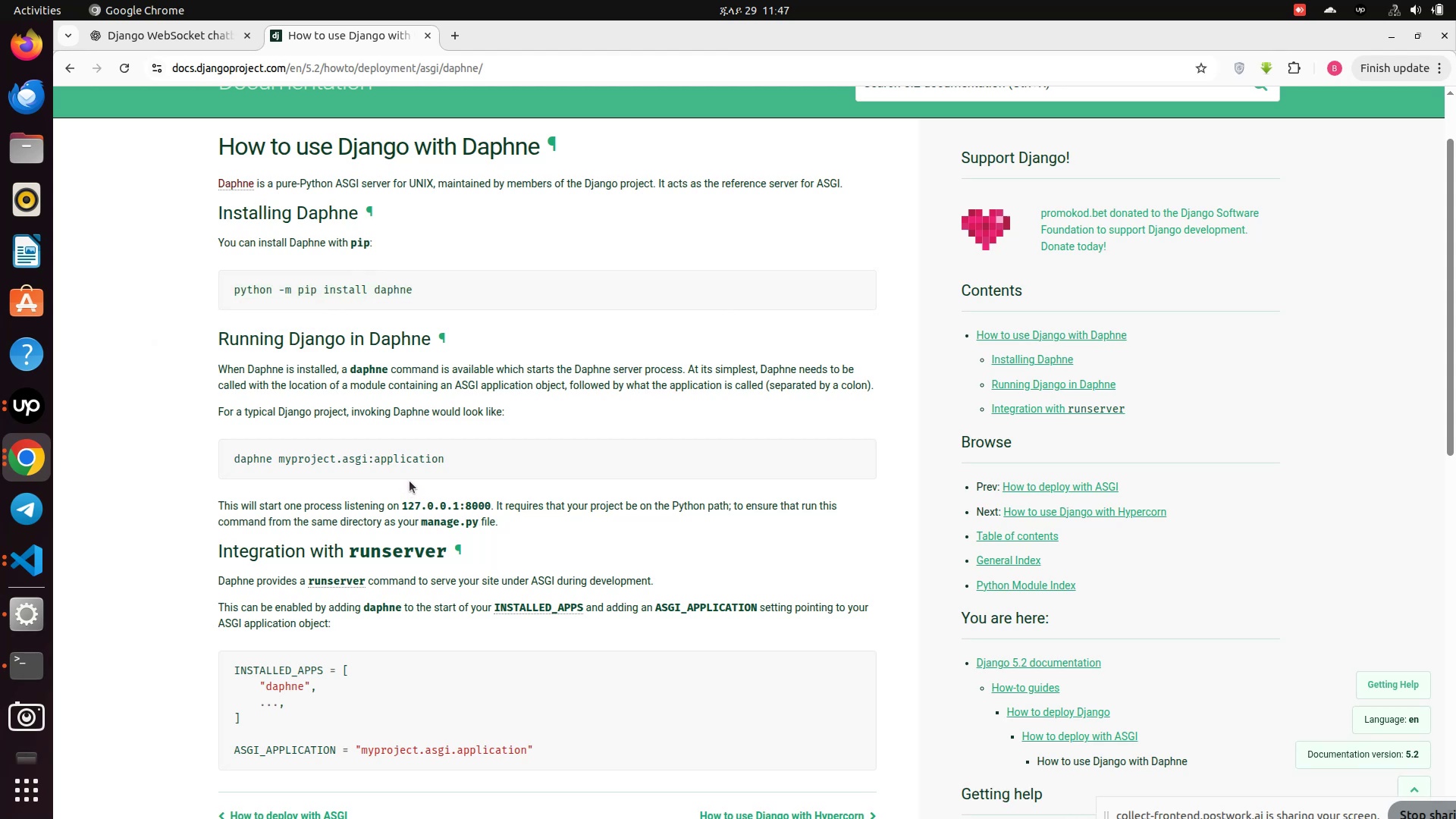 
left_click([410, 481])
 